 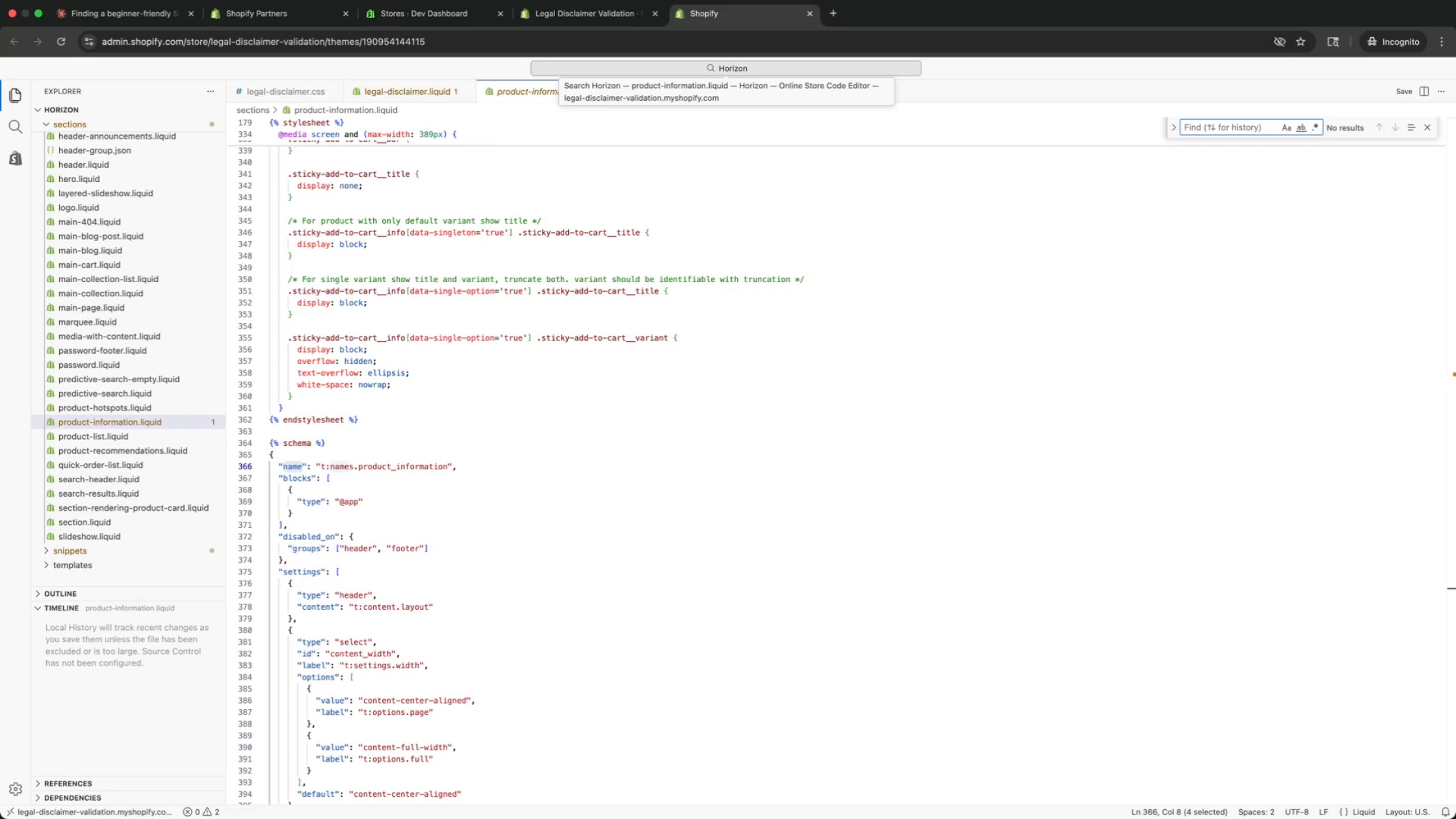 
key(ArrowUp)
 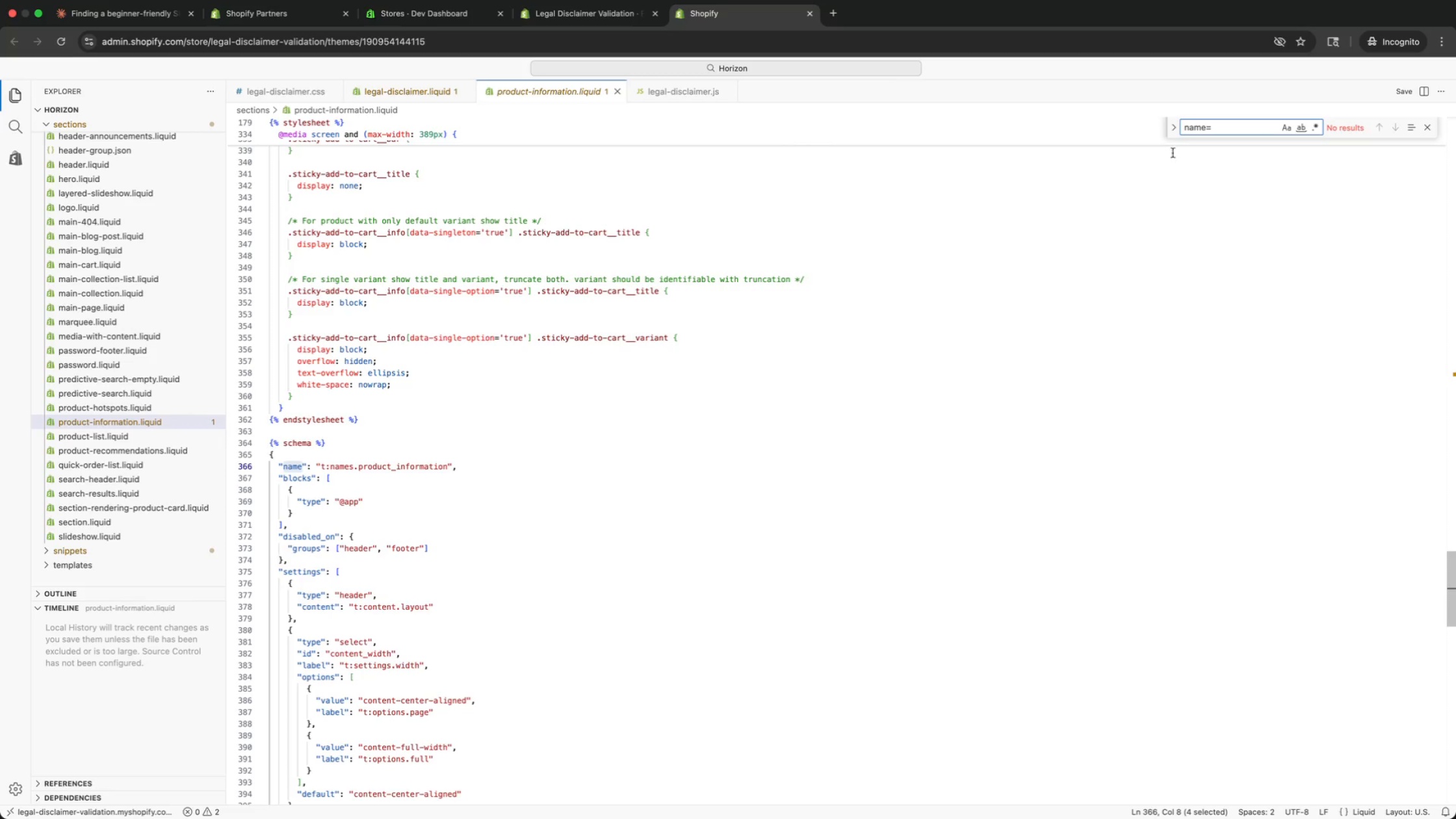 
left_click([1172, 133])
 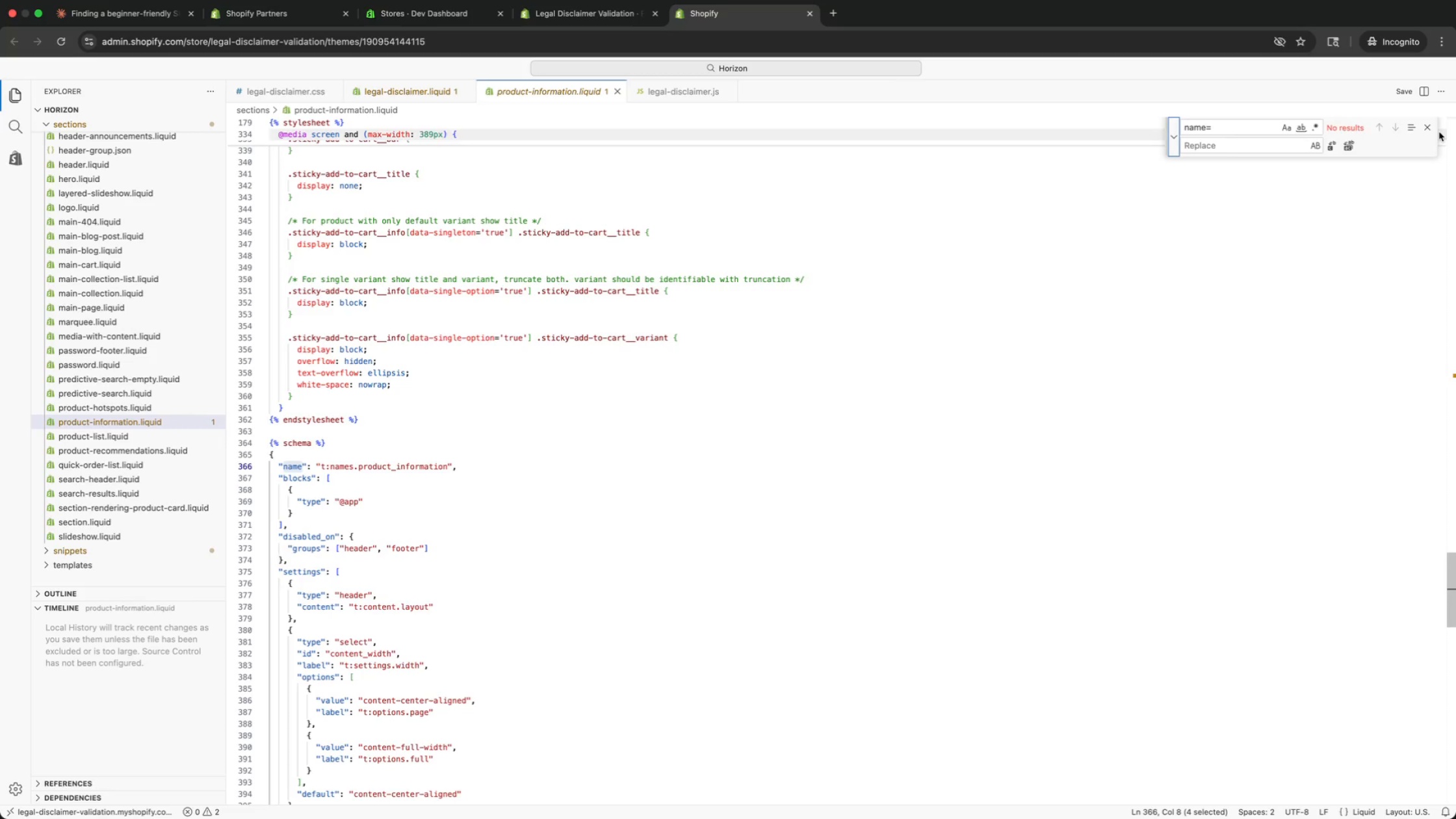 
left_click([1431, 128])
 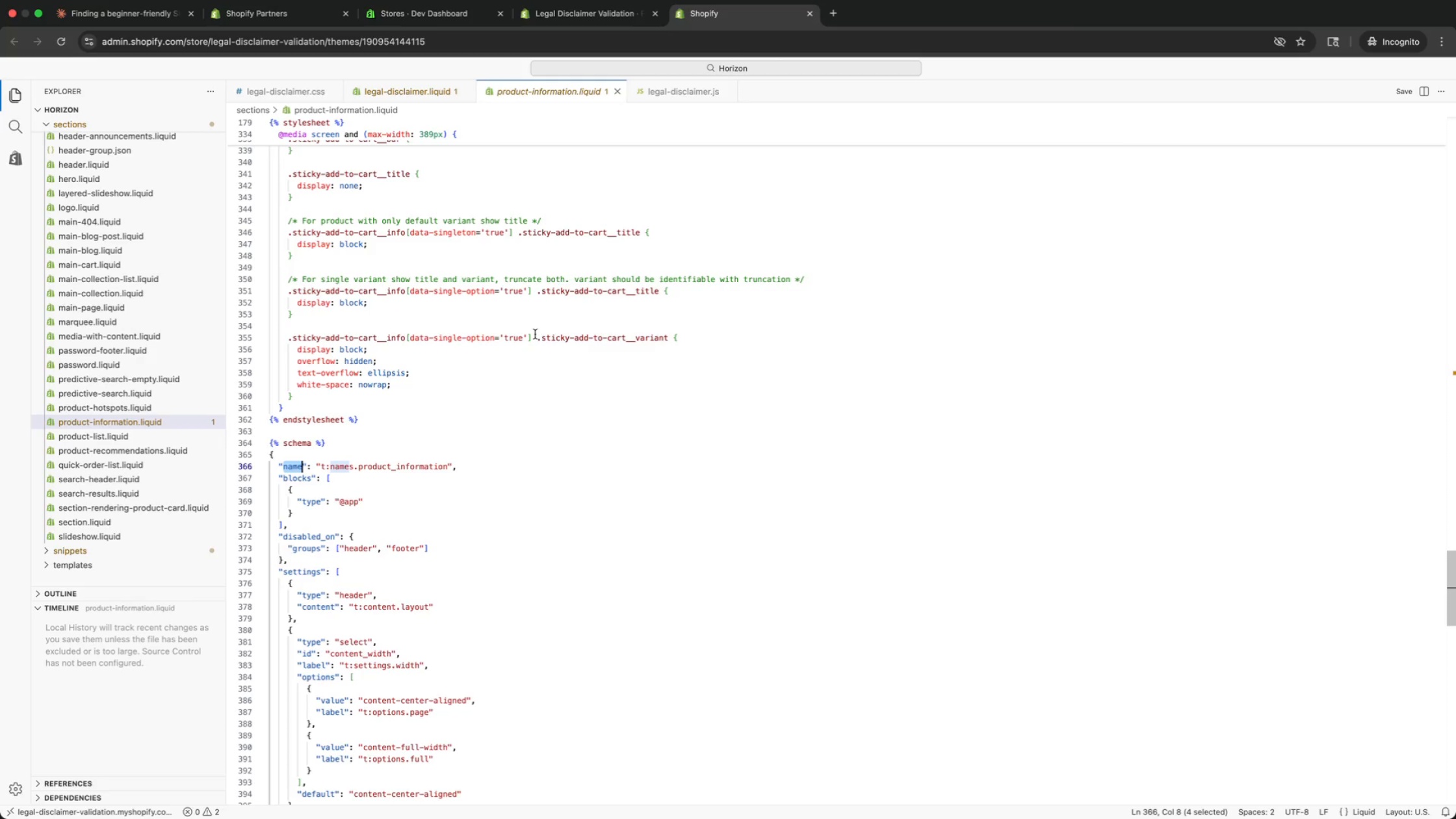 
left_click([531, 334])
 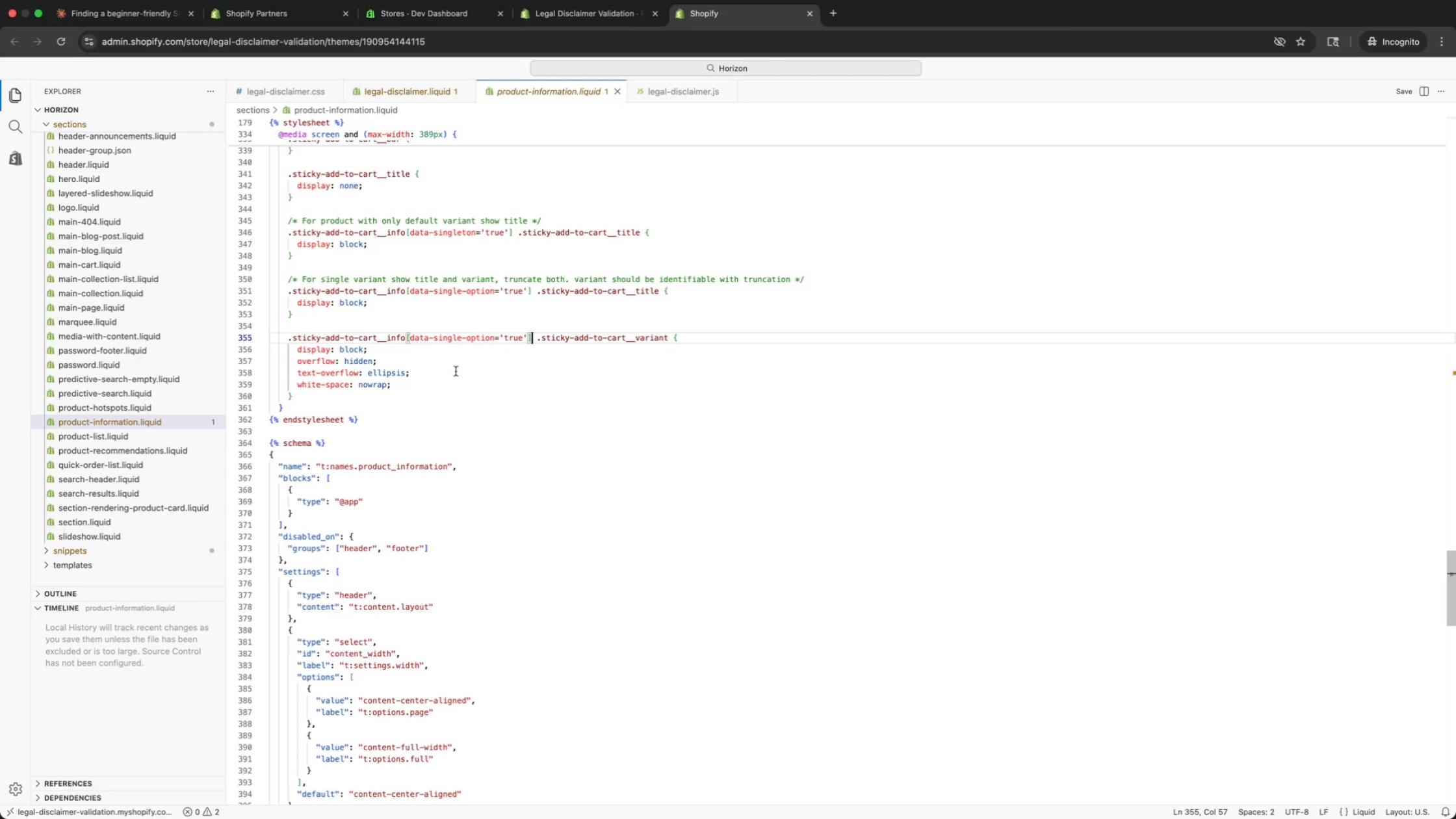 
key(ArrowLeft)
 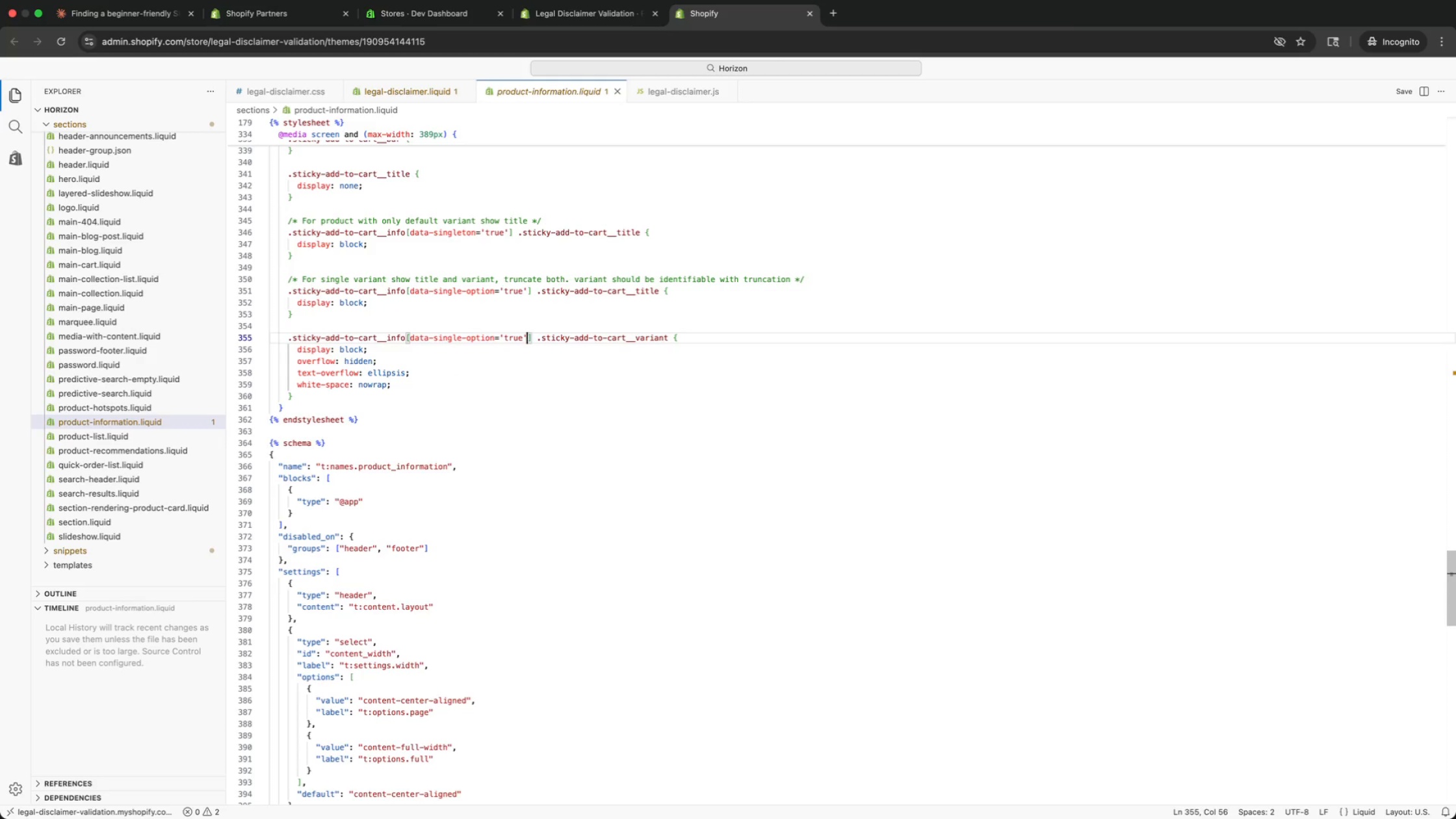 
key(ArrowUp)
 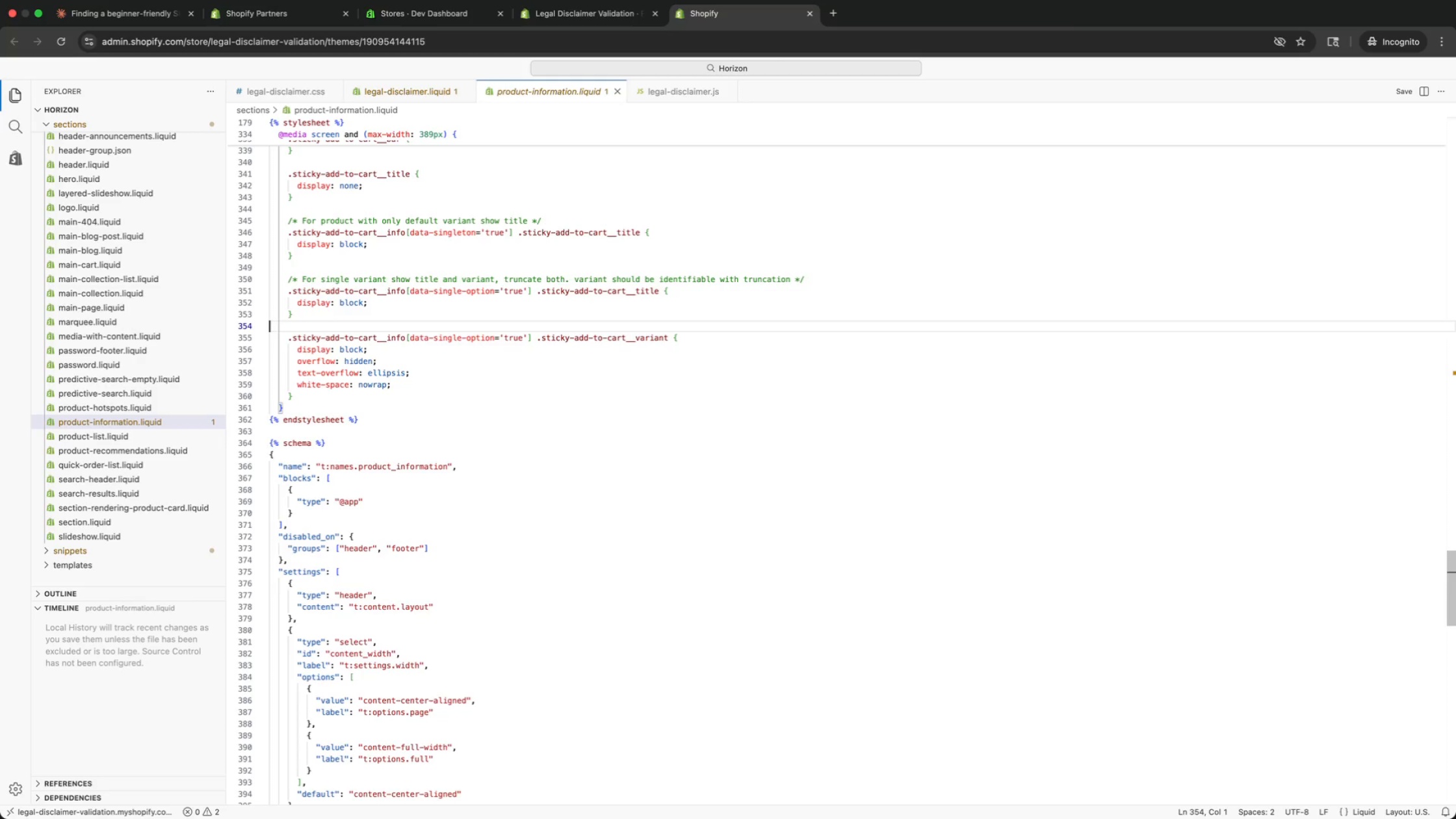 
wait(5.24)
 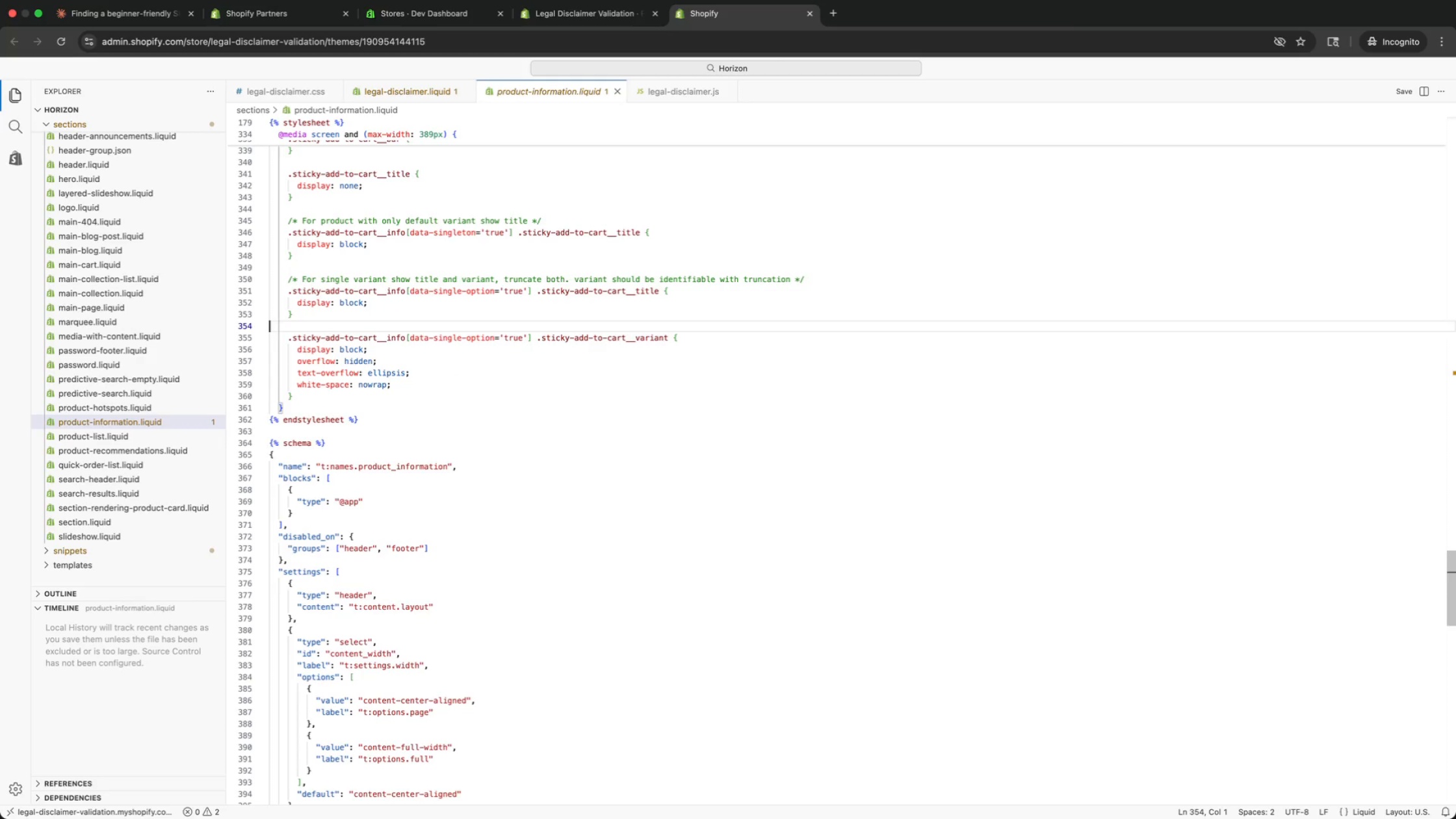 
key(ArrowLeft)
 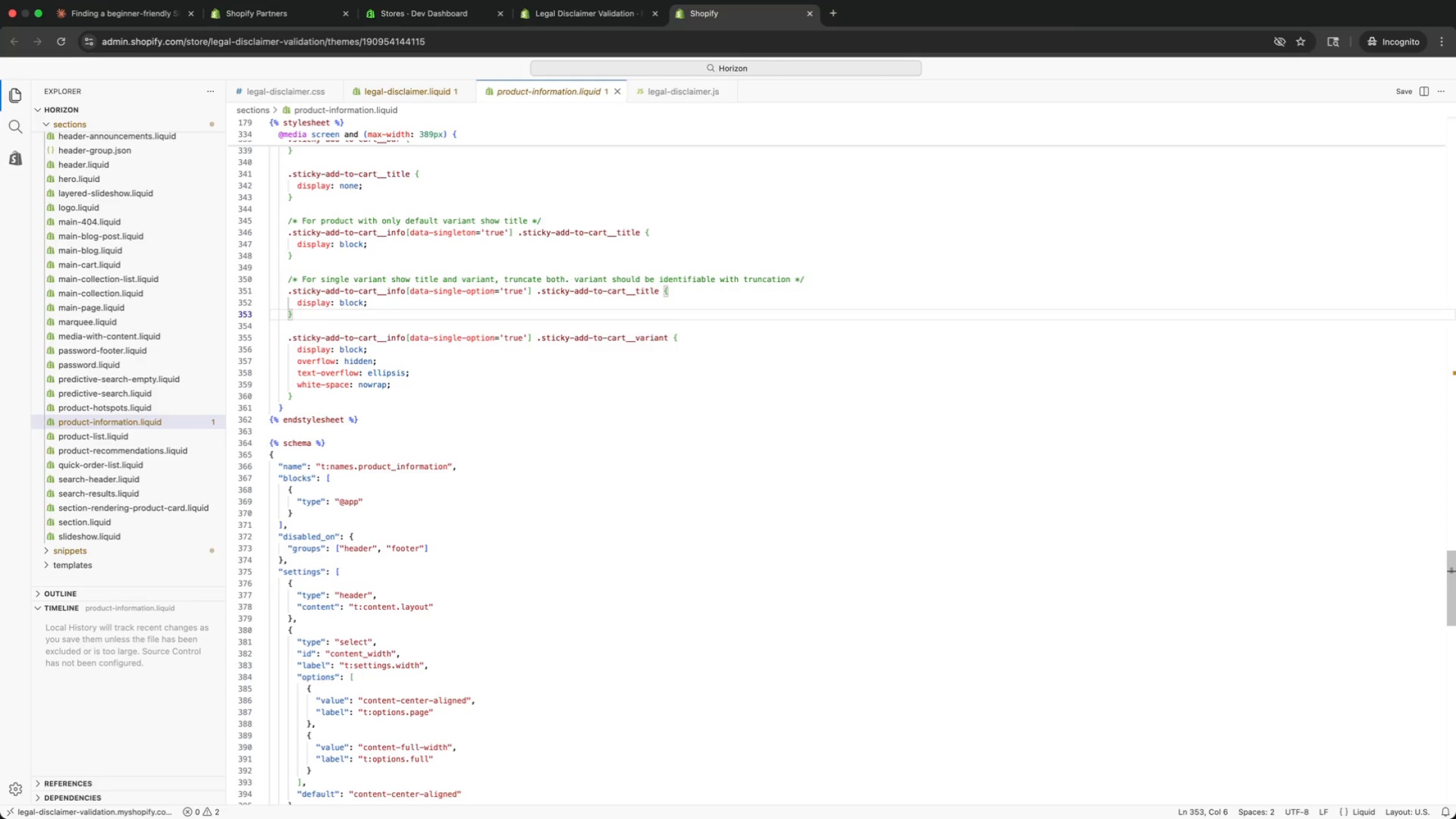 
key(ArrowRight)
 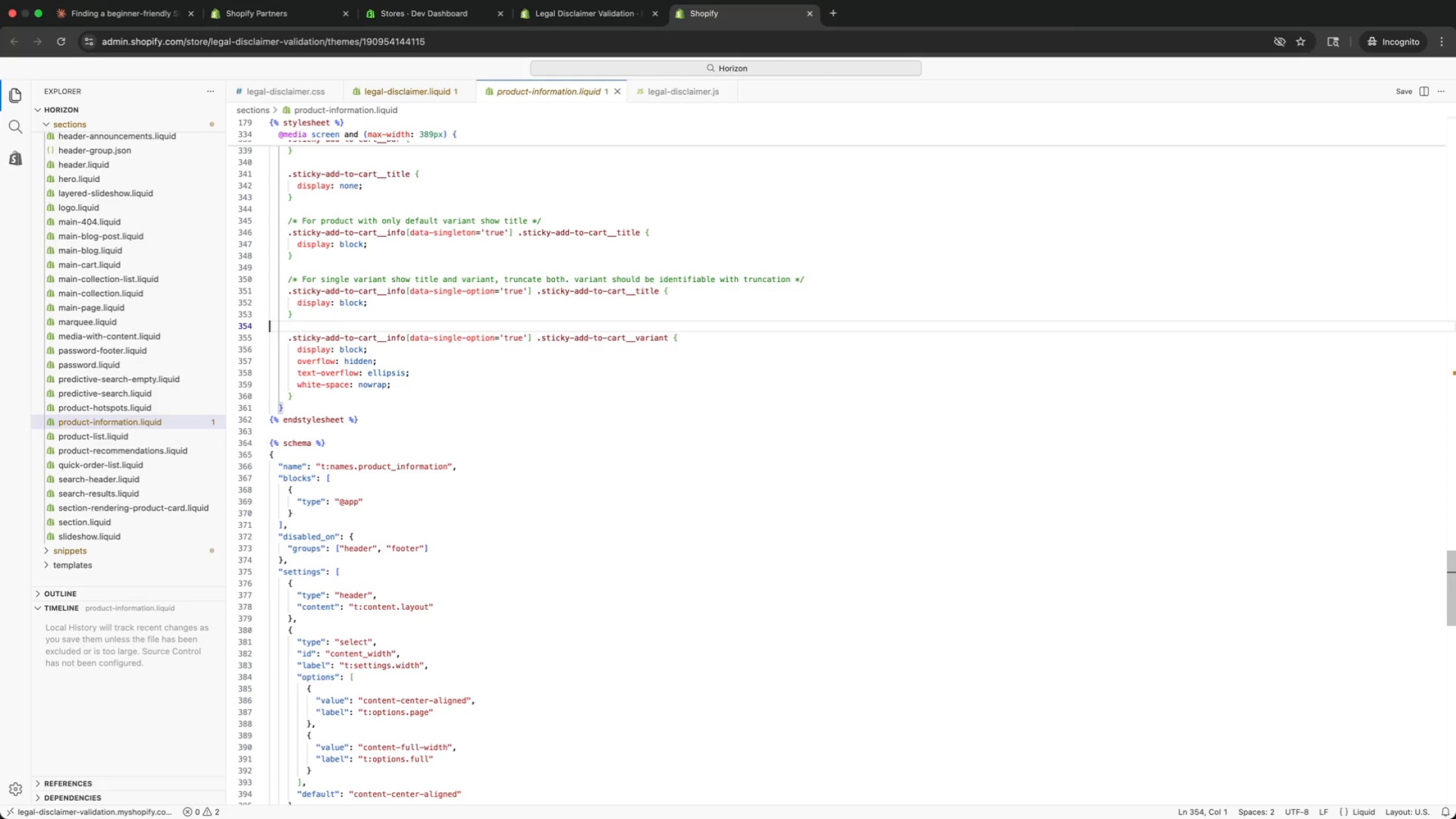 
wait(8.03)
 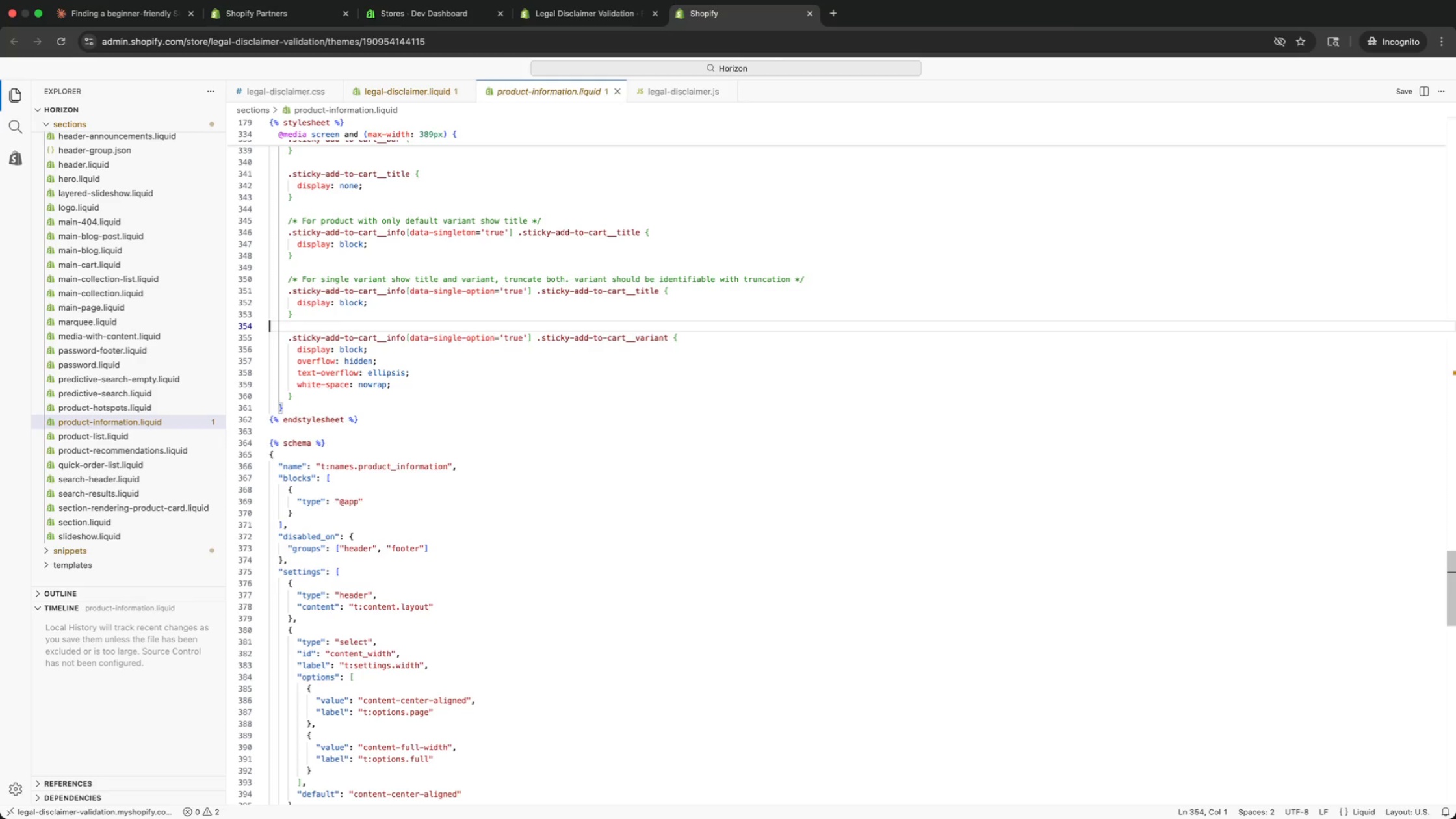 
key(ArrowLeft)
 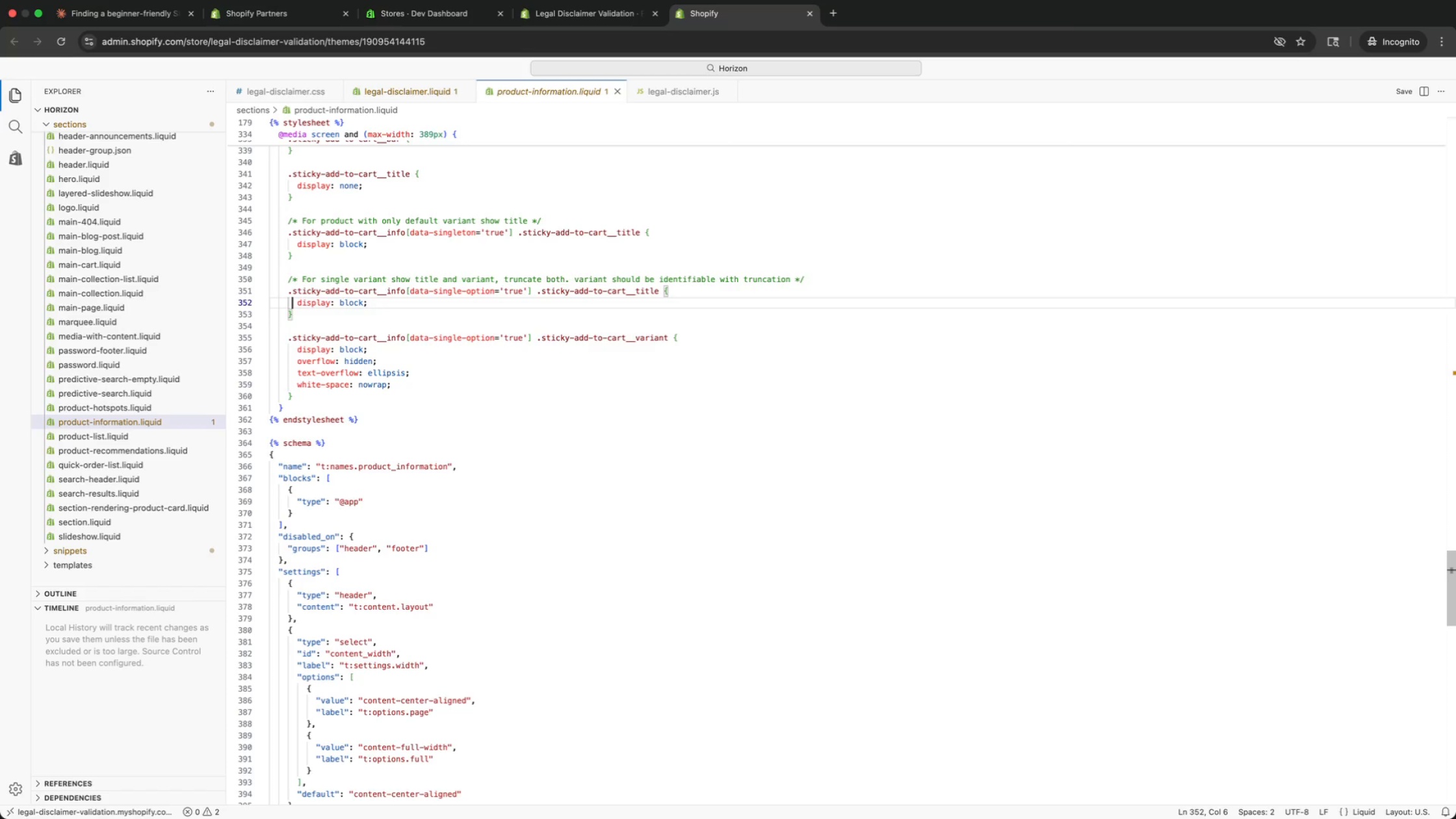 
key(ArrowUp)
 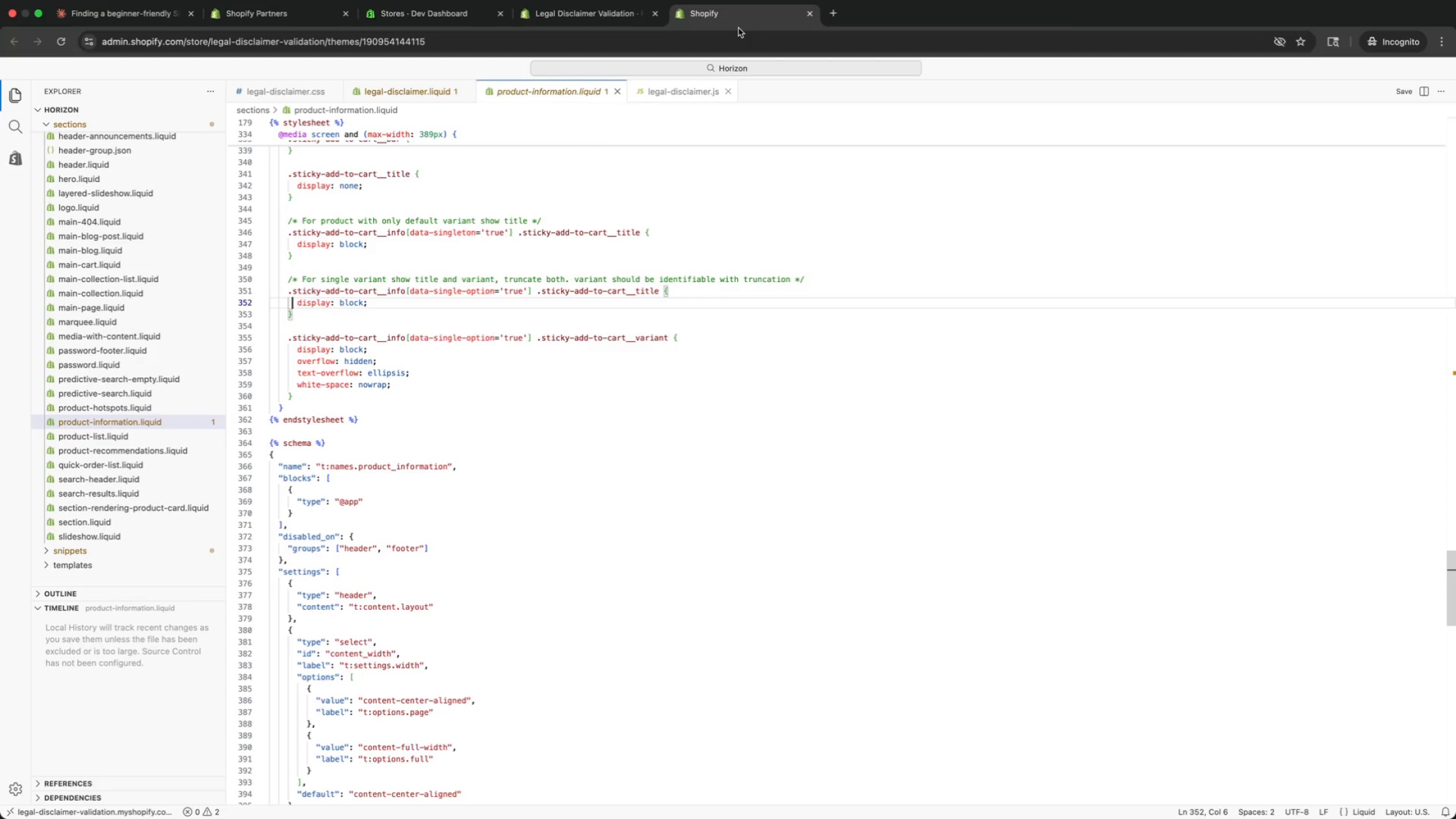 
left_click([757, 68])
 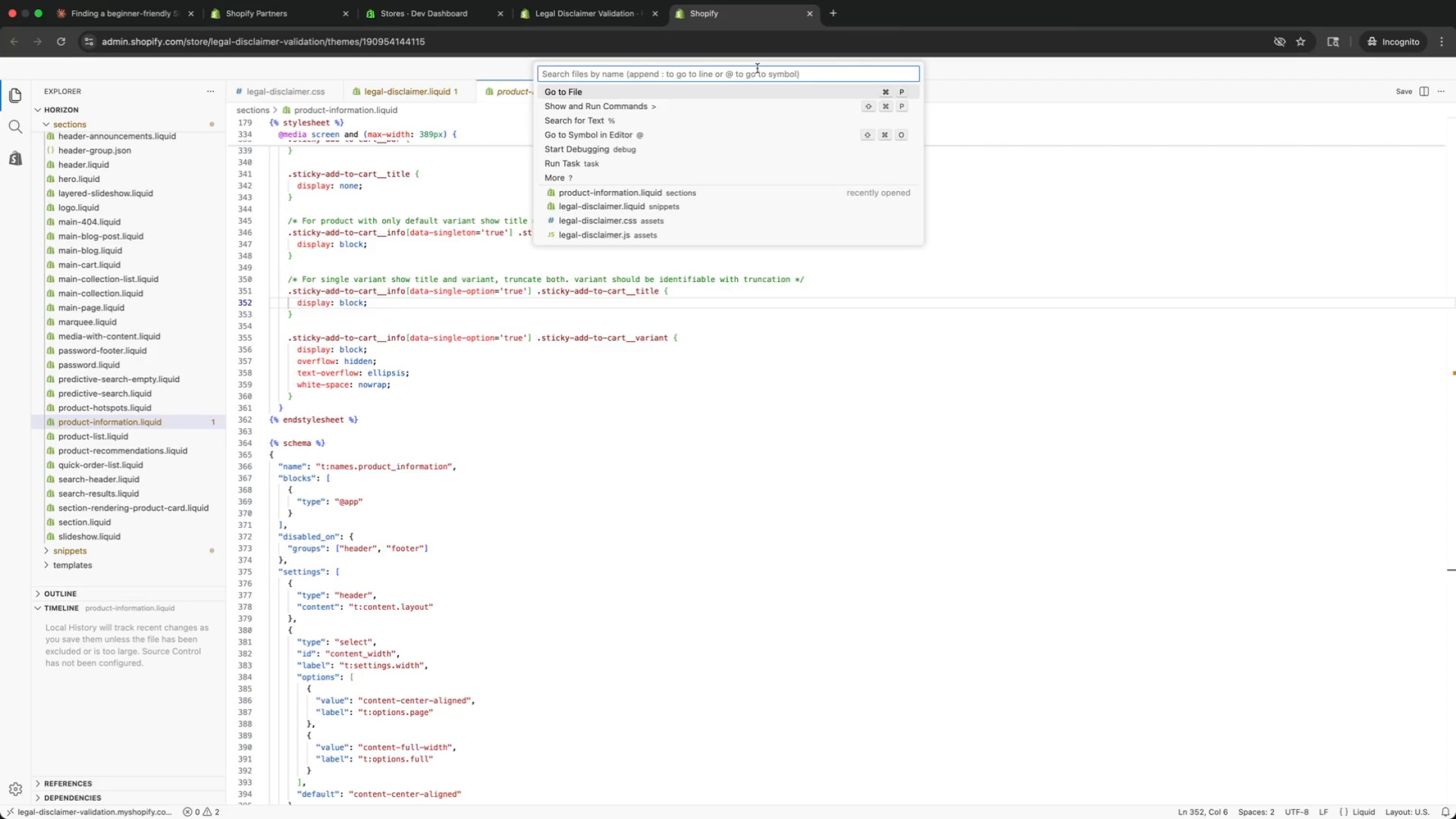 
type(buy )
key(Backspace)
type(-)
 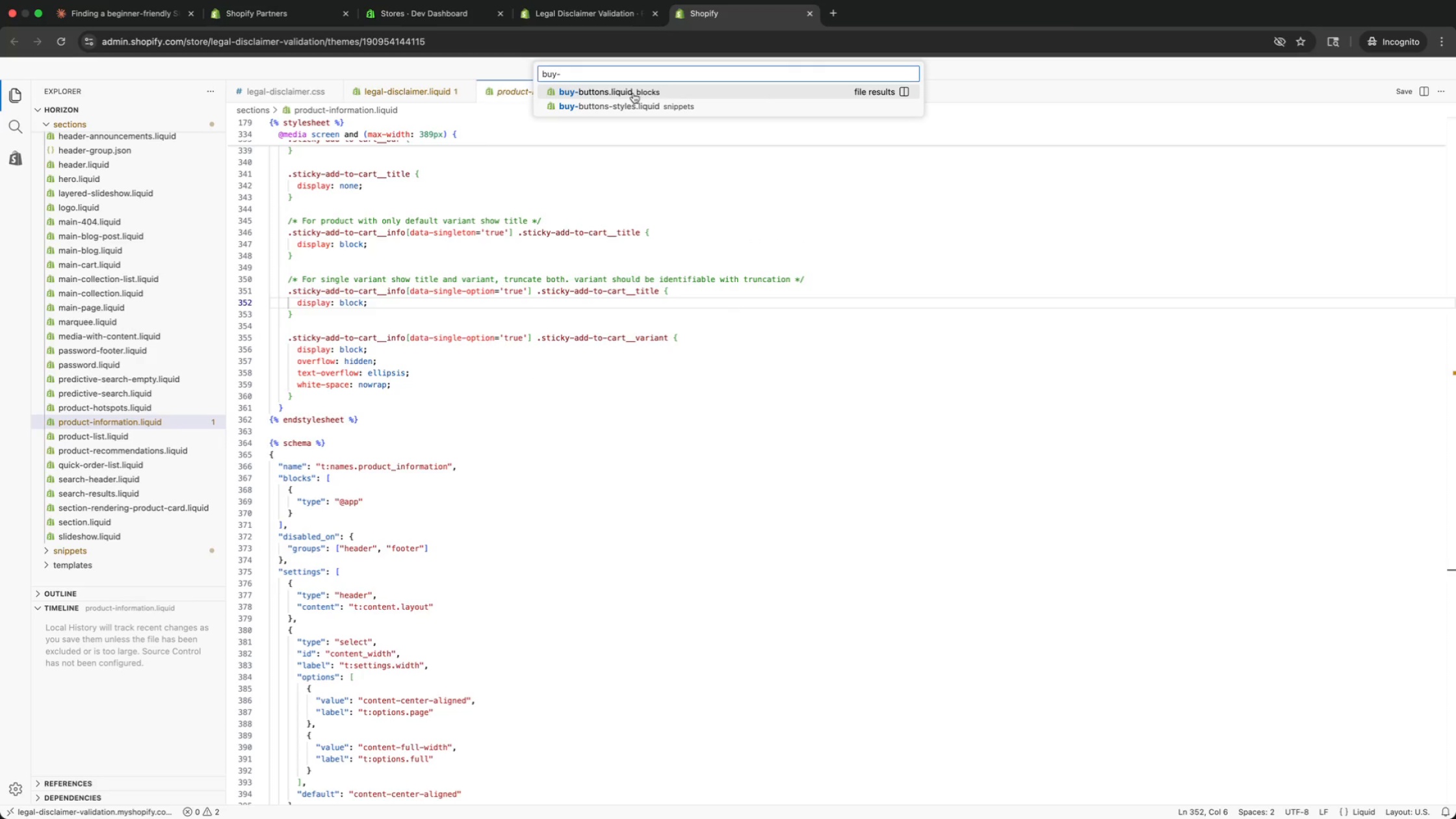 
wait(5.92)
 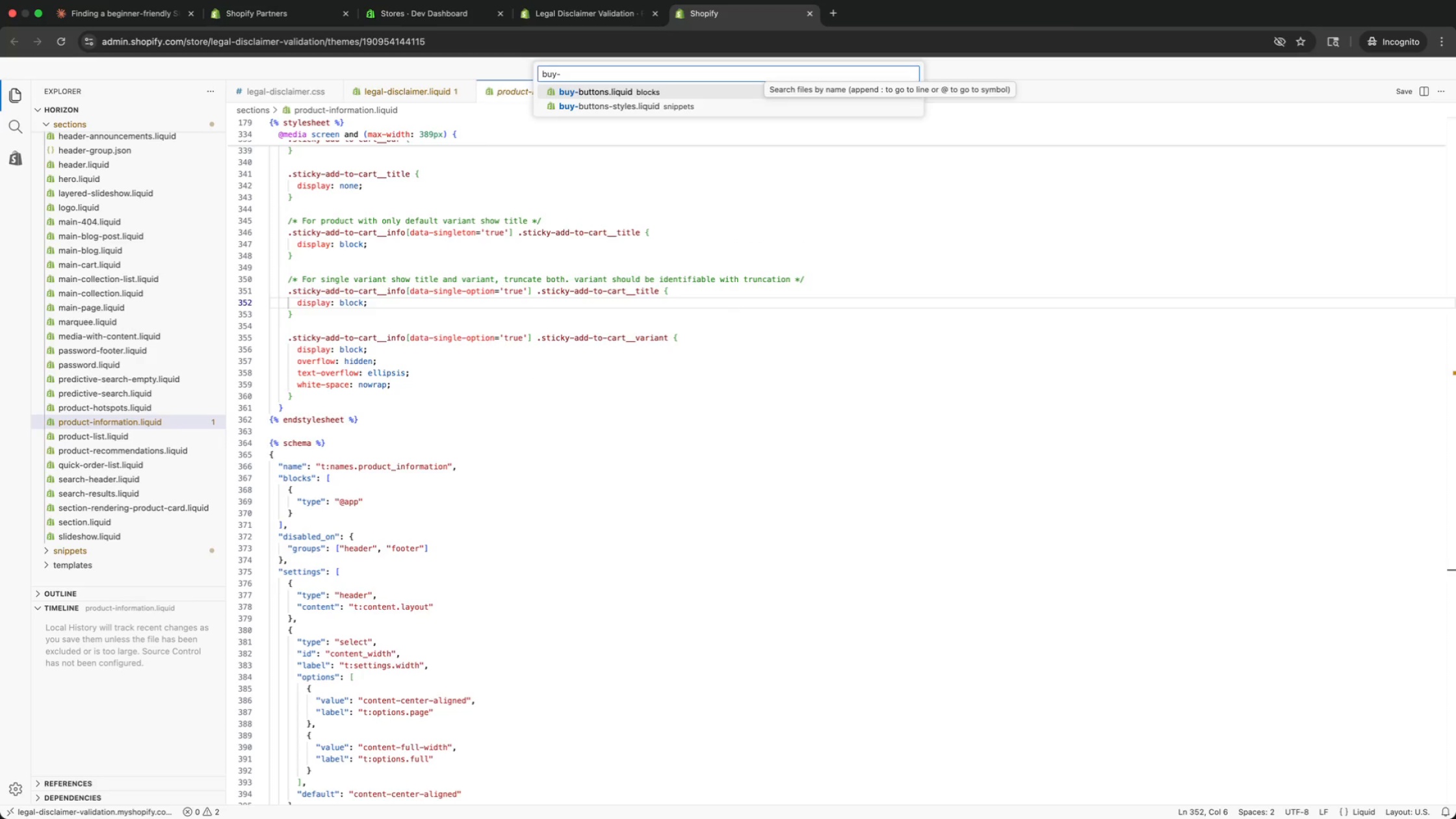 
left_click([633, 93])
 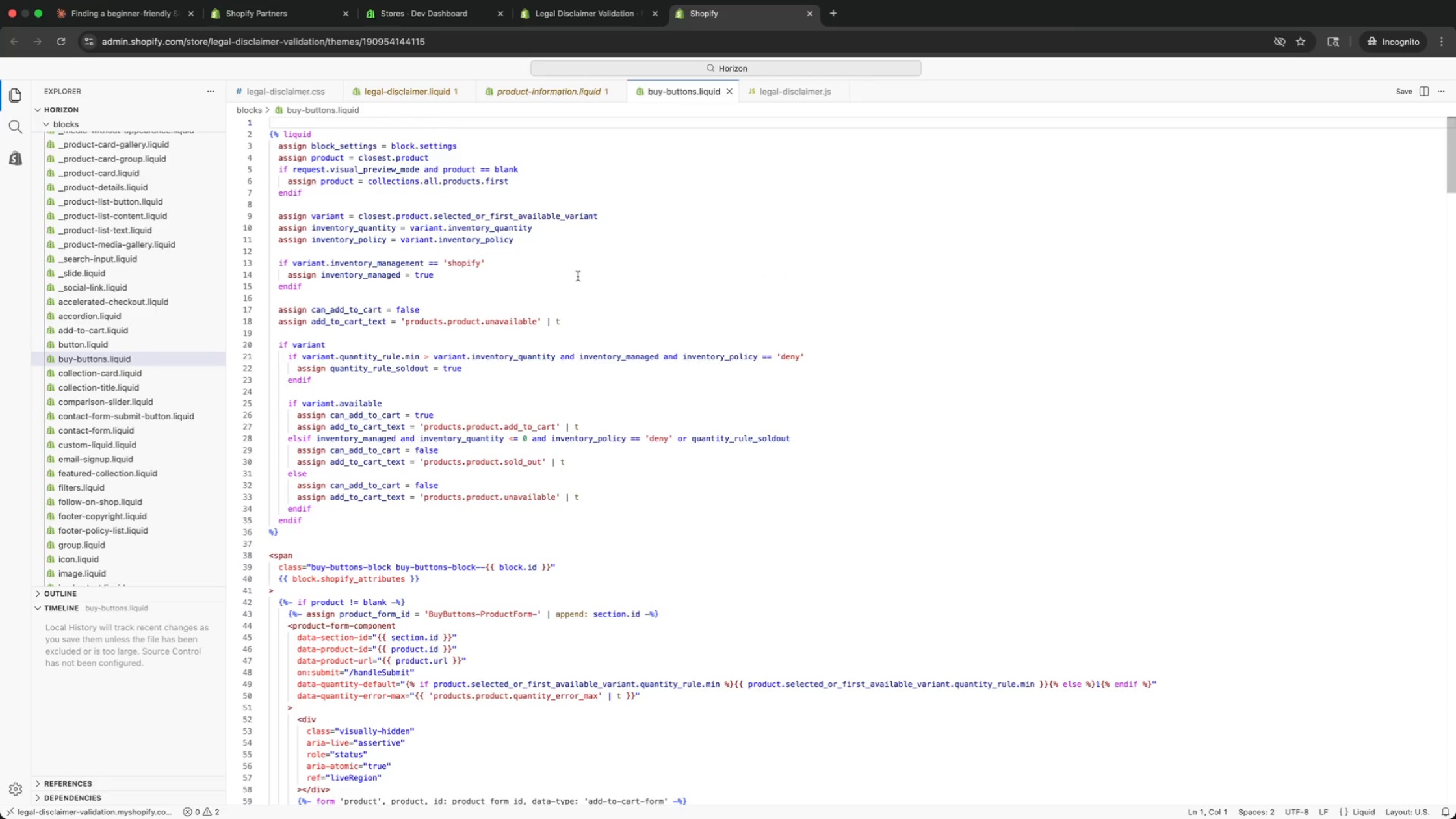 
wait(10.72)
 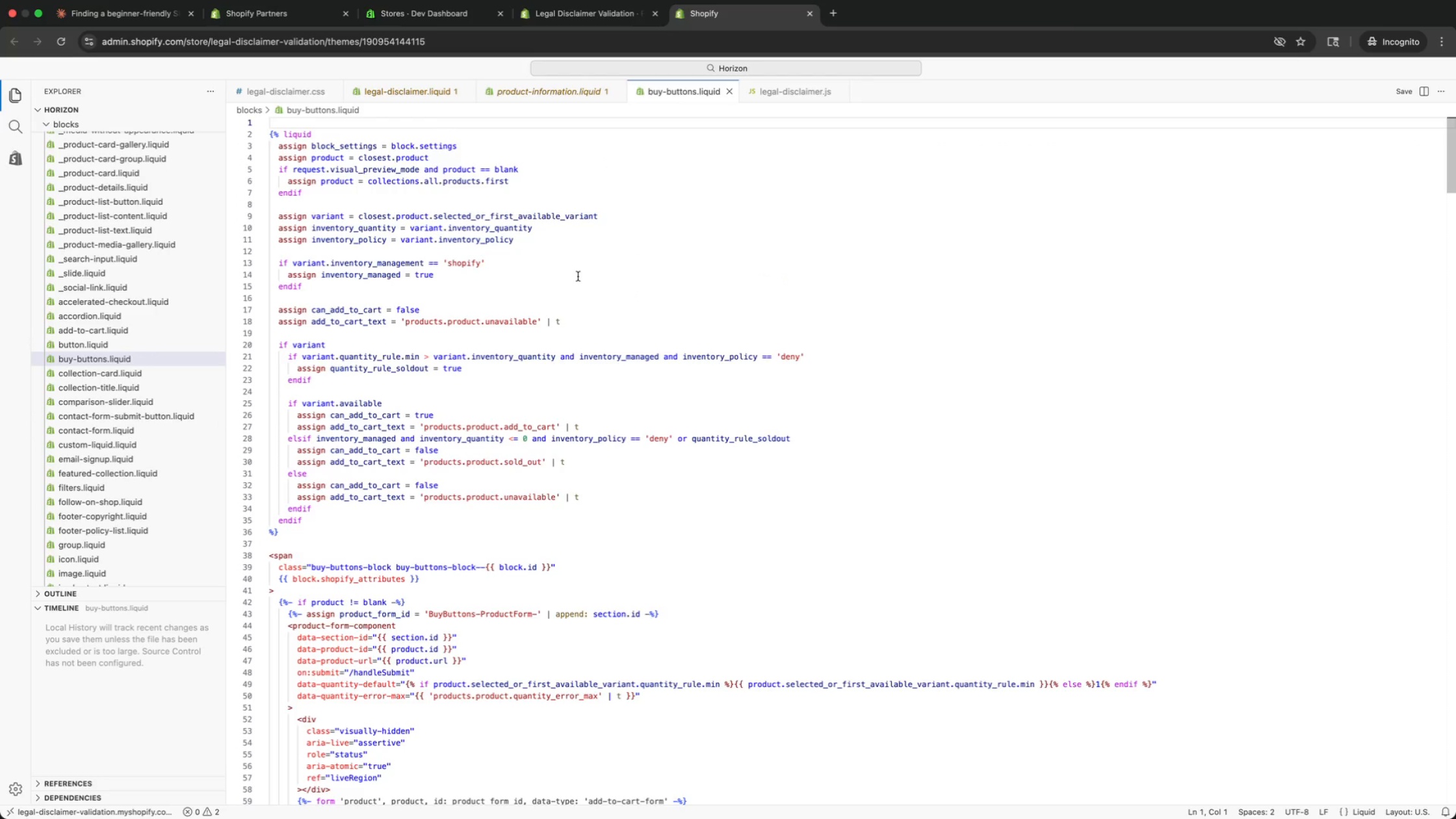 
left_click([599, 276])
 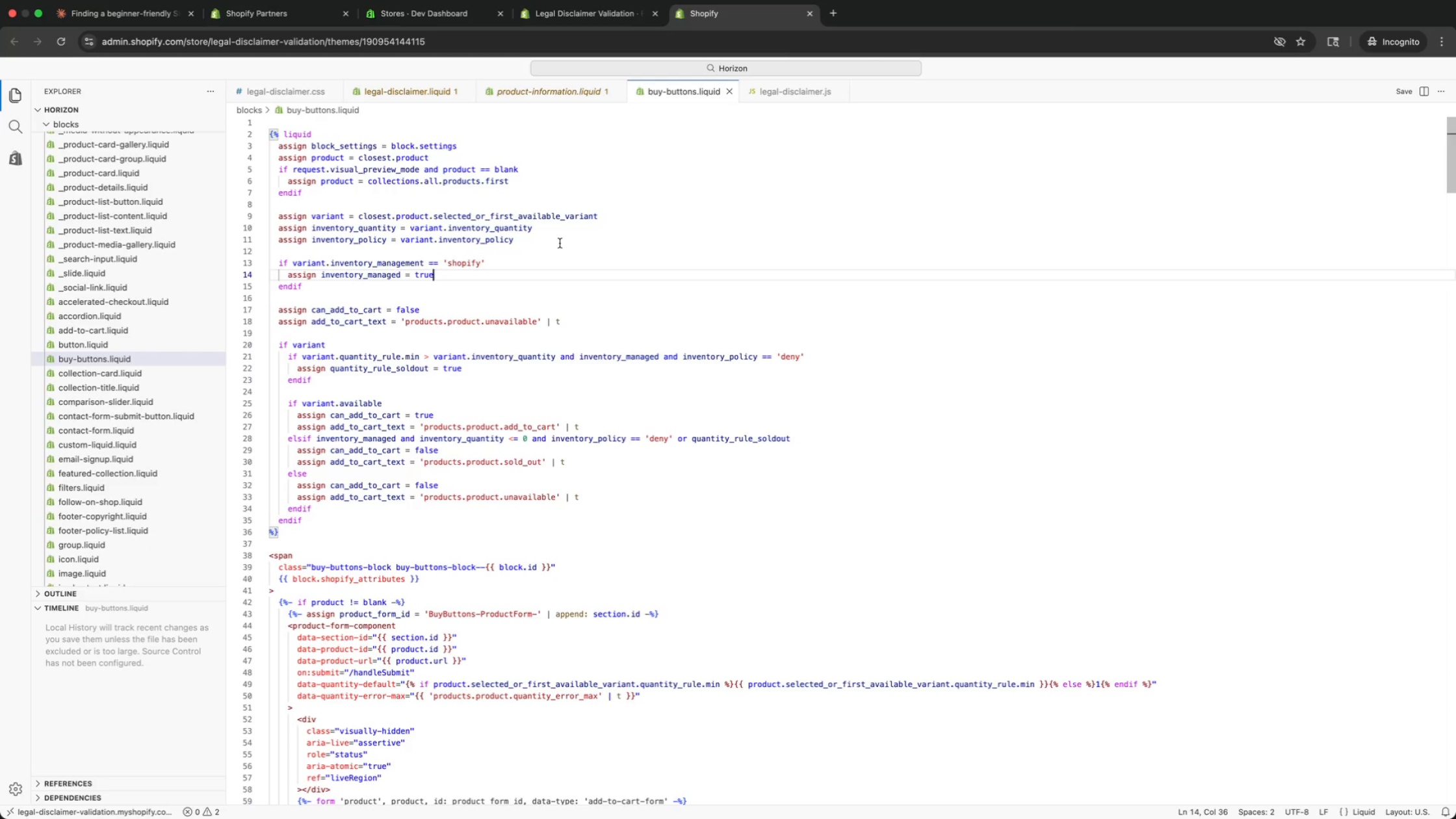 
wait(6.88)
 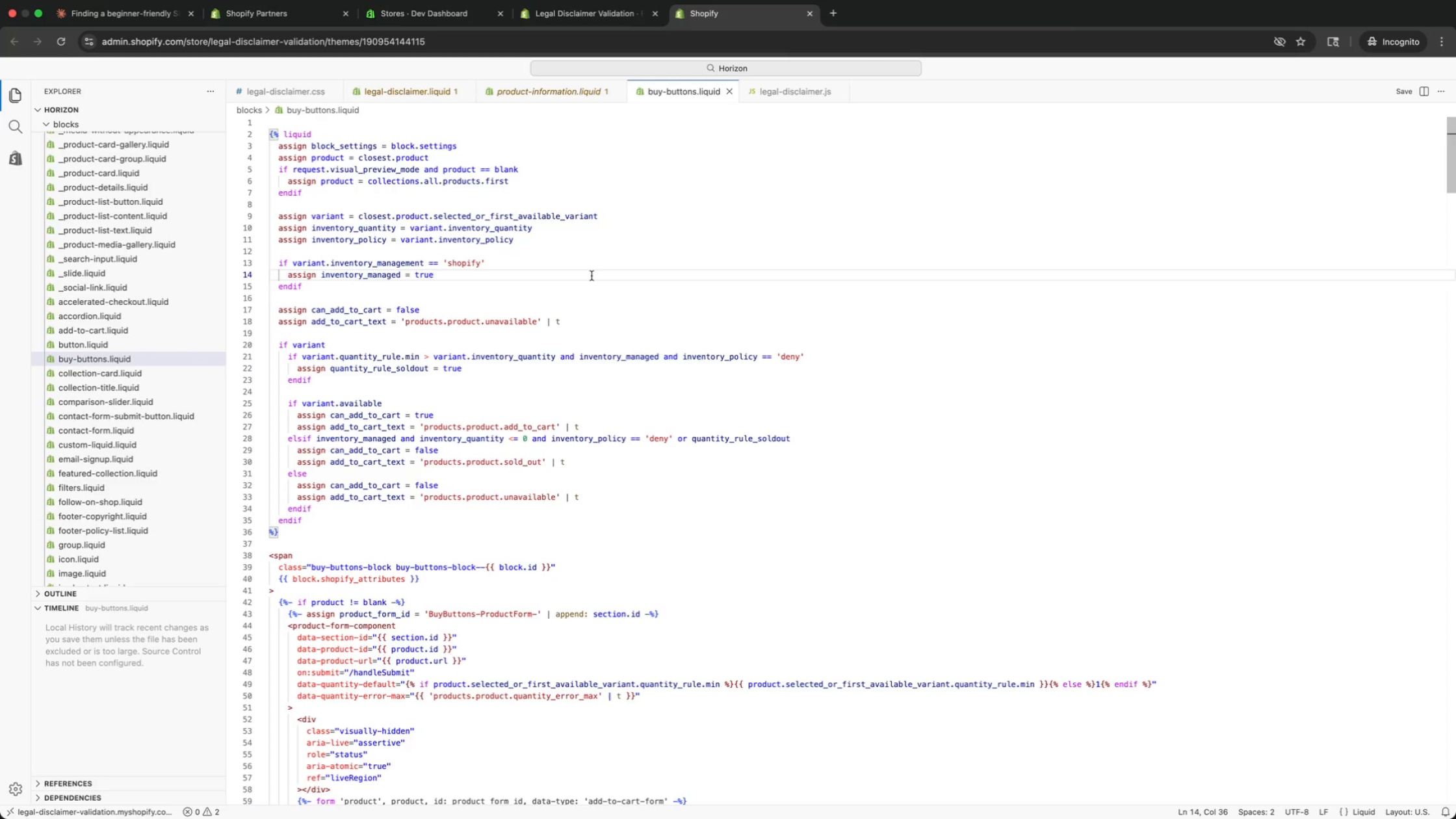 
key(Meta+F)
 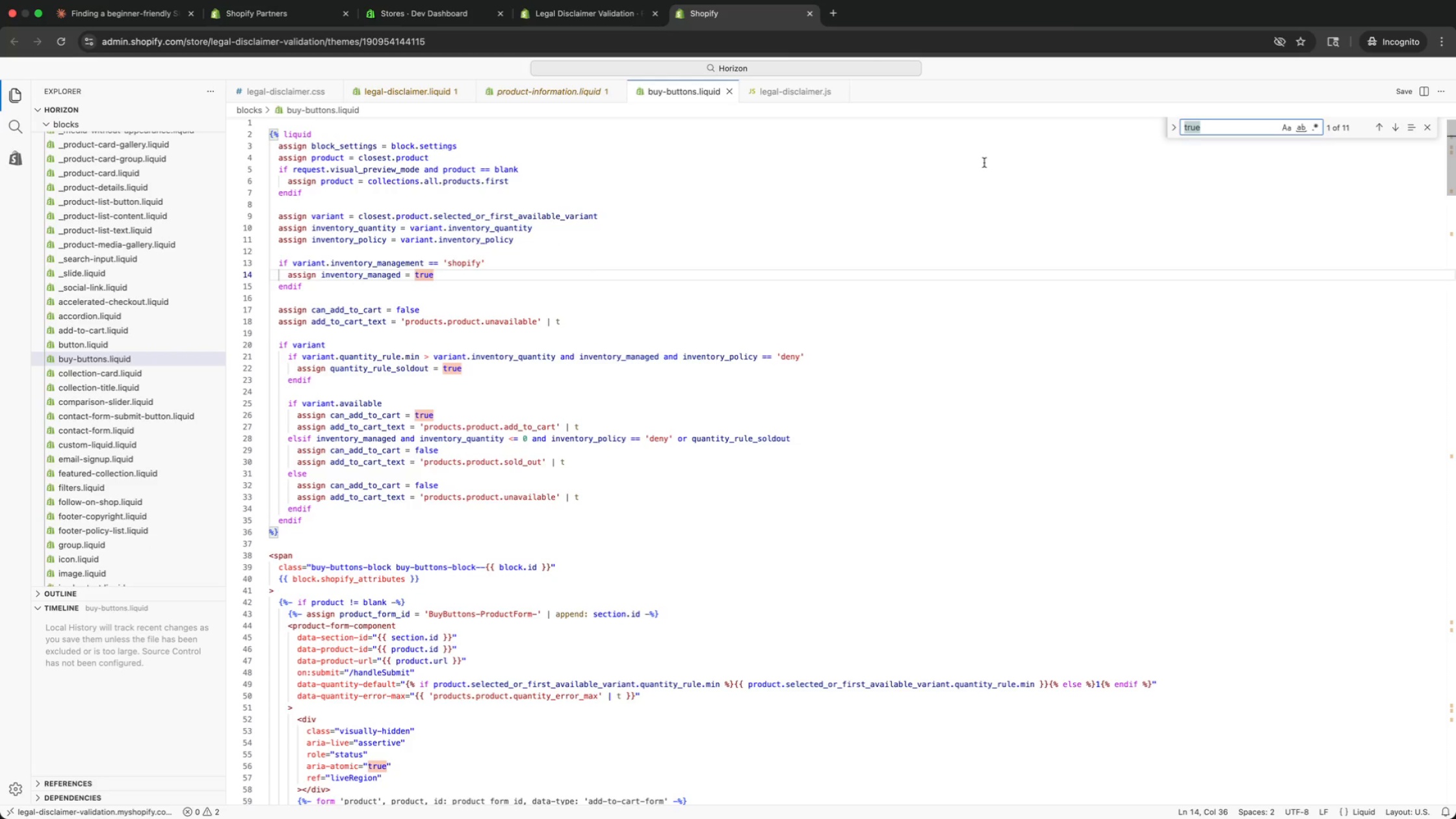 
type(name="a)
 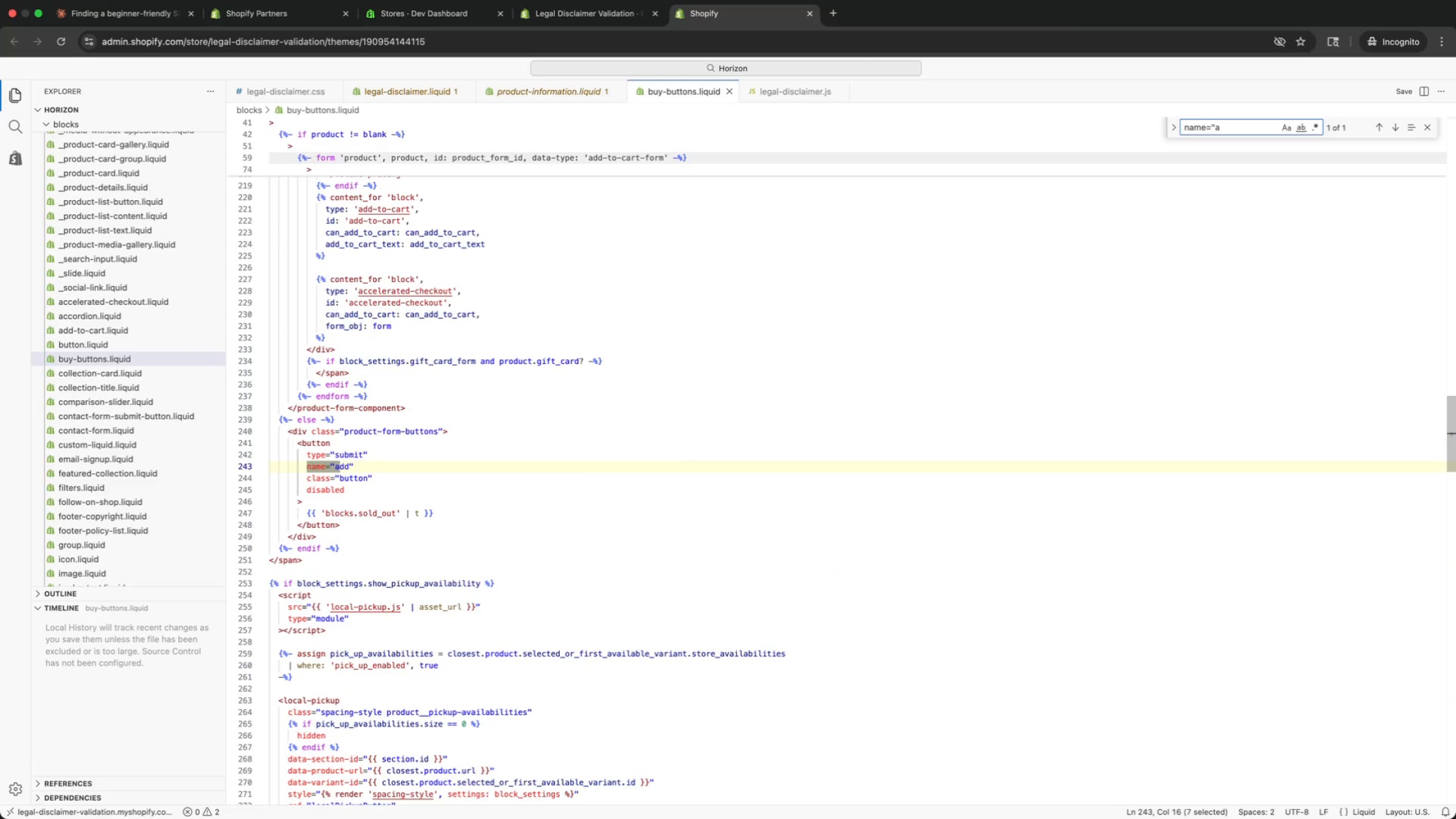 
wait(11.93)
 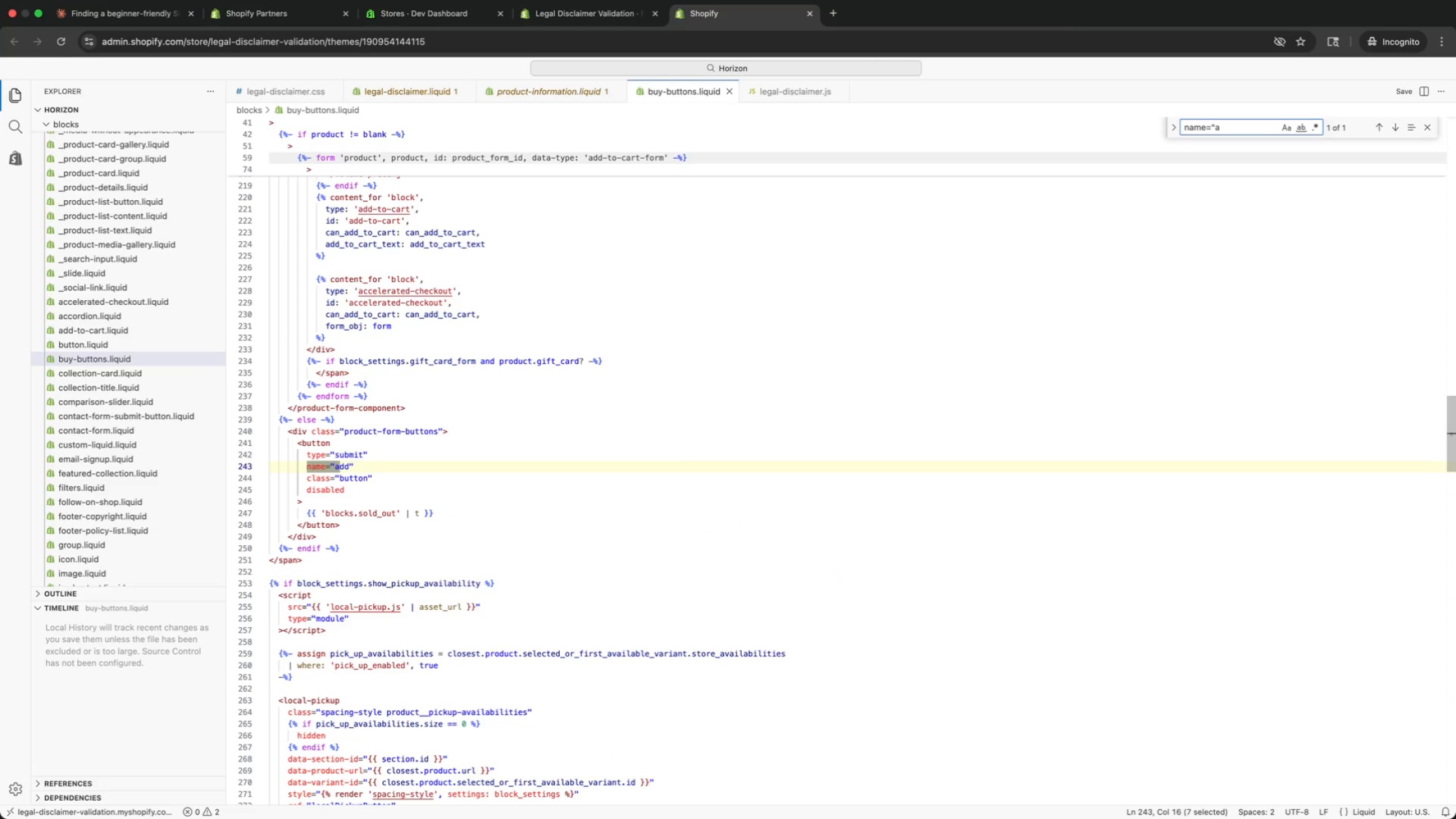 
left_click([536, 96])
 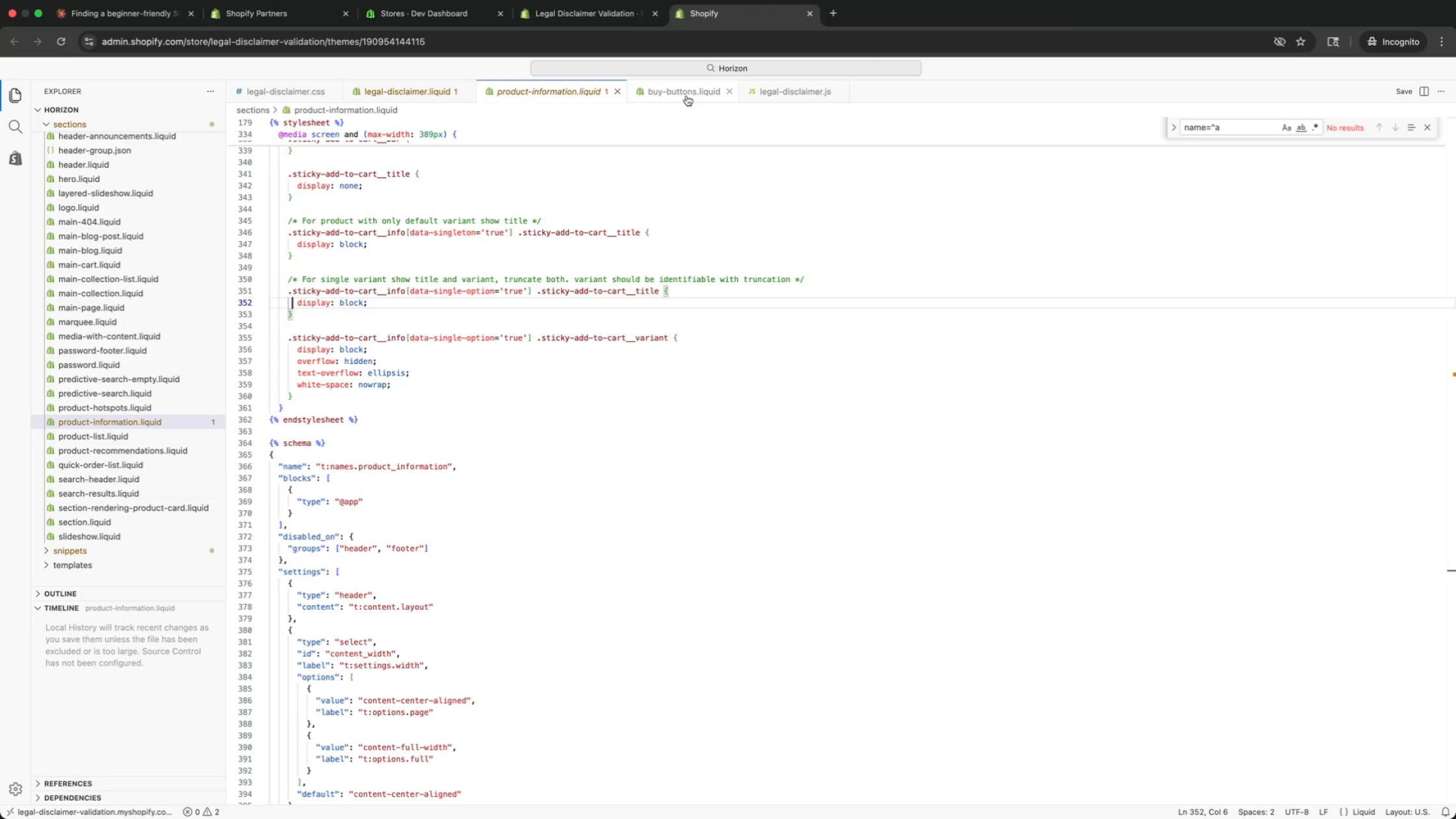 
left_click([687, 96])
 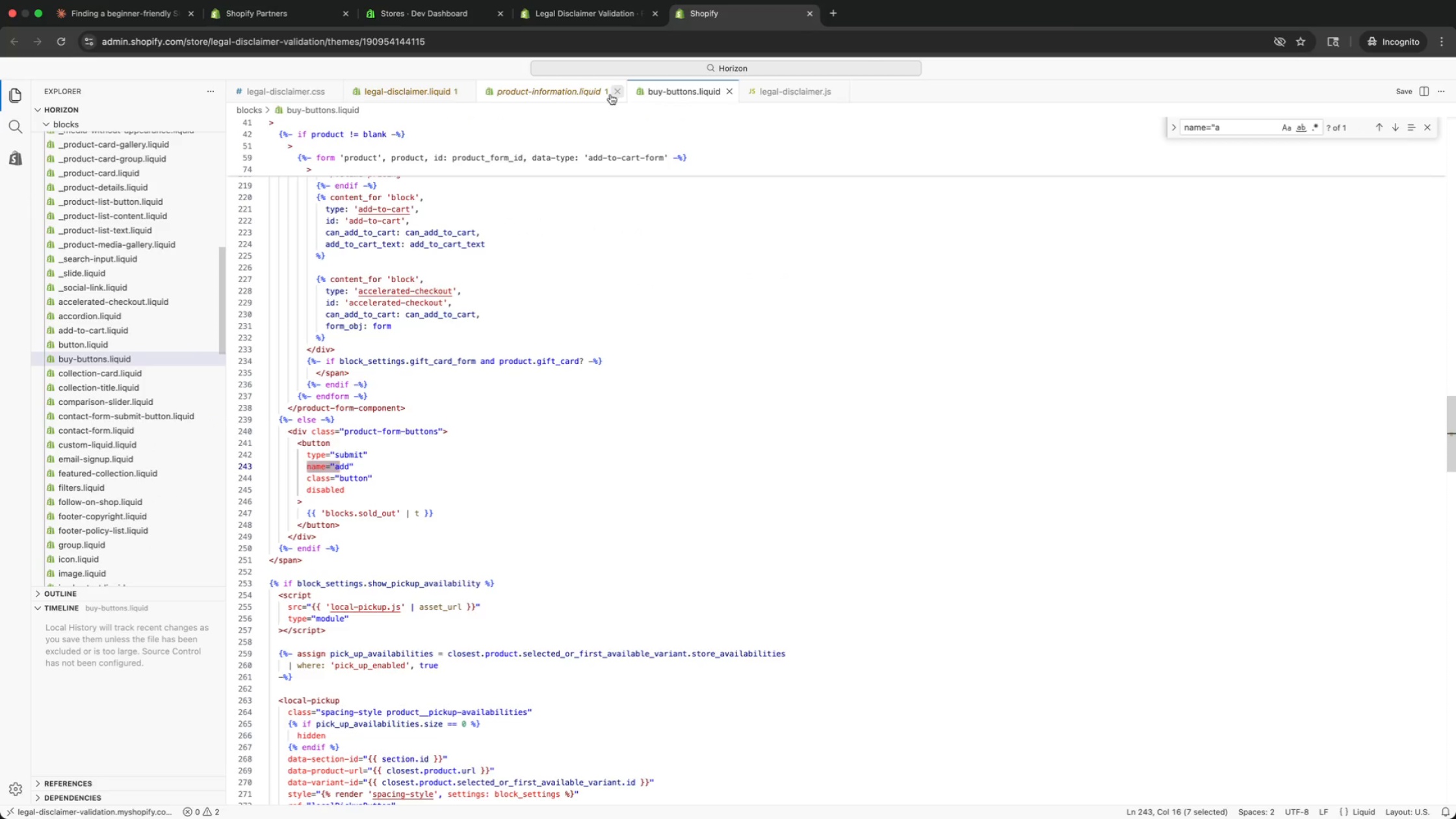 
left_click([572, 92])
 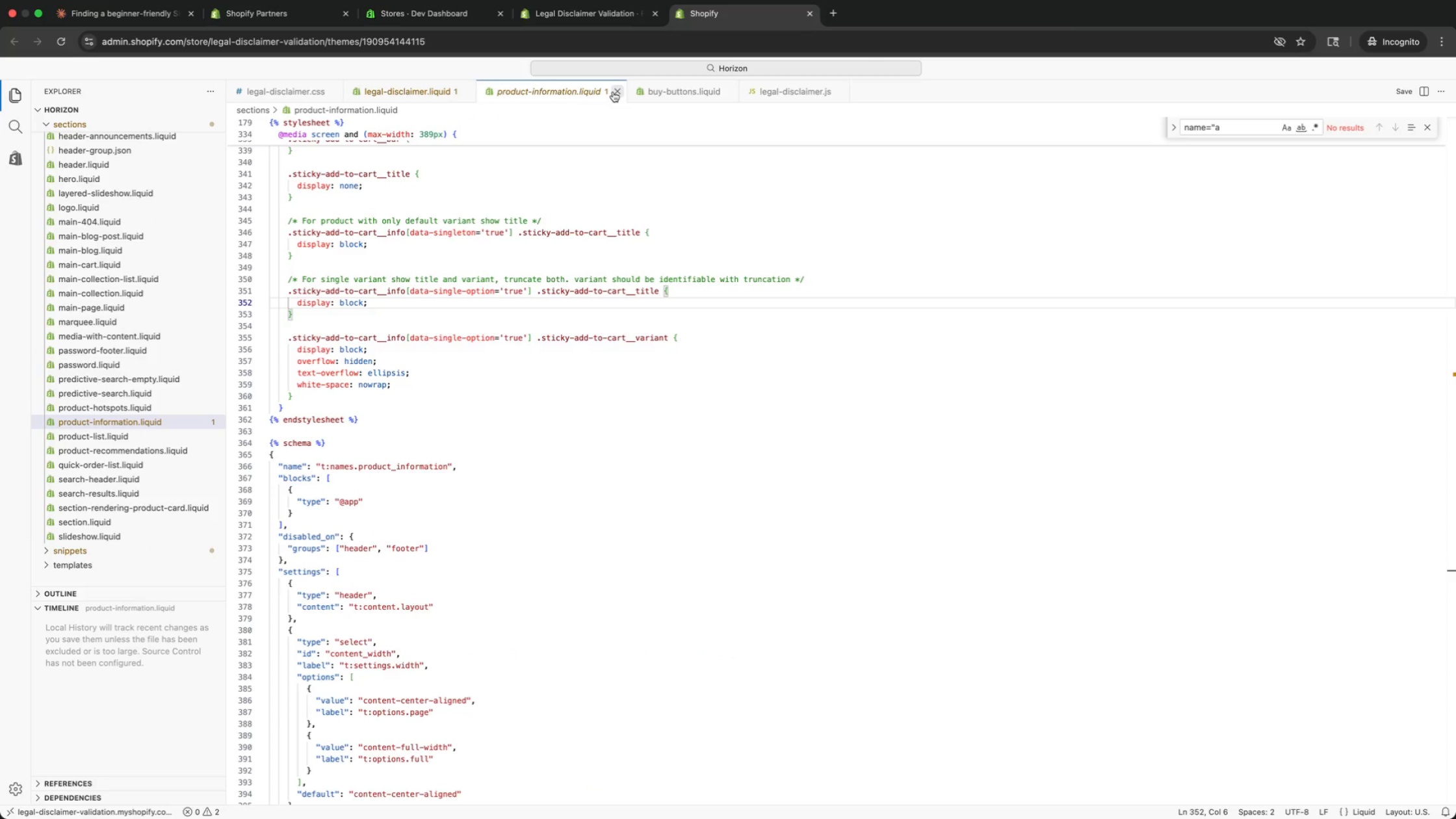 
left_click([613, 92])
 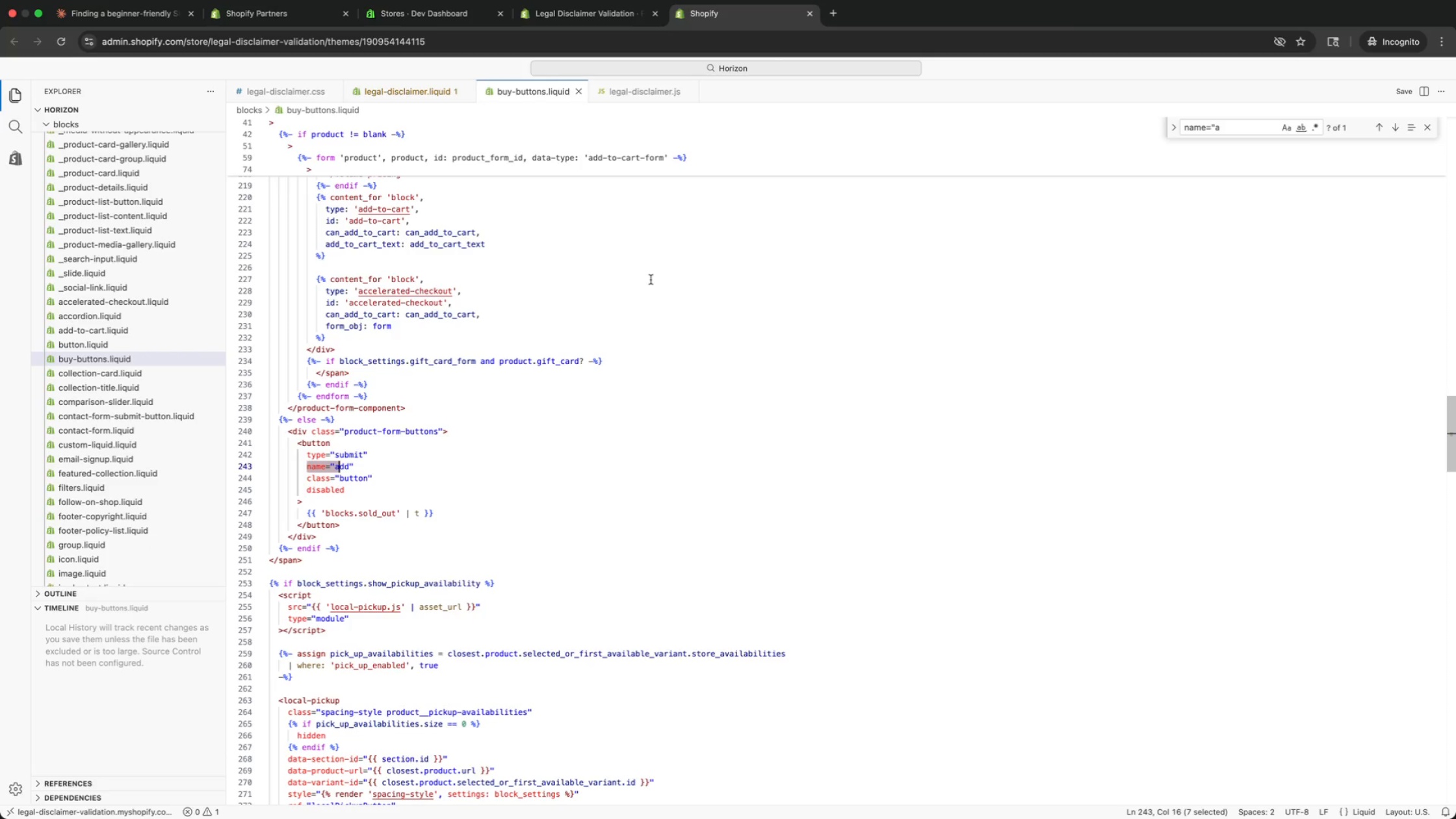 
wait(15.3)
 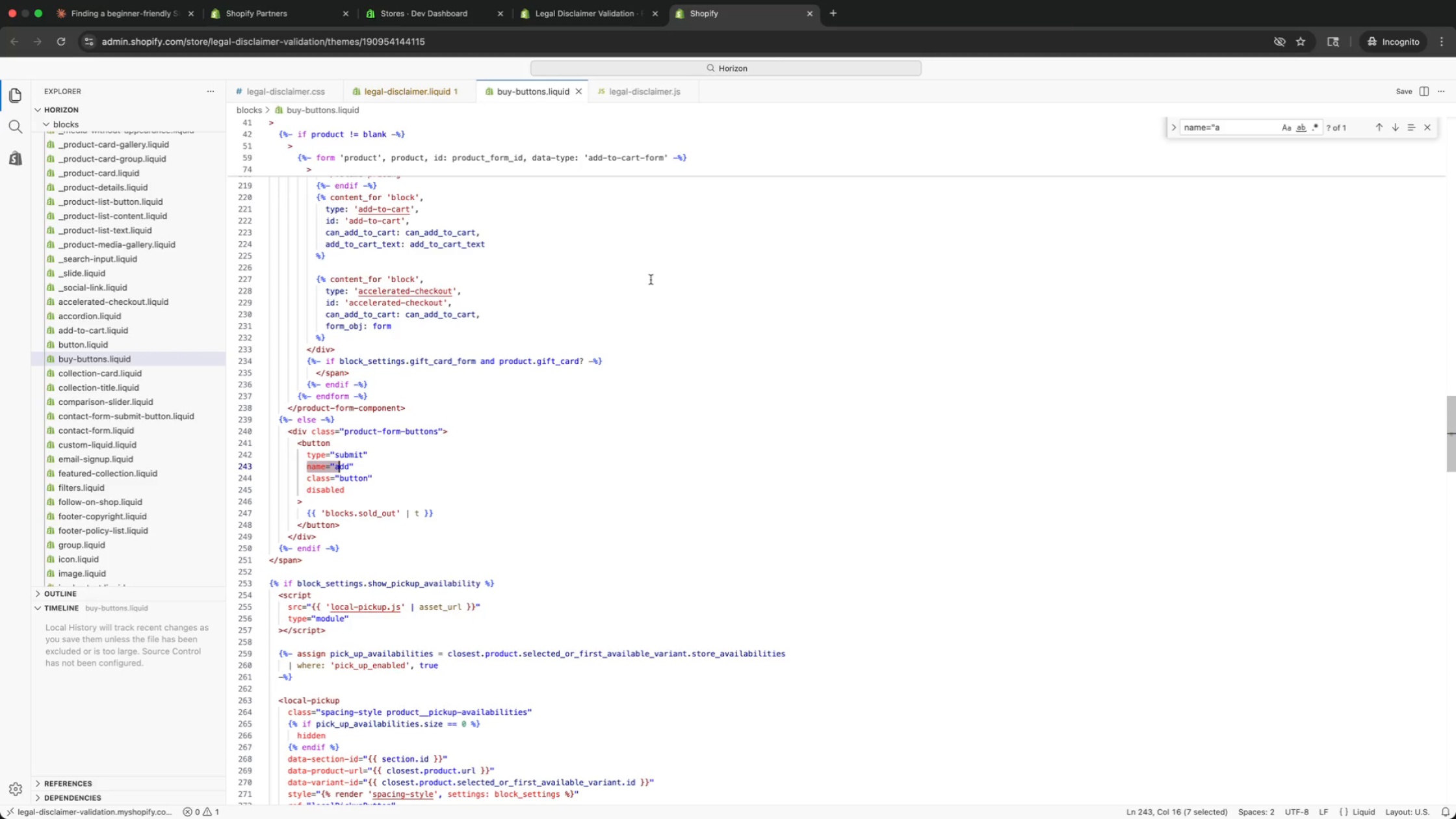 
left_click([454, 431])
 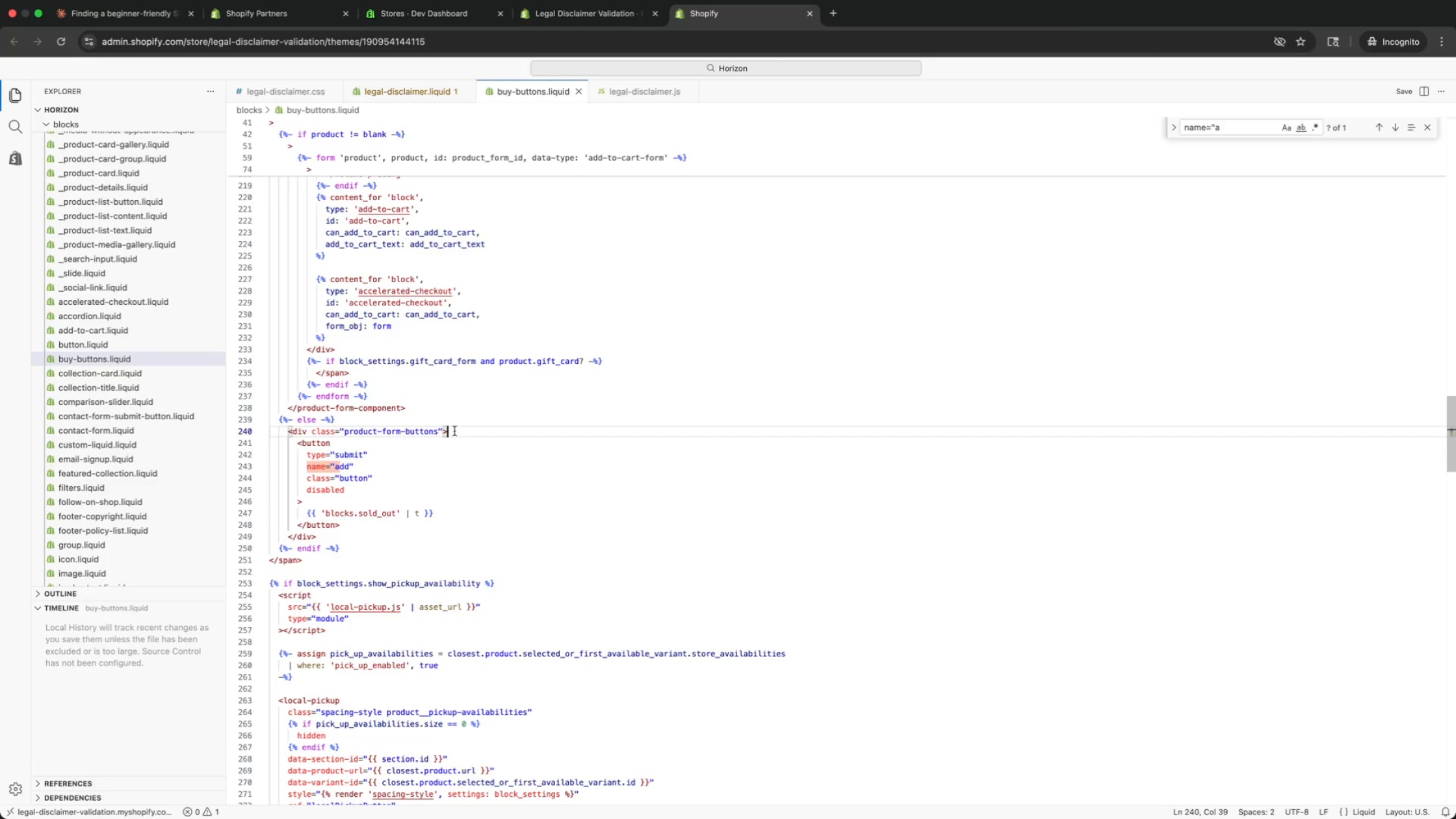 
key(Enter)
 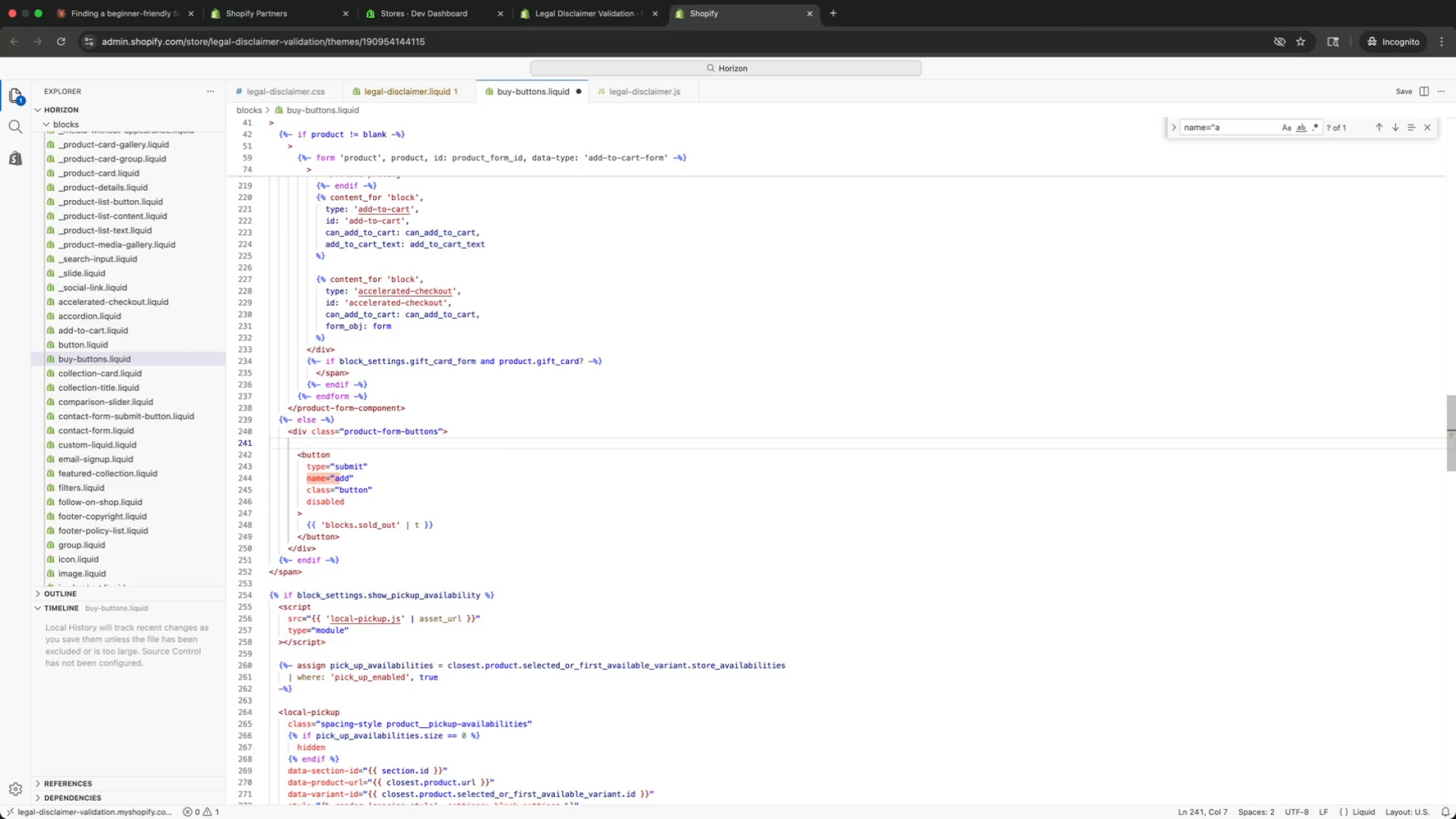 
hold_key(key=ShiftRight, duration=1.36)
 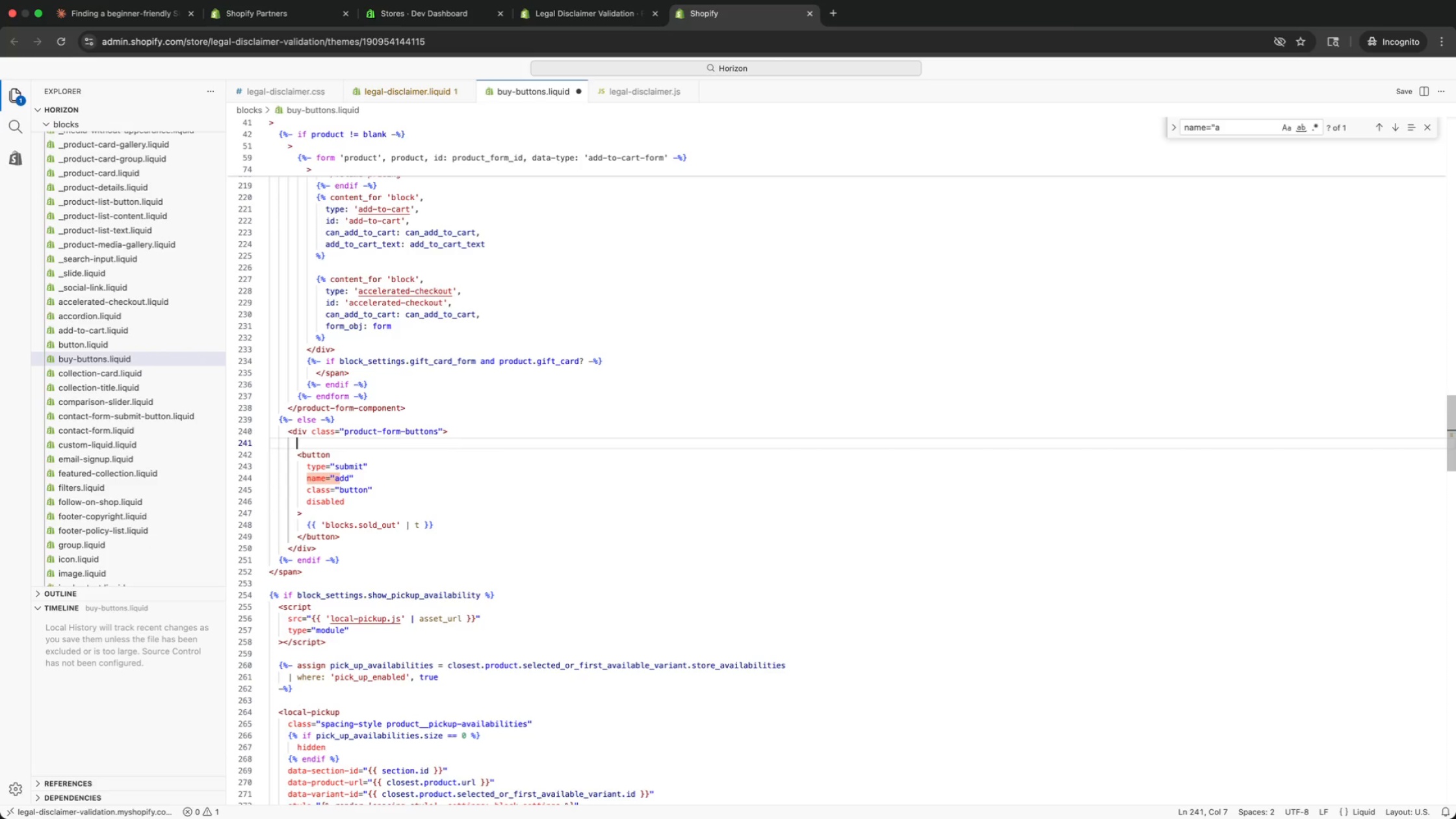 
type({%render 'legal-disclaimer)
 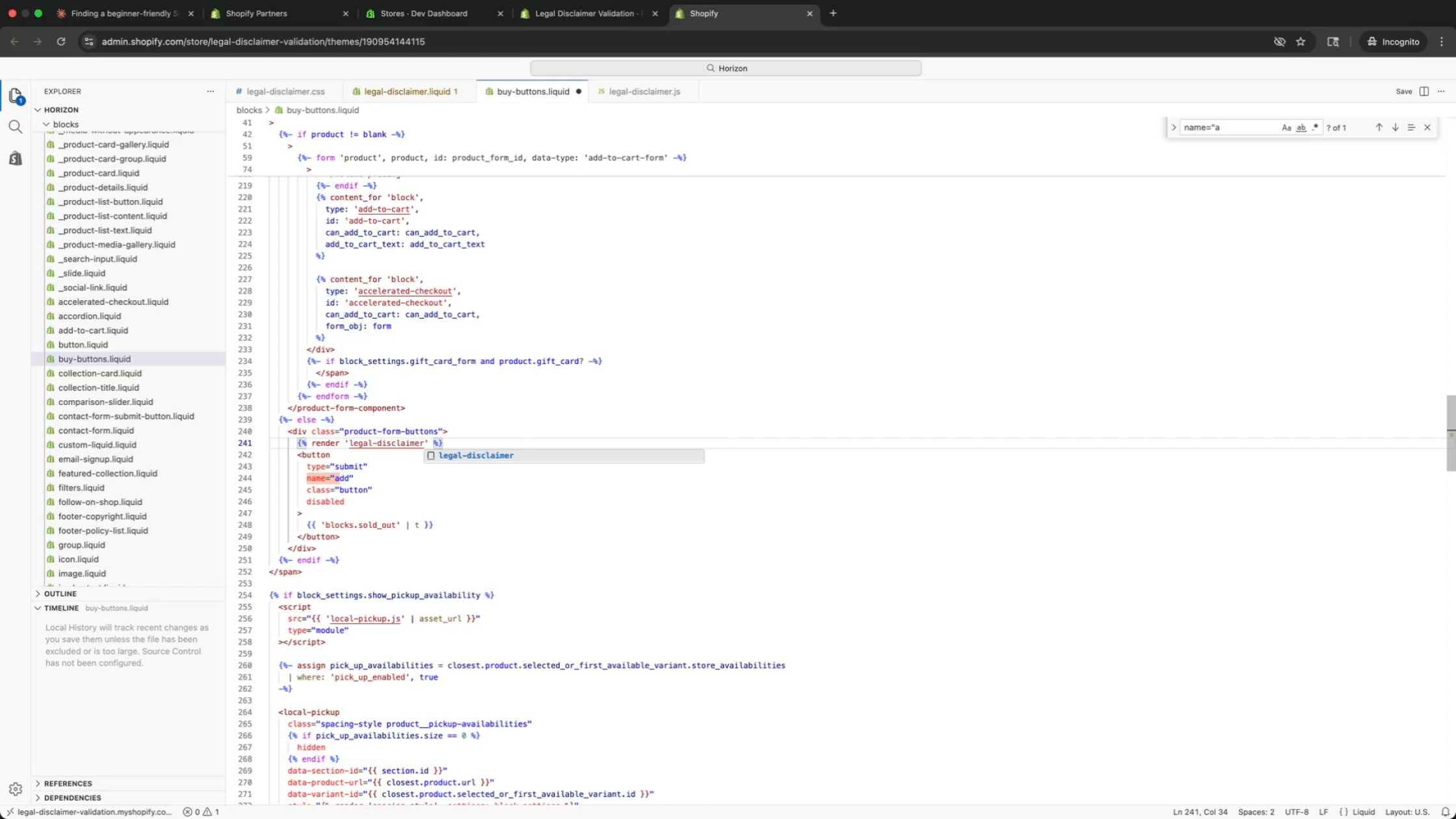 
key(Enter)
 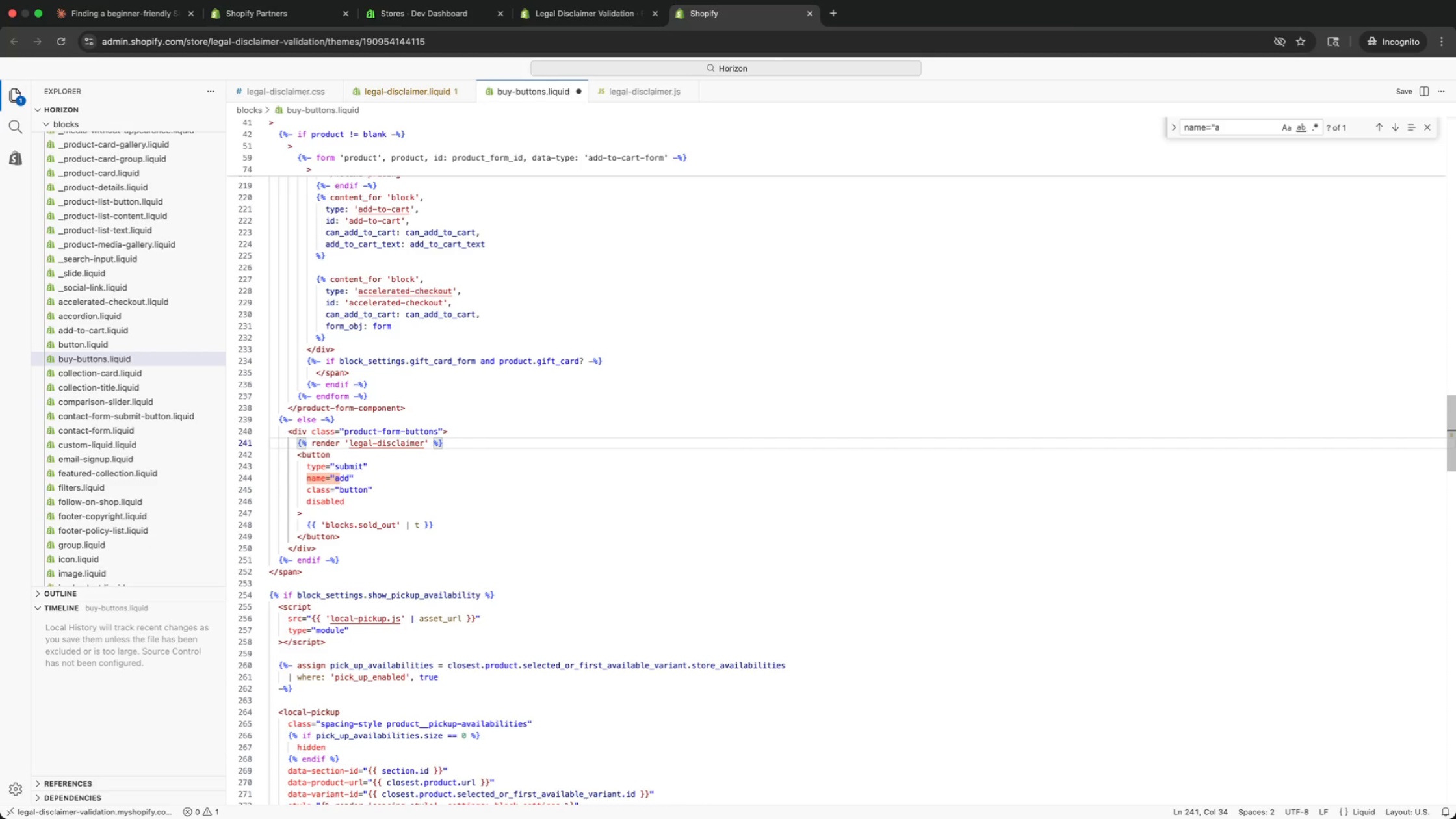 
wait(20.49)
 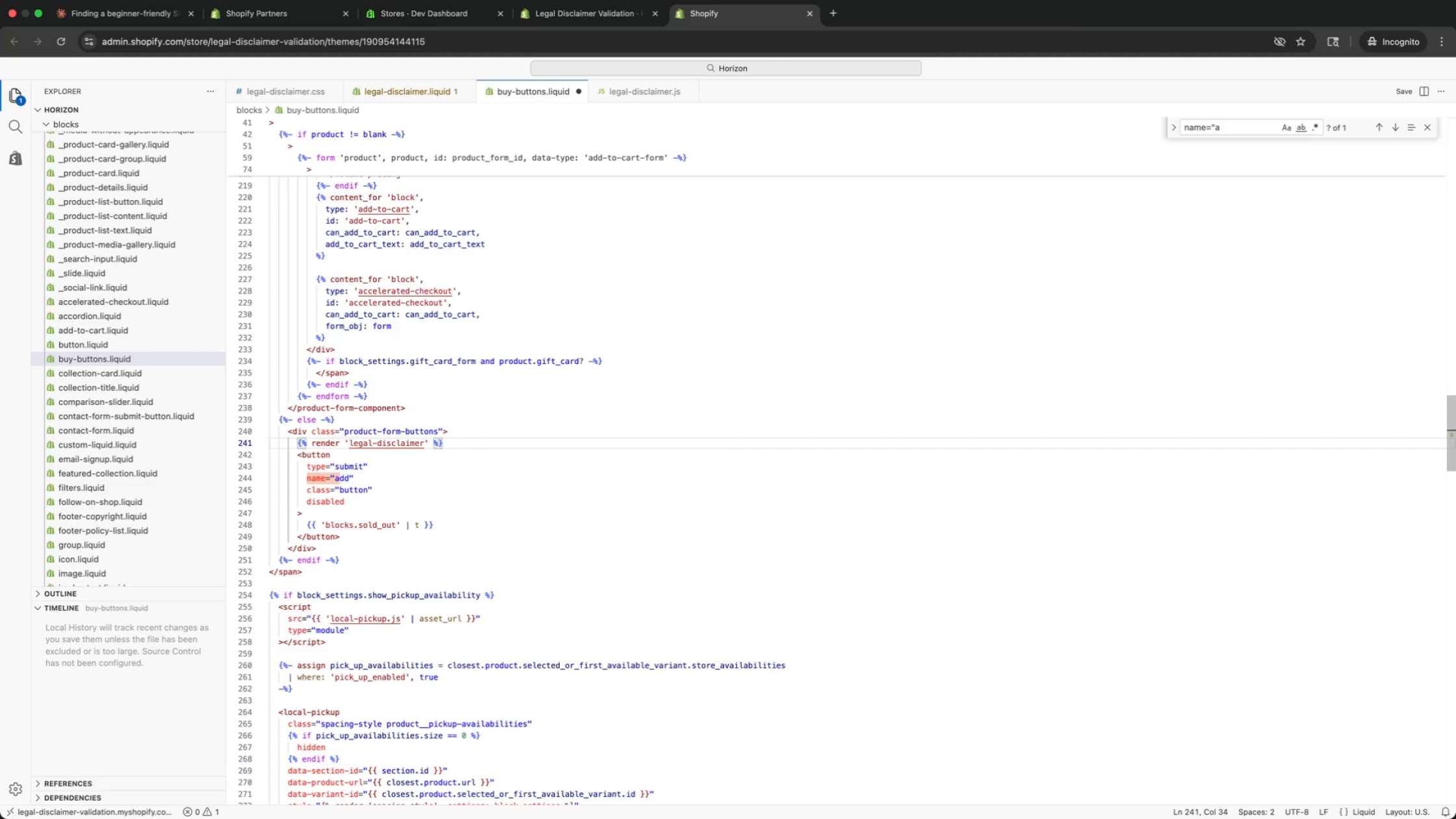 
left_click([535, 441])
 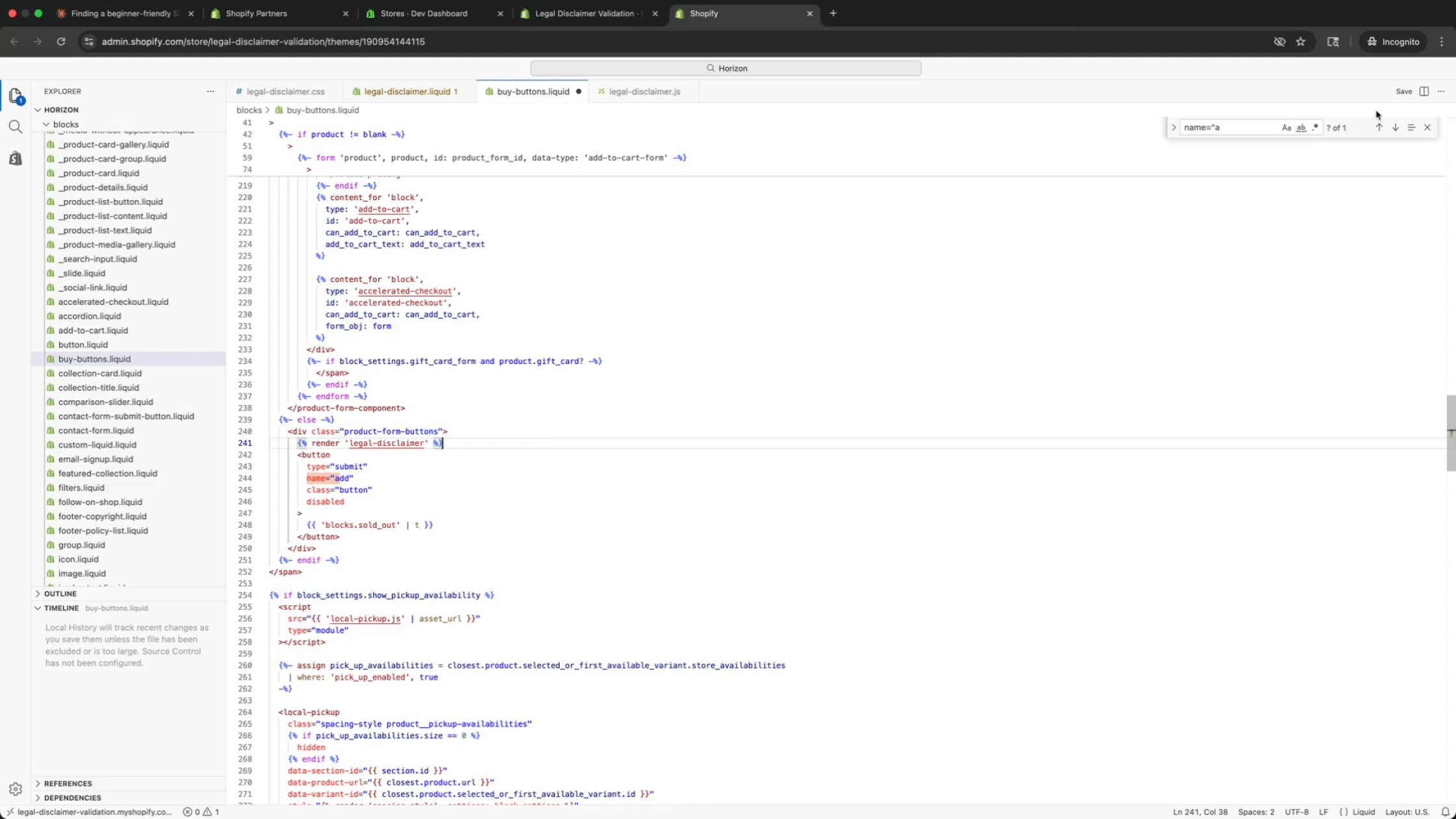 
left_click([1403, 88])
 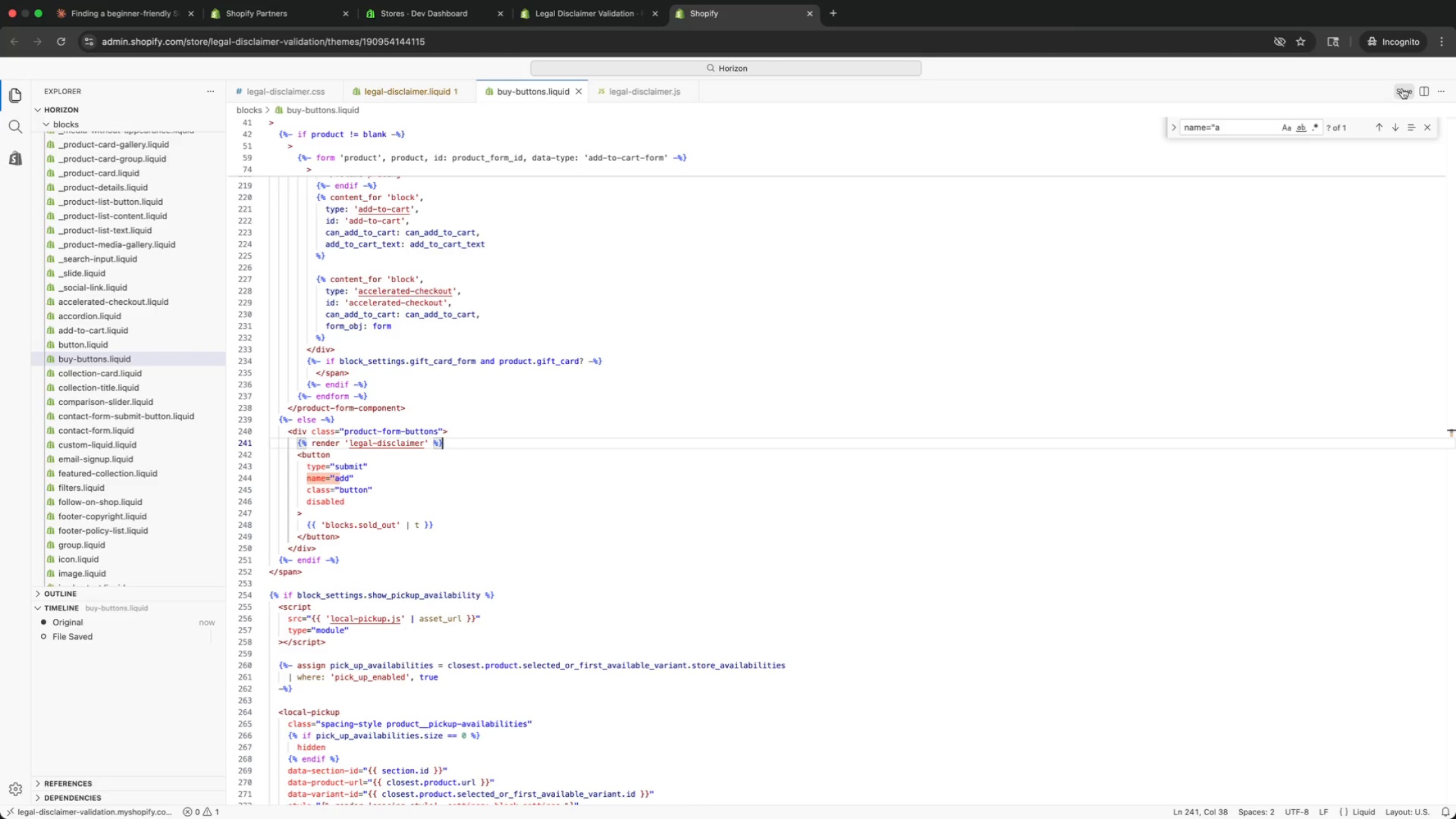 
left_click([1424, 129])
 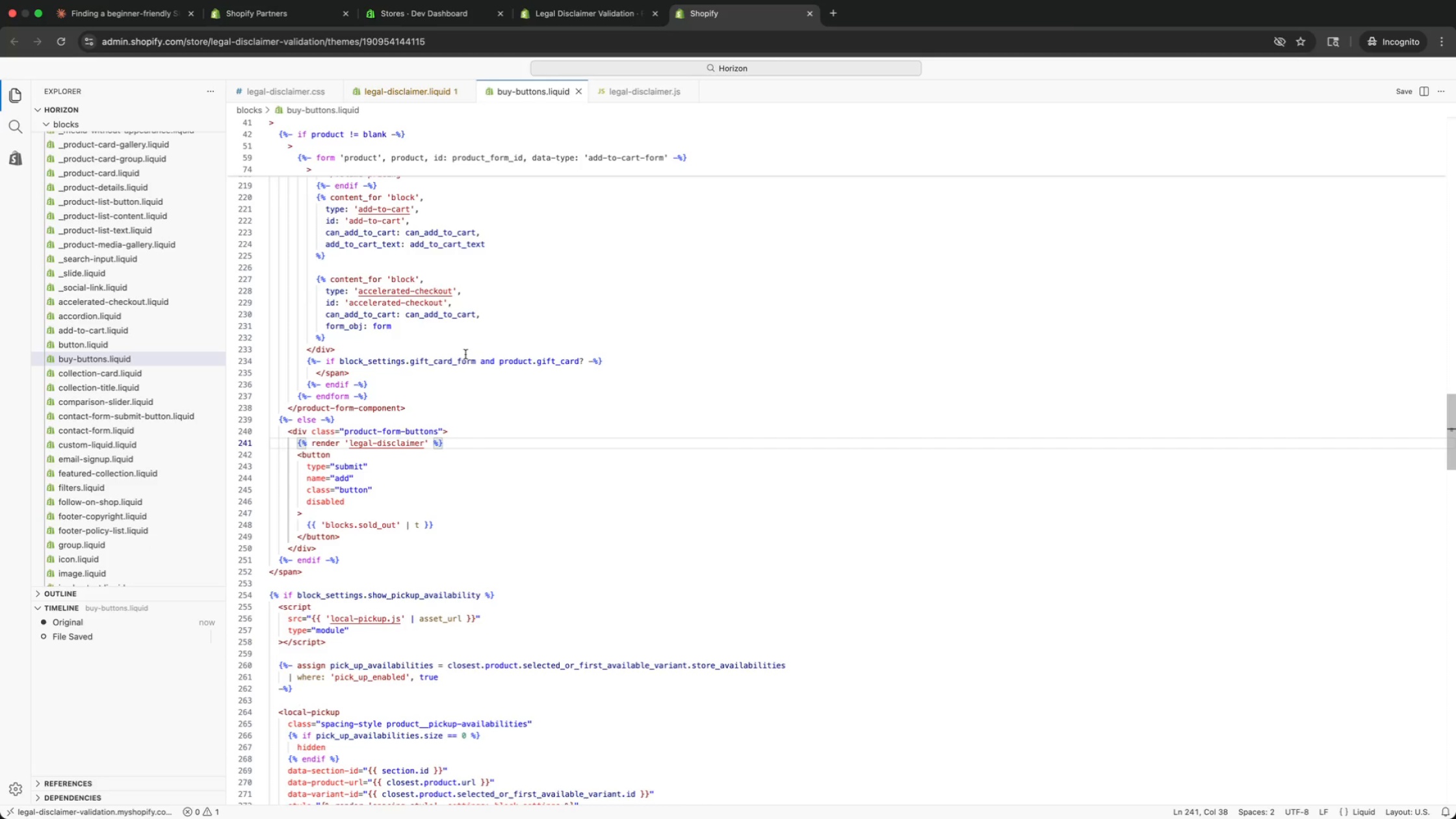 
wait(31.68)
 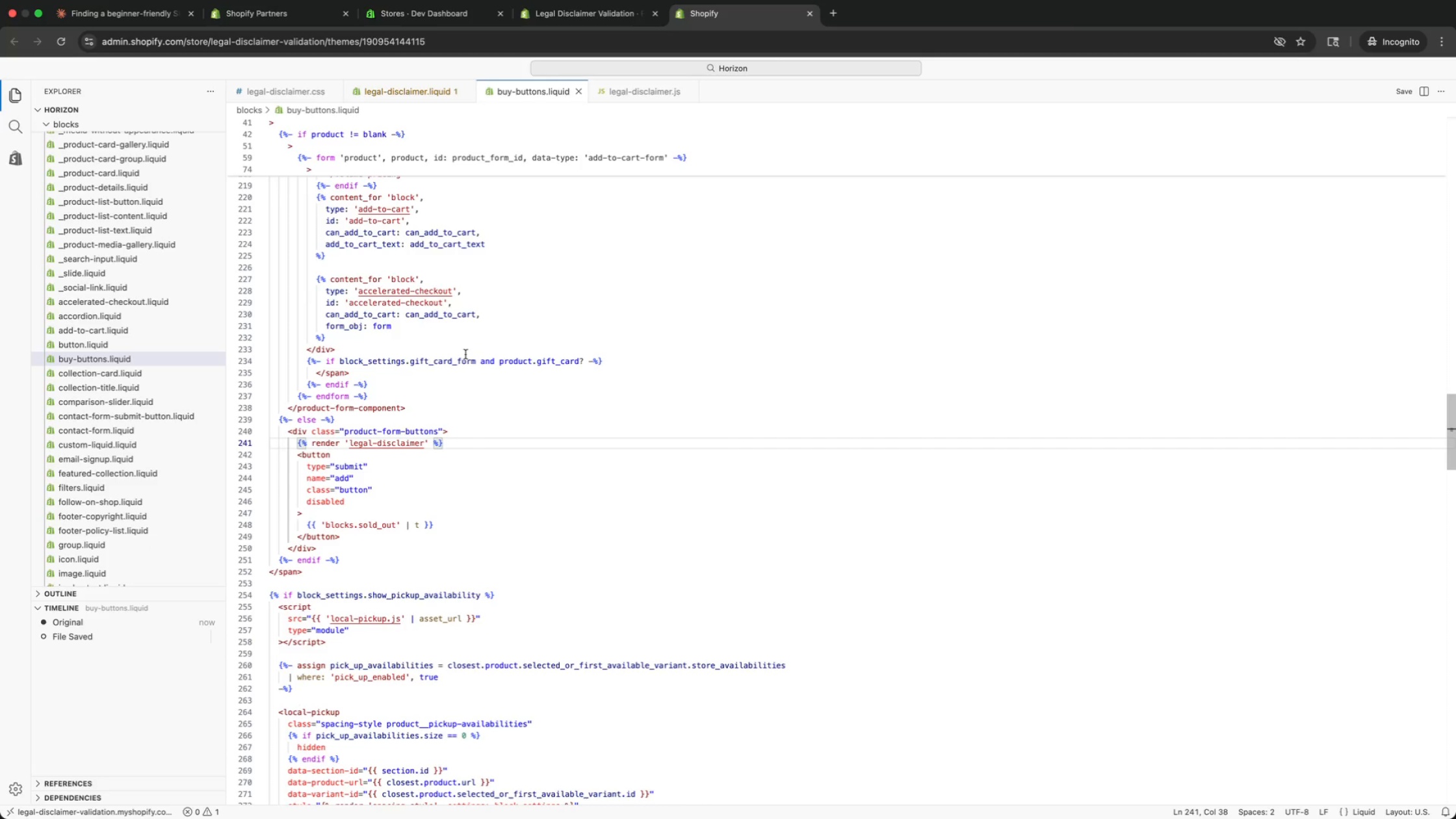 
left_click([1407, 88])
 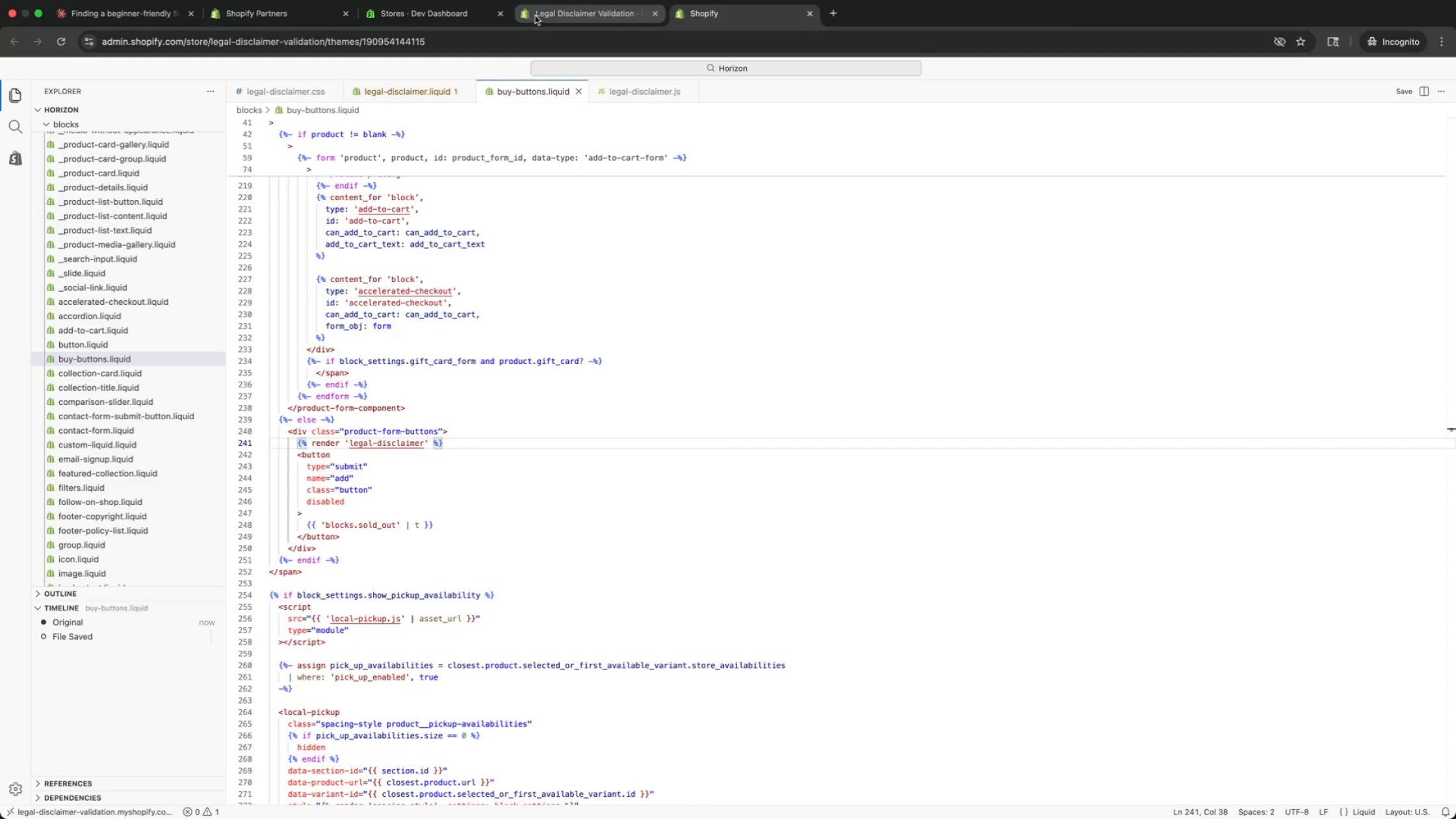 
left_click([548, 16])
 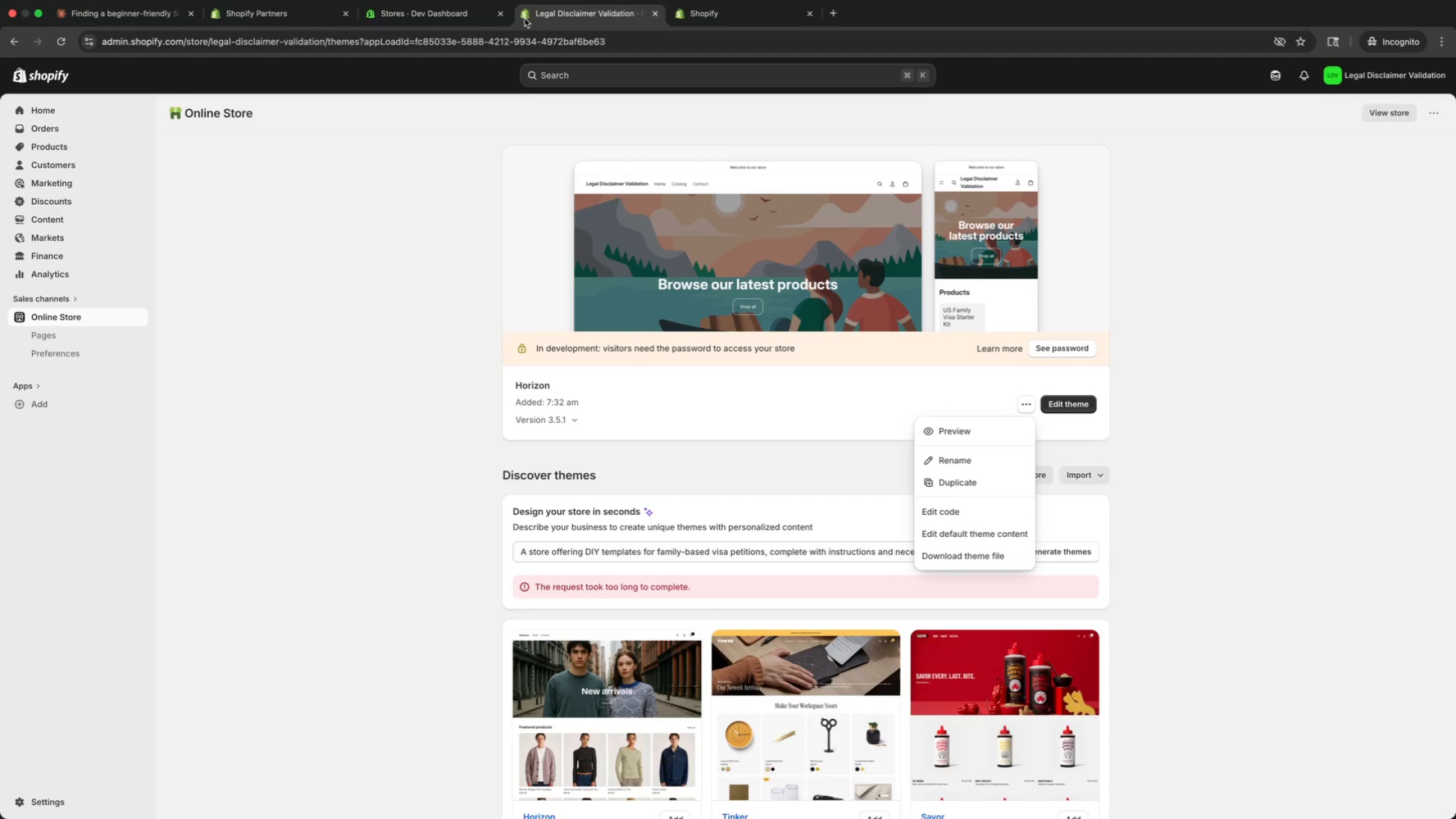 
left_click([57, 47])
 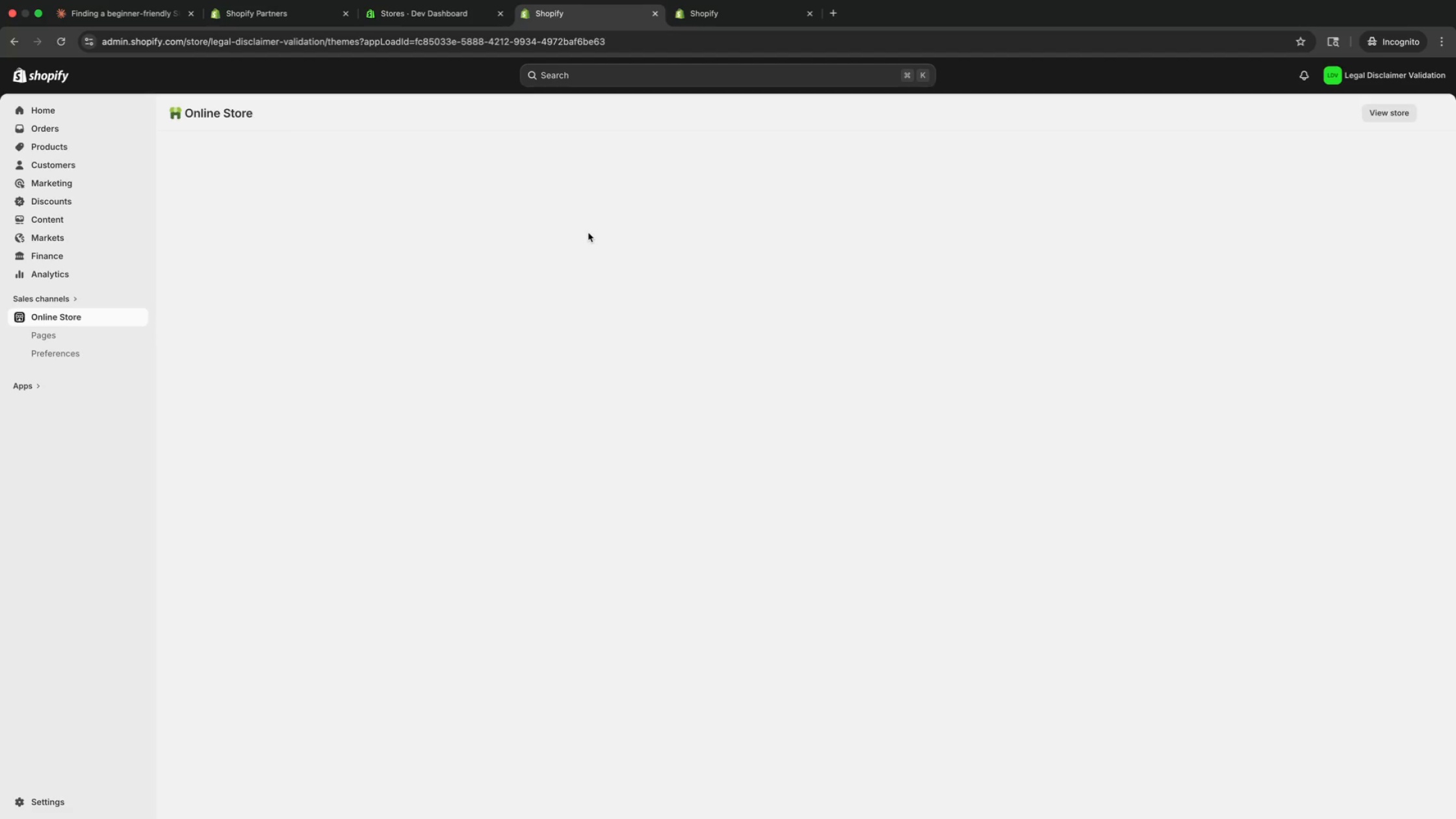 
scroll: coordinate [588, 233], scroll_direction: up, amount: 53.0
 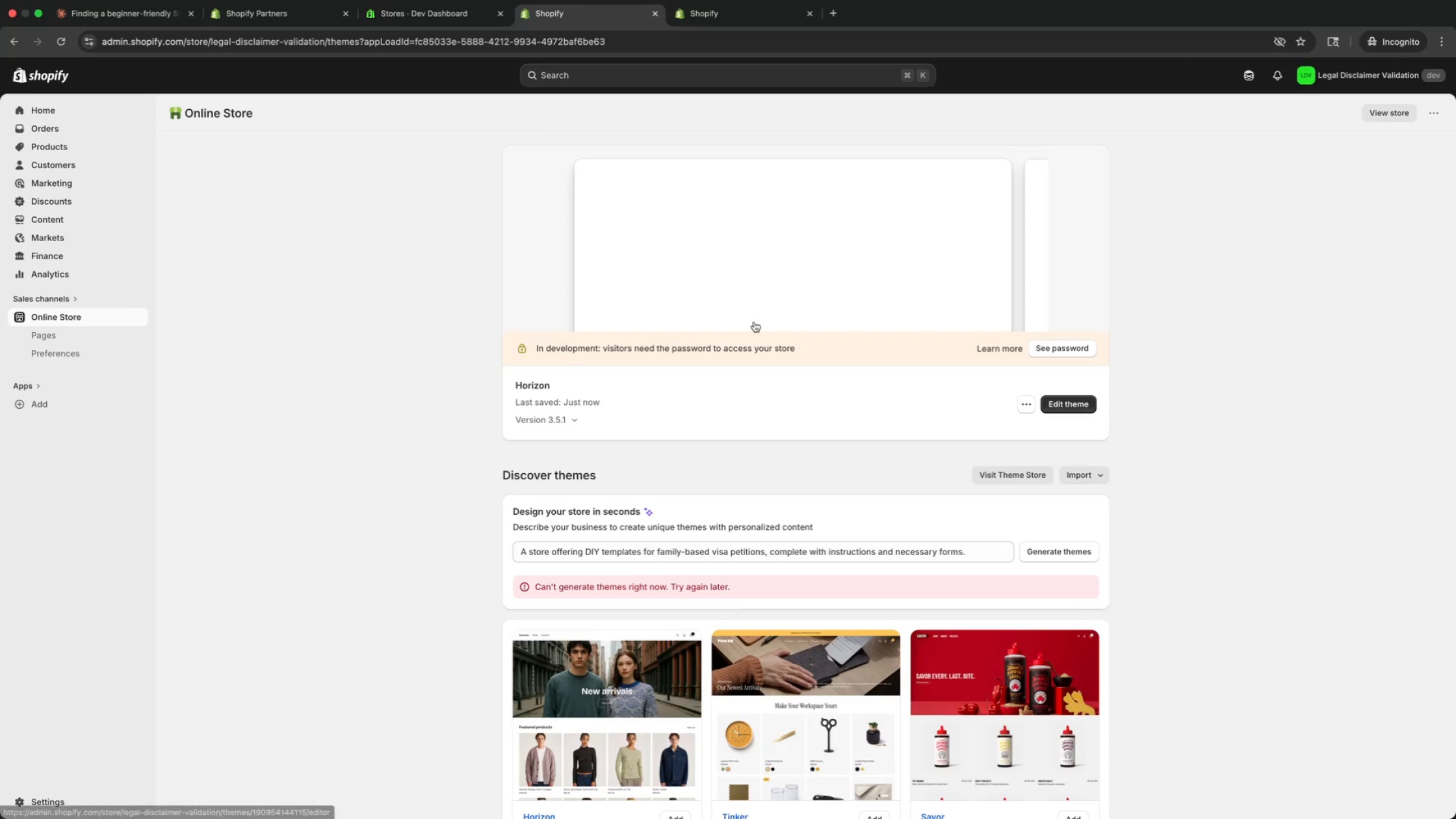 
mouse_move([776, 326])
 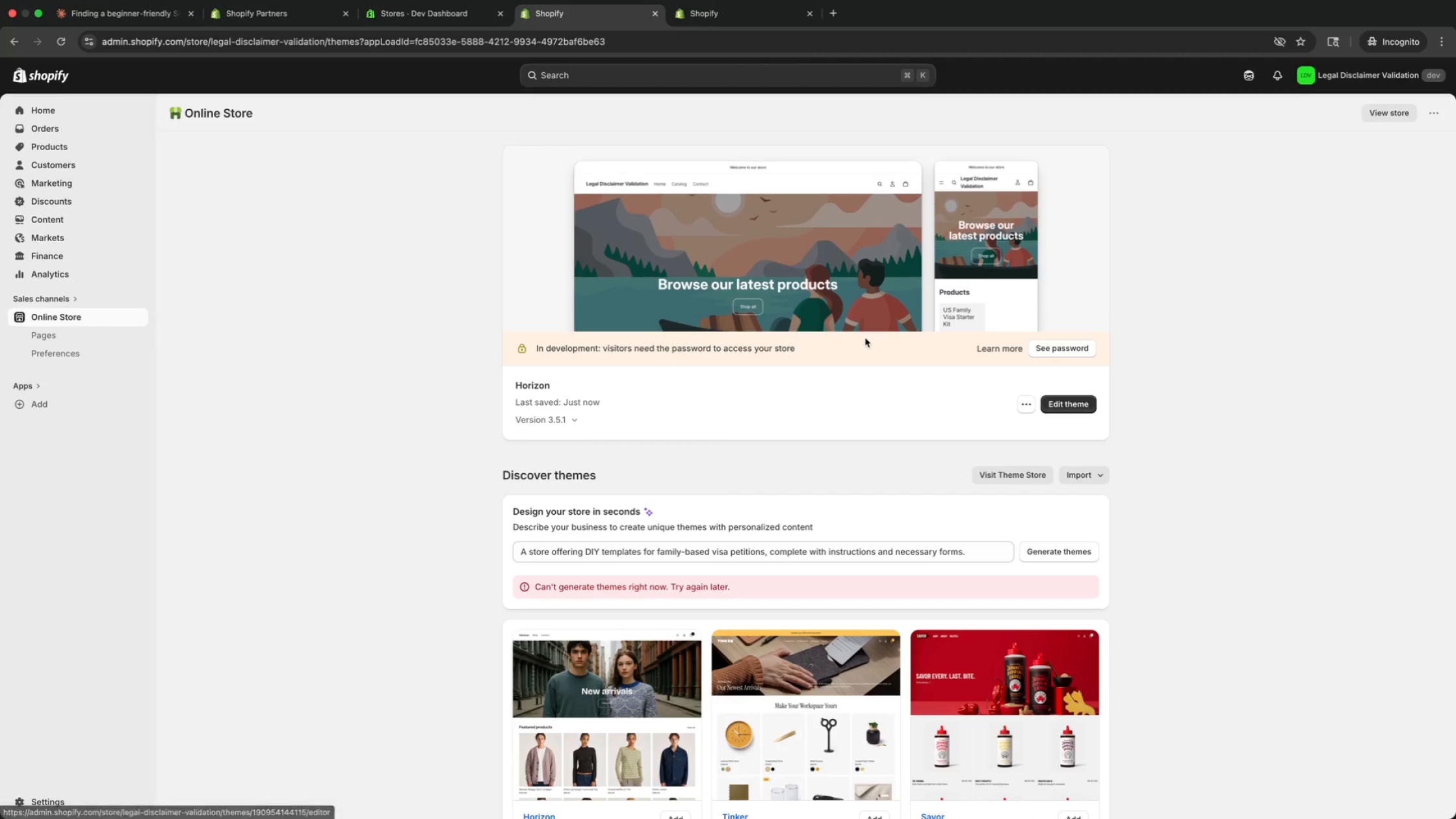 
scroll: coordinate [865, 338], scroll_direction: down, amount: 64.0
 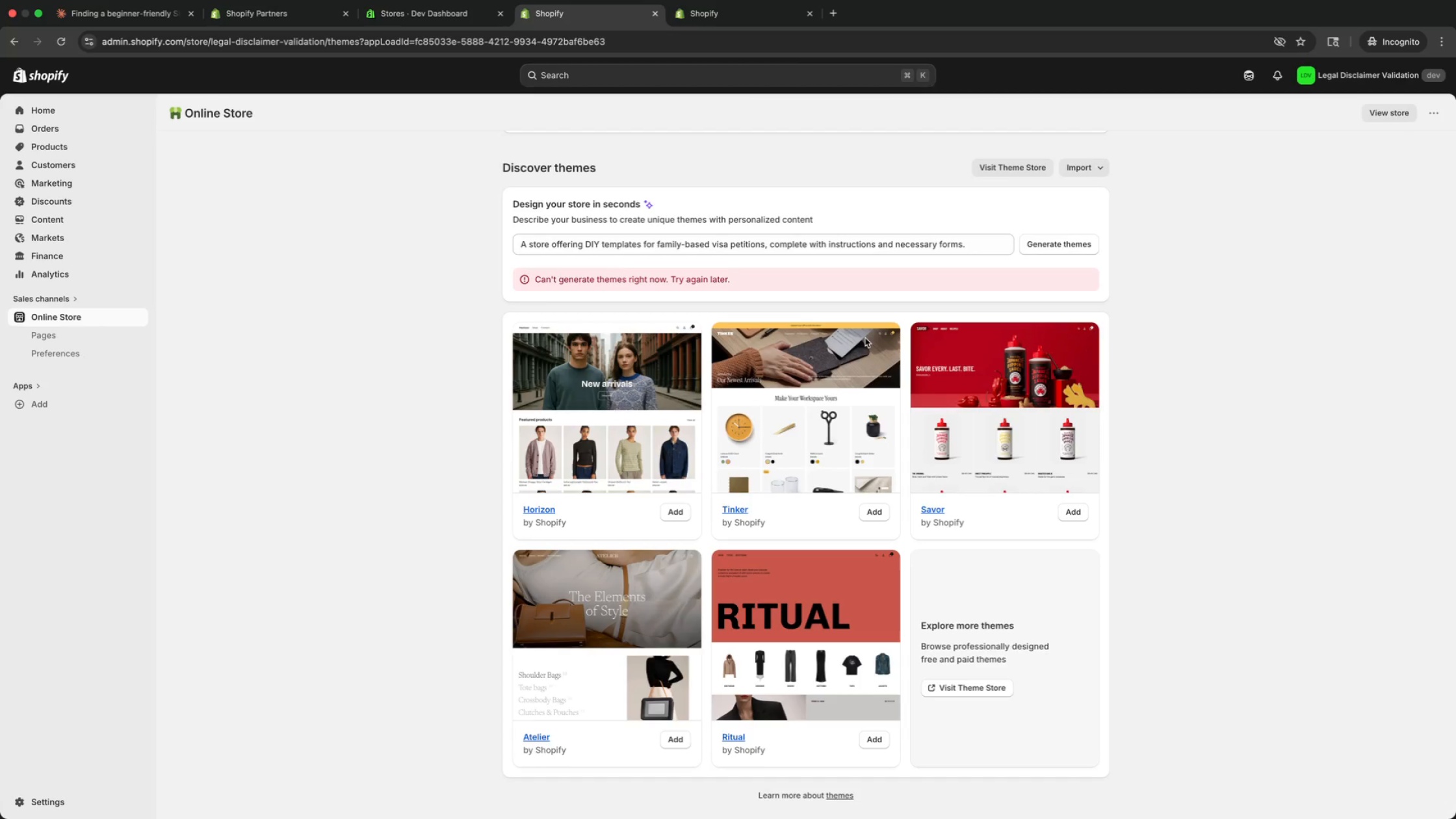 
wait(5.26)
 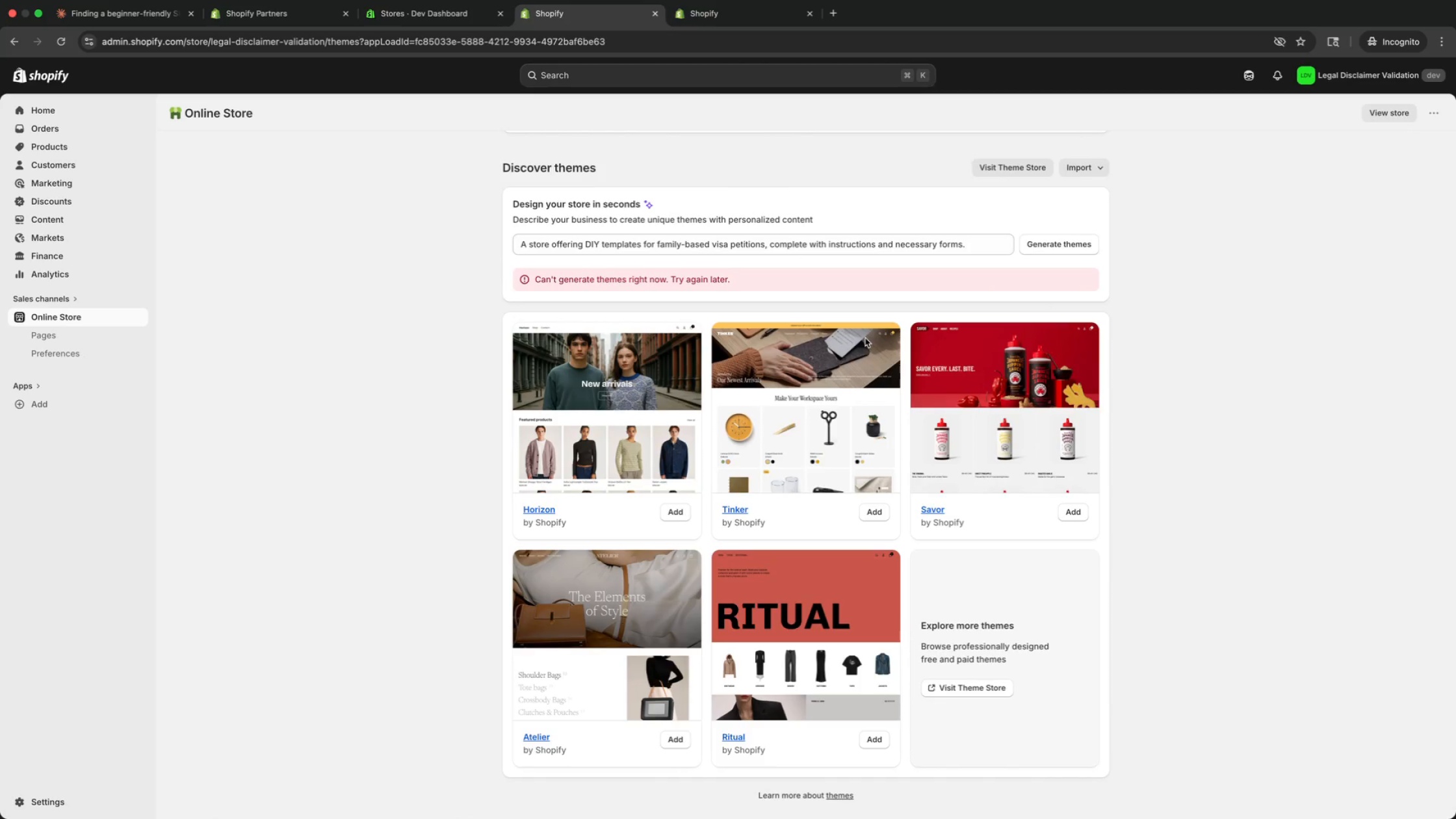 
scroll: coordinate [498, 448], scroll_direction: down, amount: 57.0
 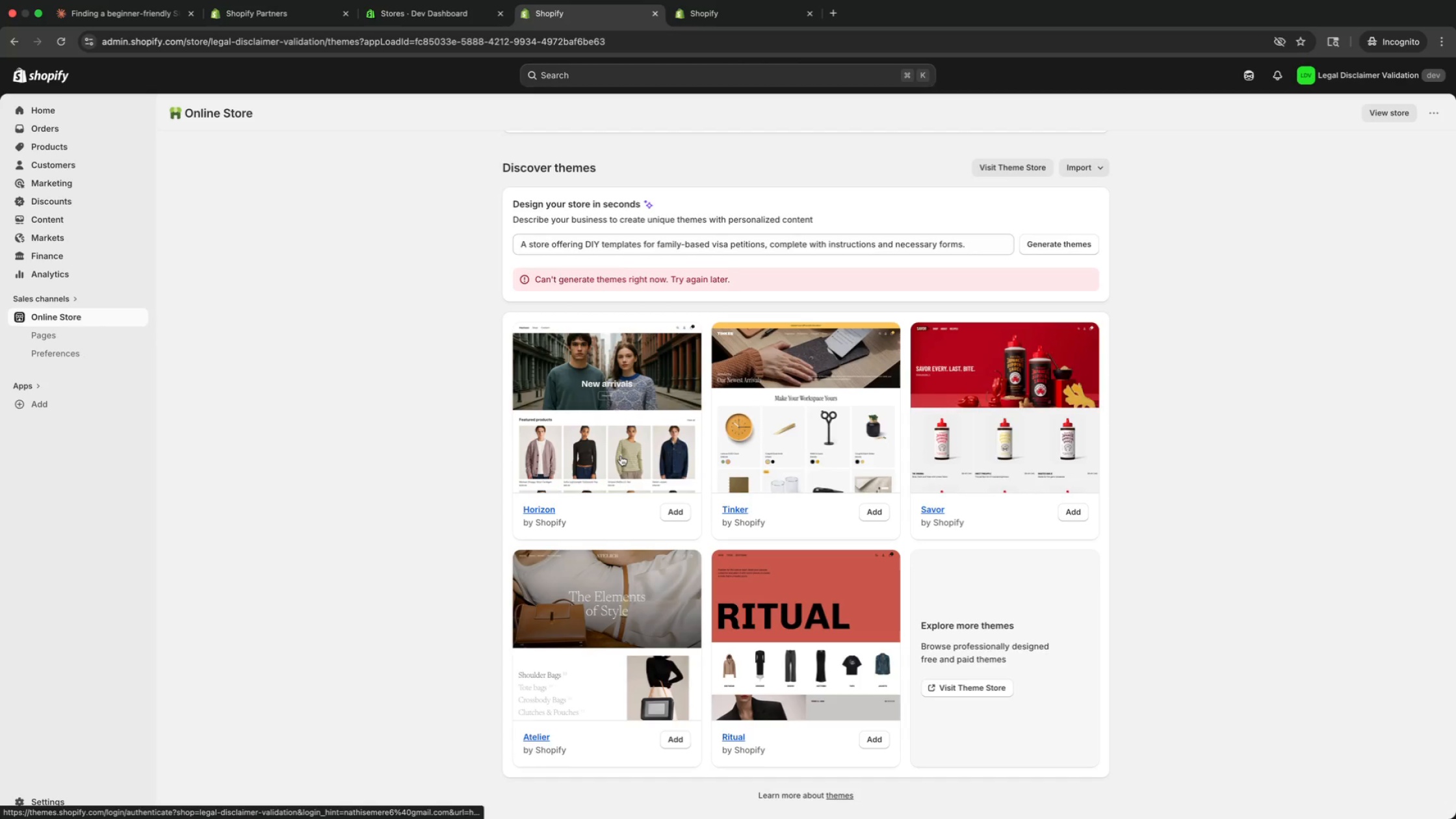 
scroll: coordinate [991, 404], scroll_direction: up, amount: 123.0
 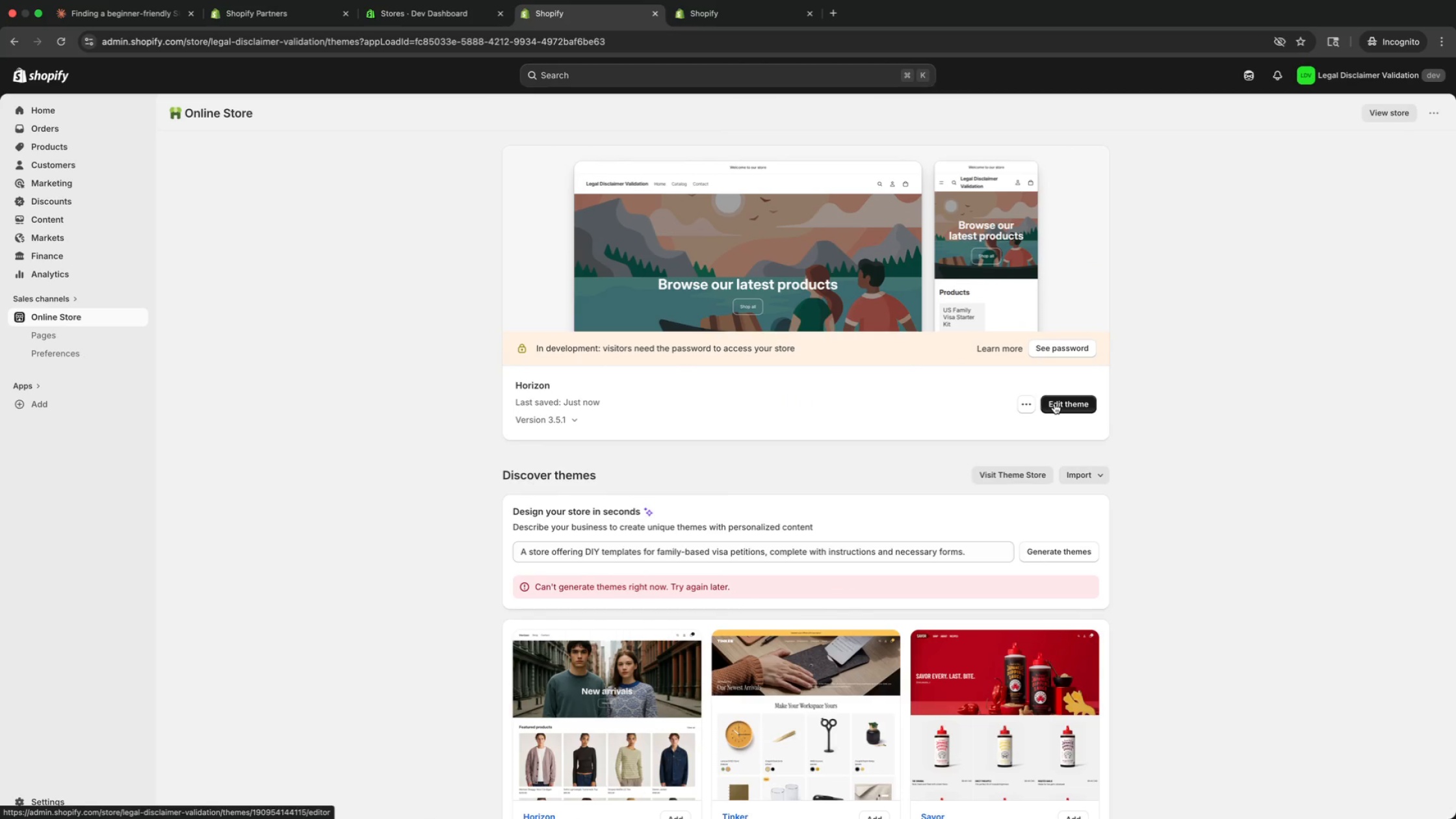 
left_click([1054, 404])
 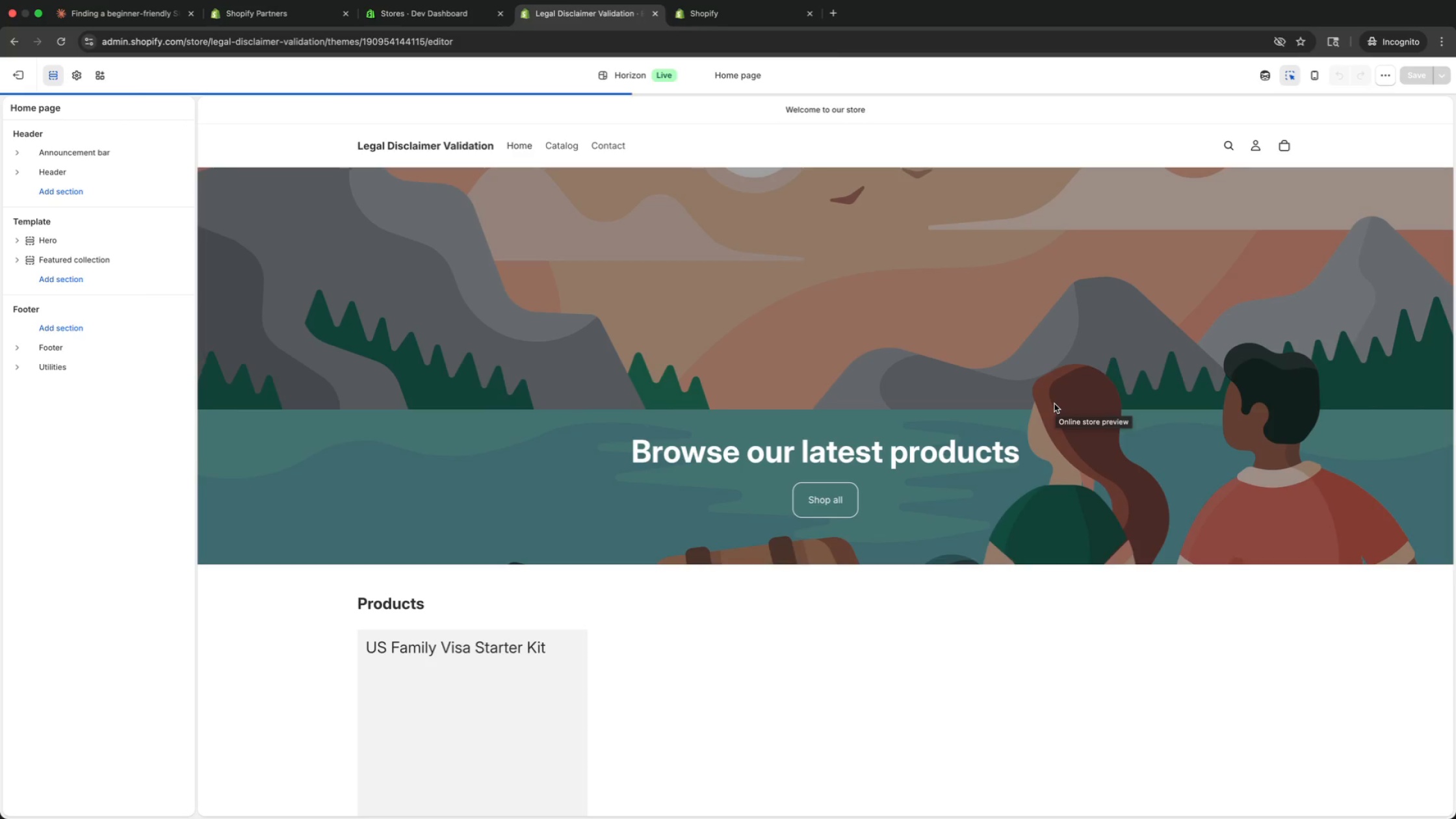 
wait(8.18)
 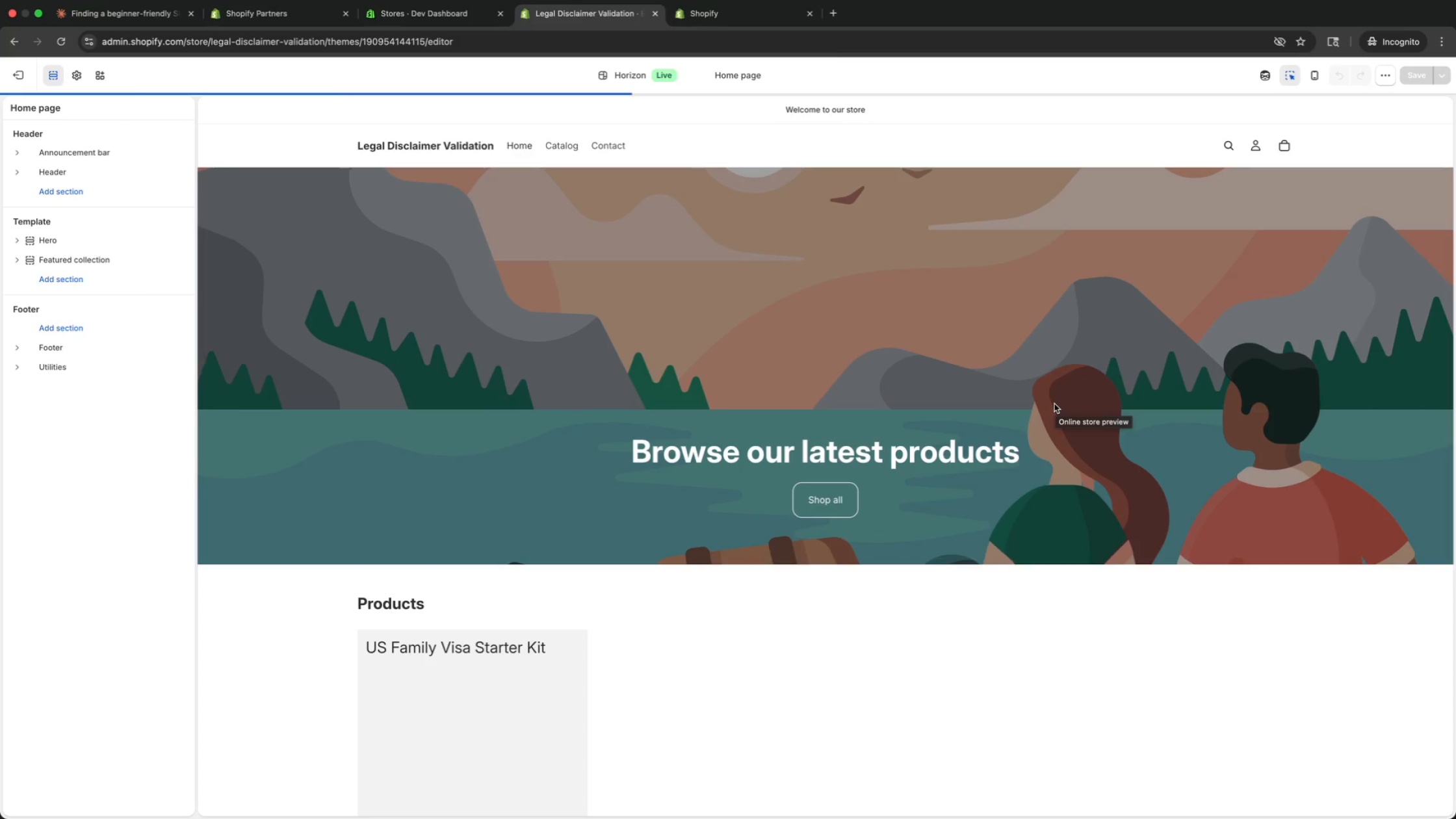 
left_click([68, 196])
 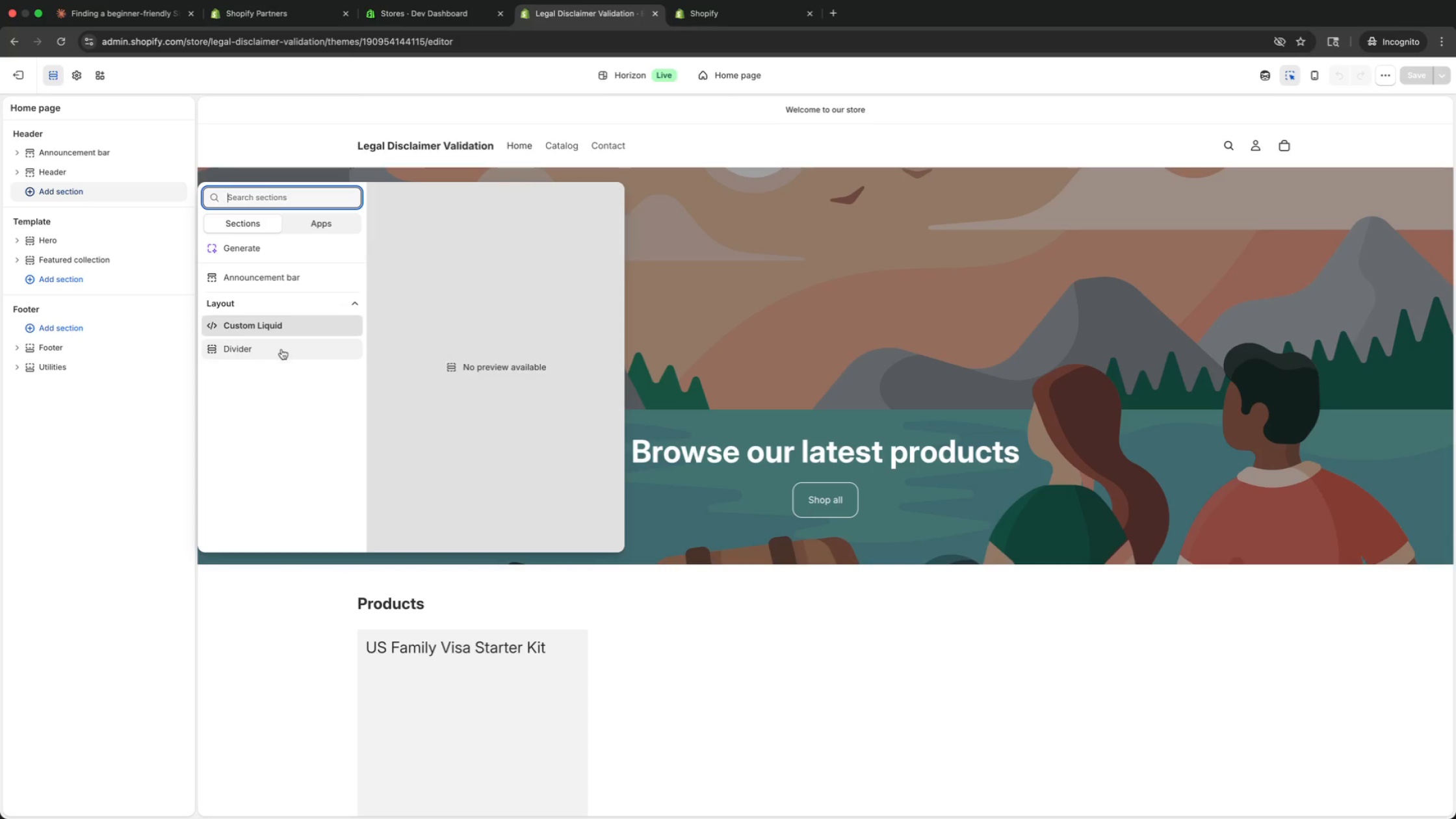 
wait(8.18)
 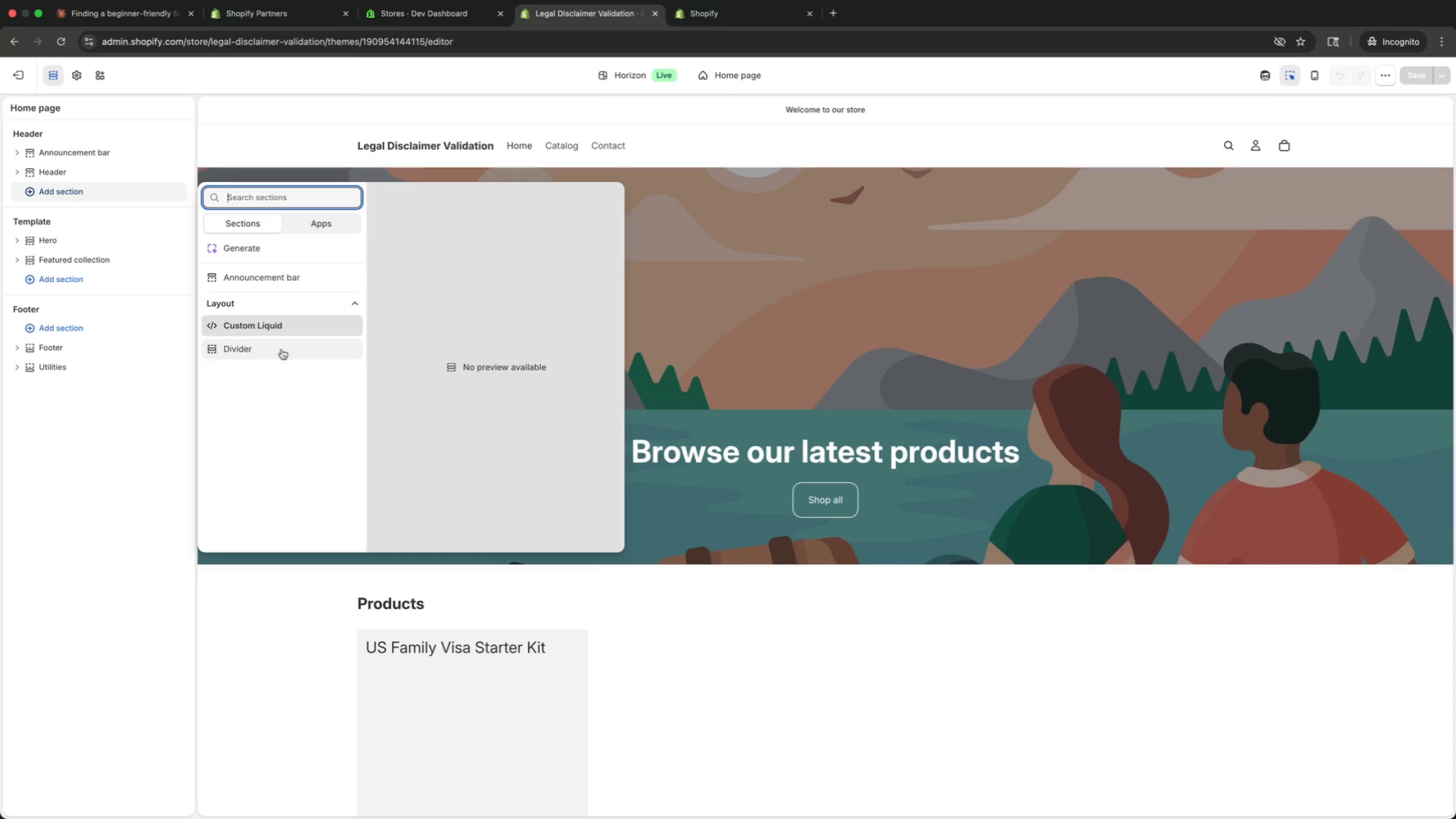 
left_click([183, 406])
 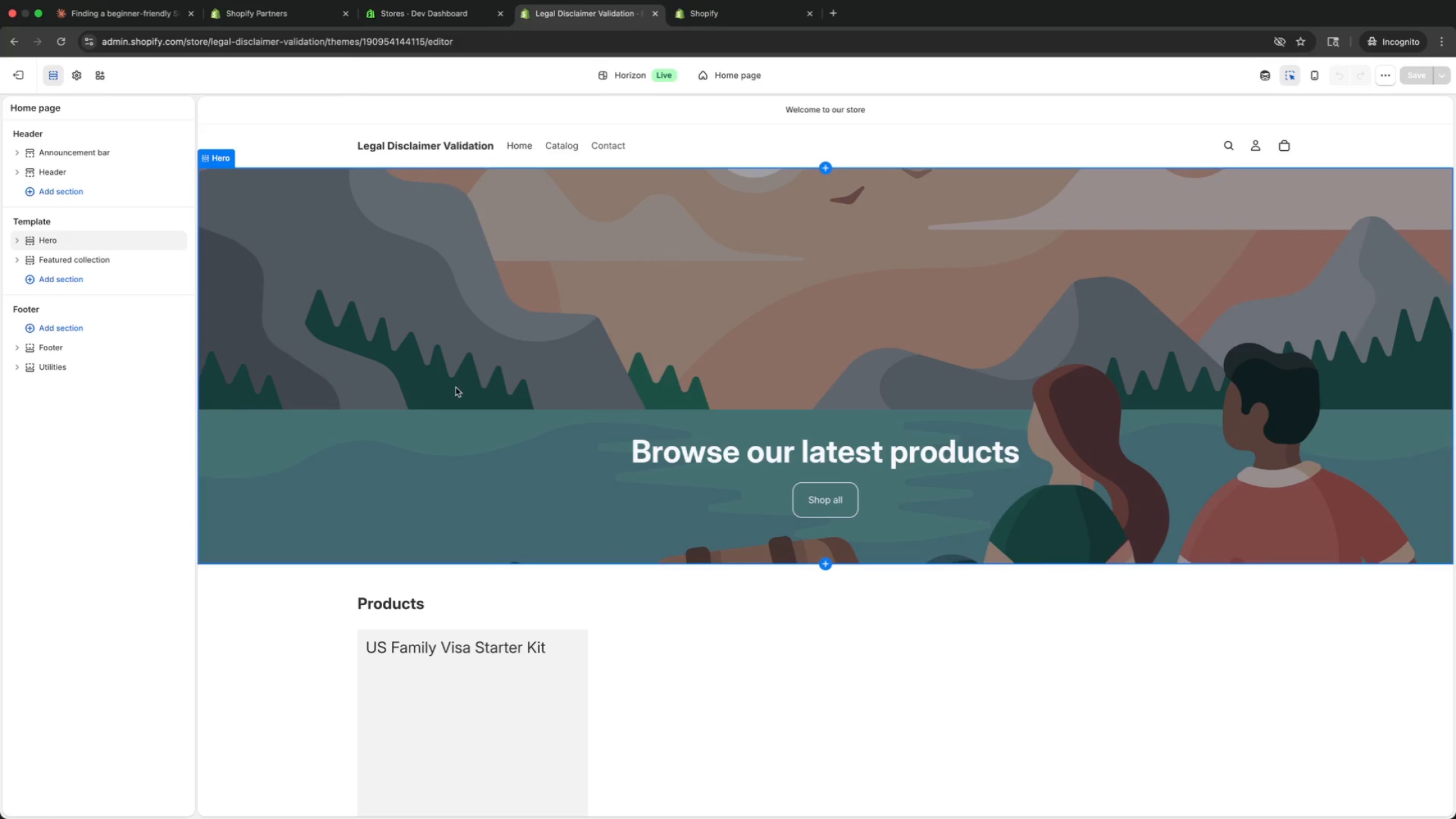 
scroll: coordinate [478, 456], scroll_direction: down, amount: 32.0
 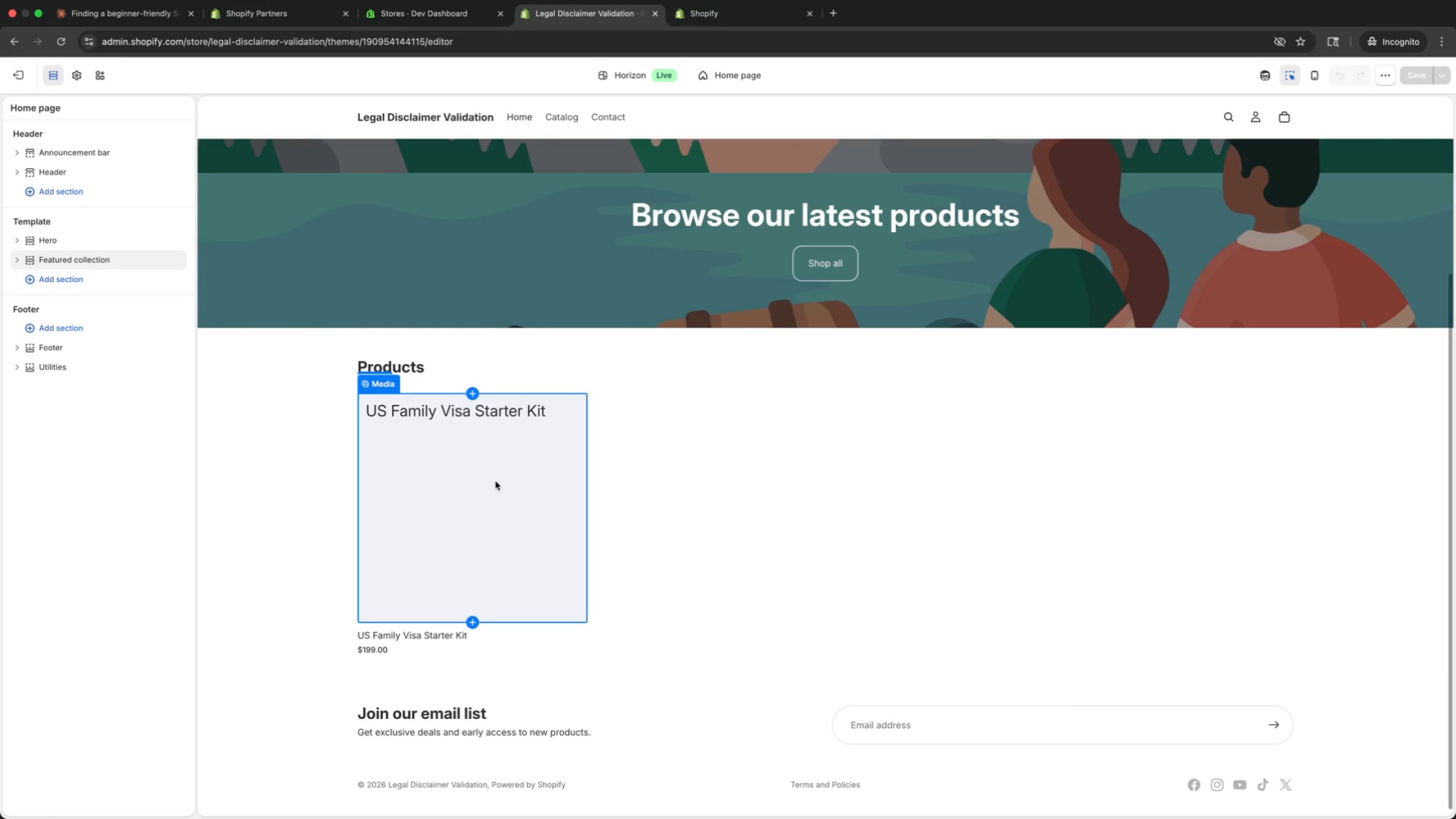 
left_click([495, 481])
 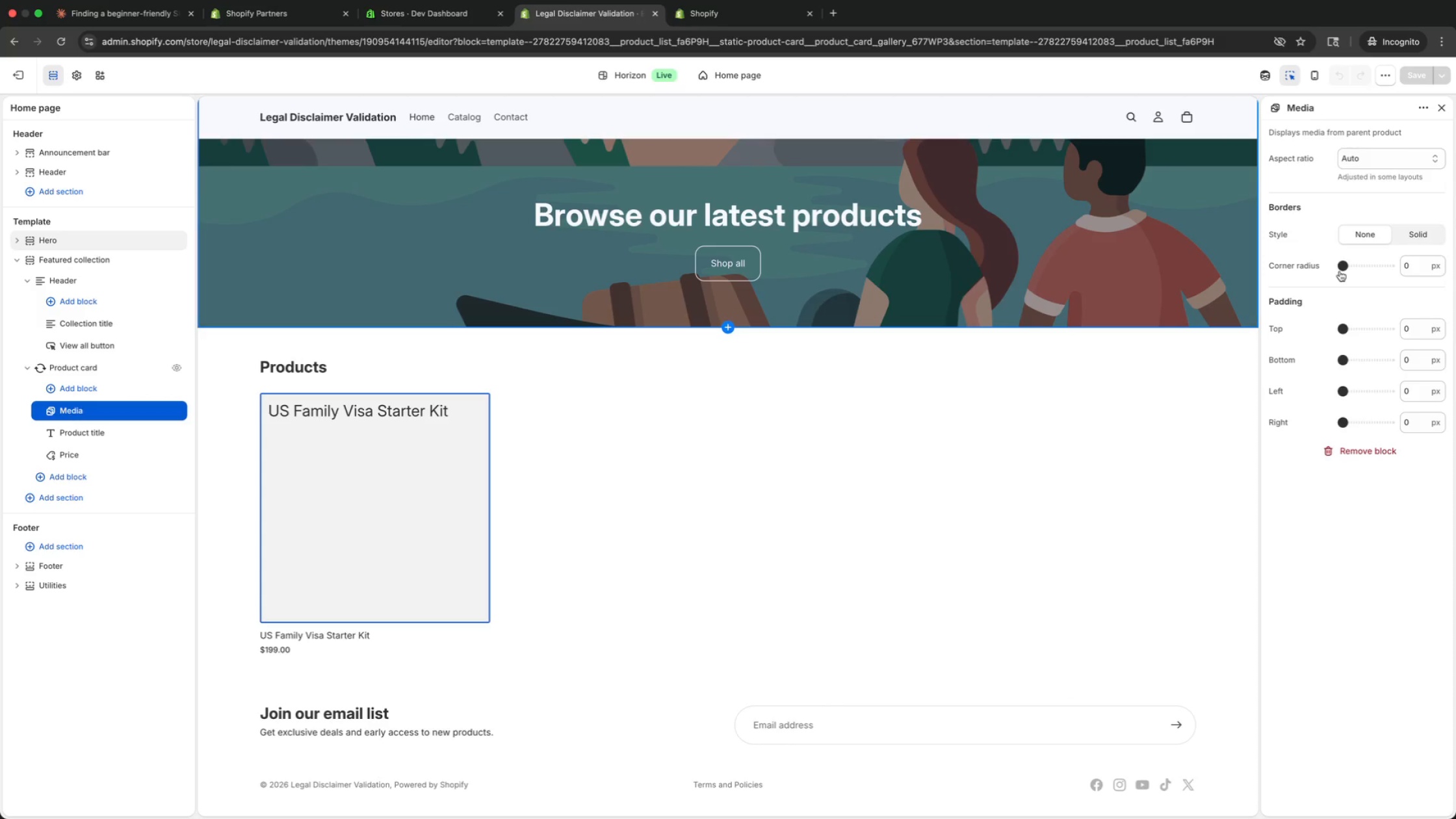 
wait(5.88)
 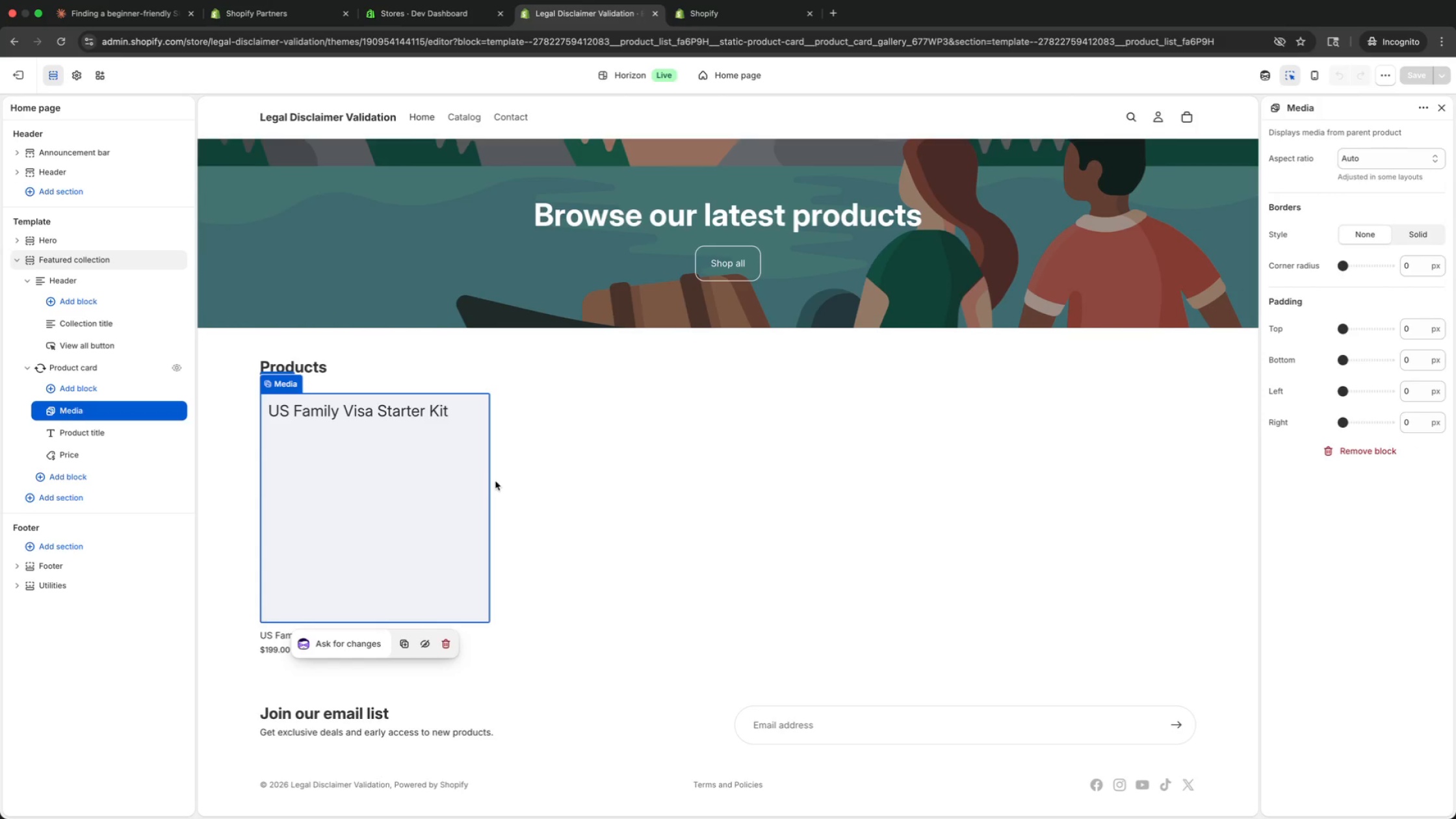 
left_click_drag(start_coordinate=[1340, 266], to_coordinate=[1366, 266])
 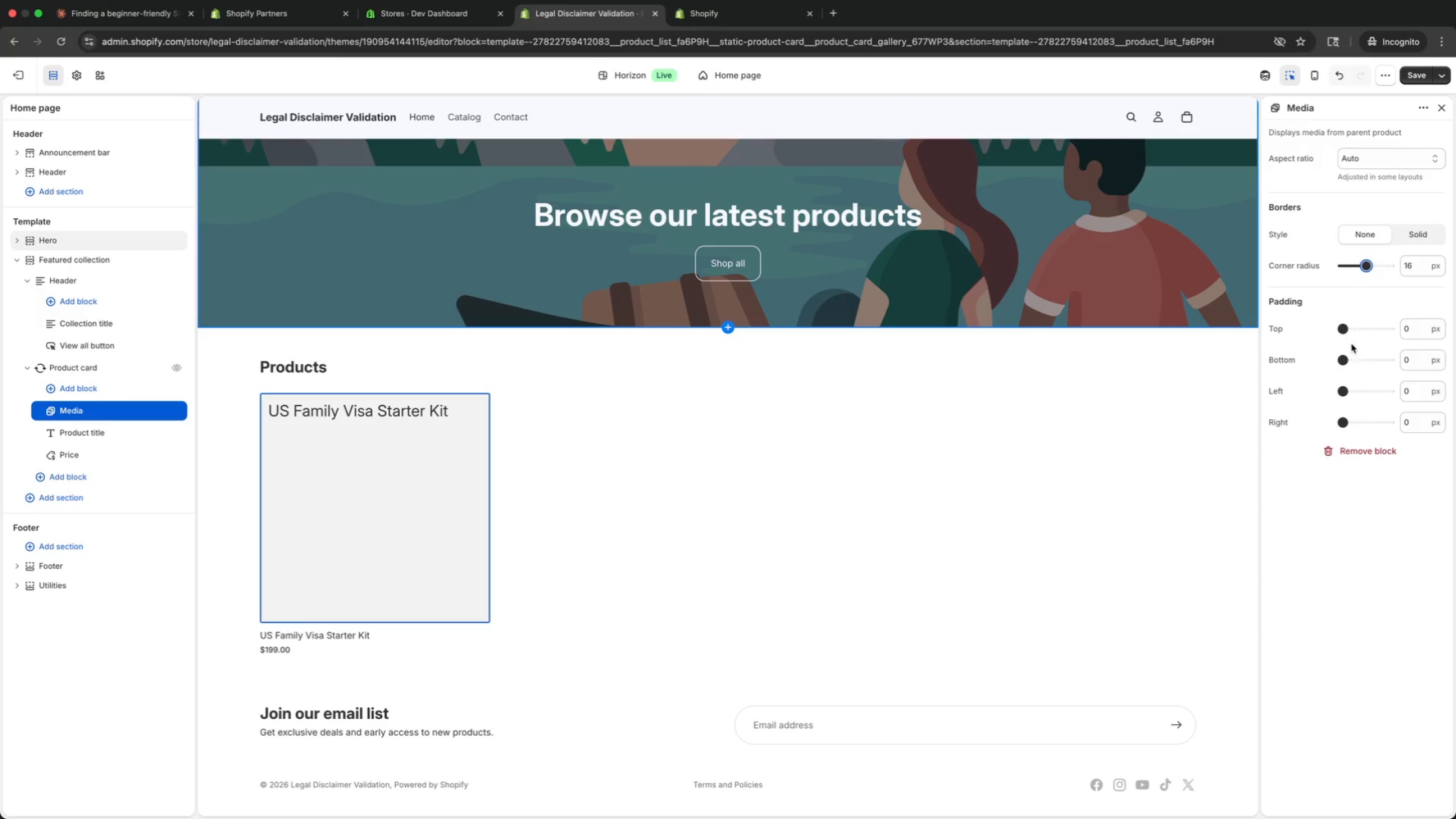 
left_click_drag(start_coordinate=[1342, 361], to_coordinate=[1384, 361])
 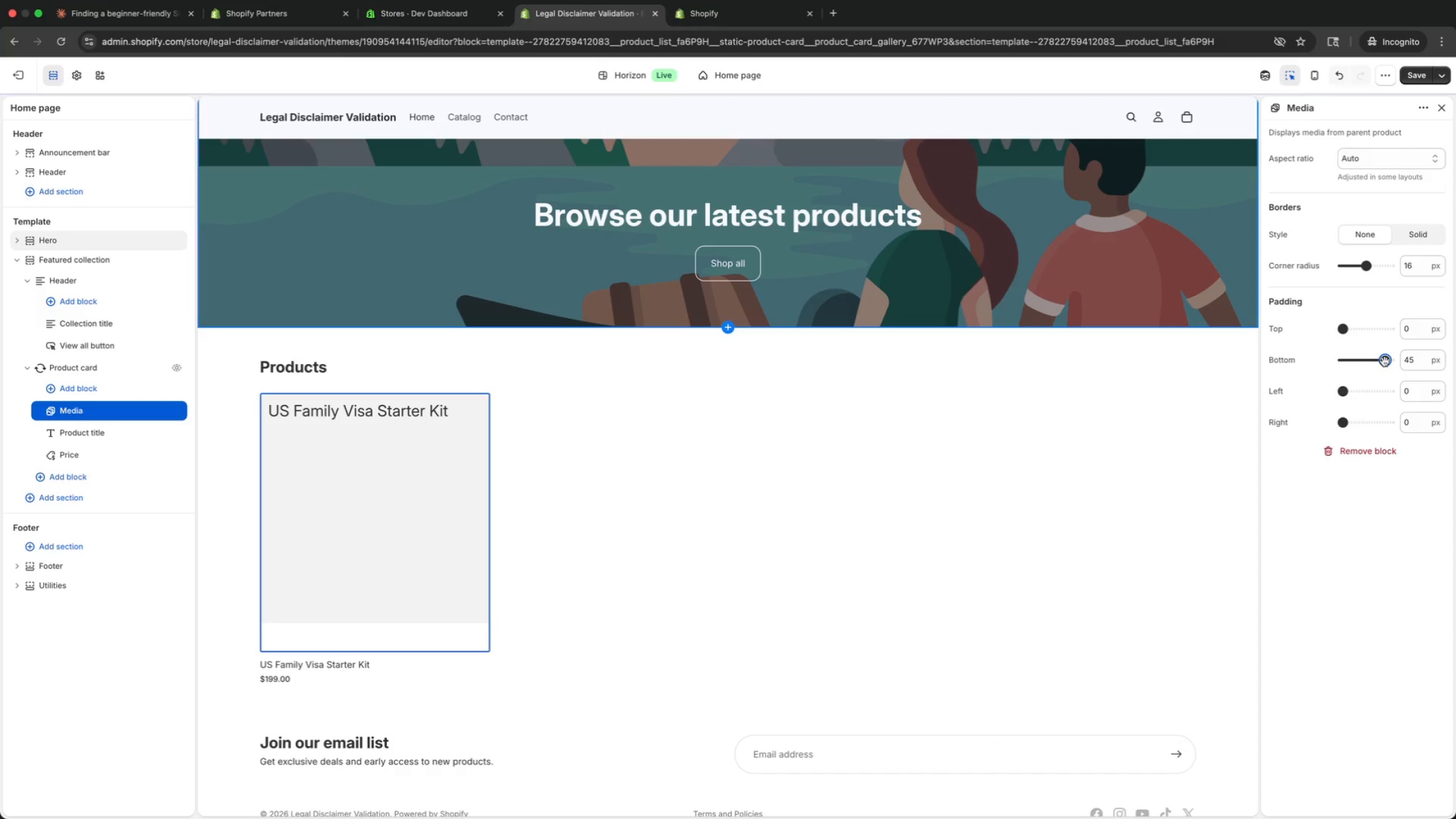 
left_click_drag(start_coordinate=[1384, 361], to_coordinate=[1295, 361])
 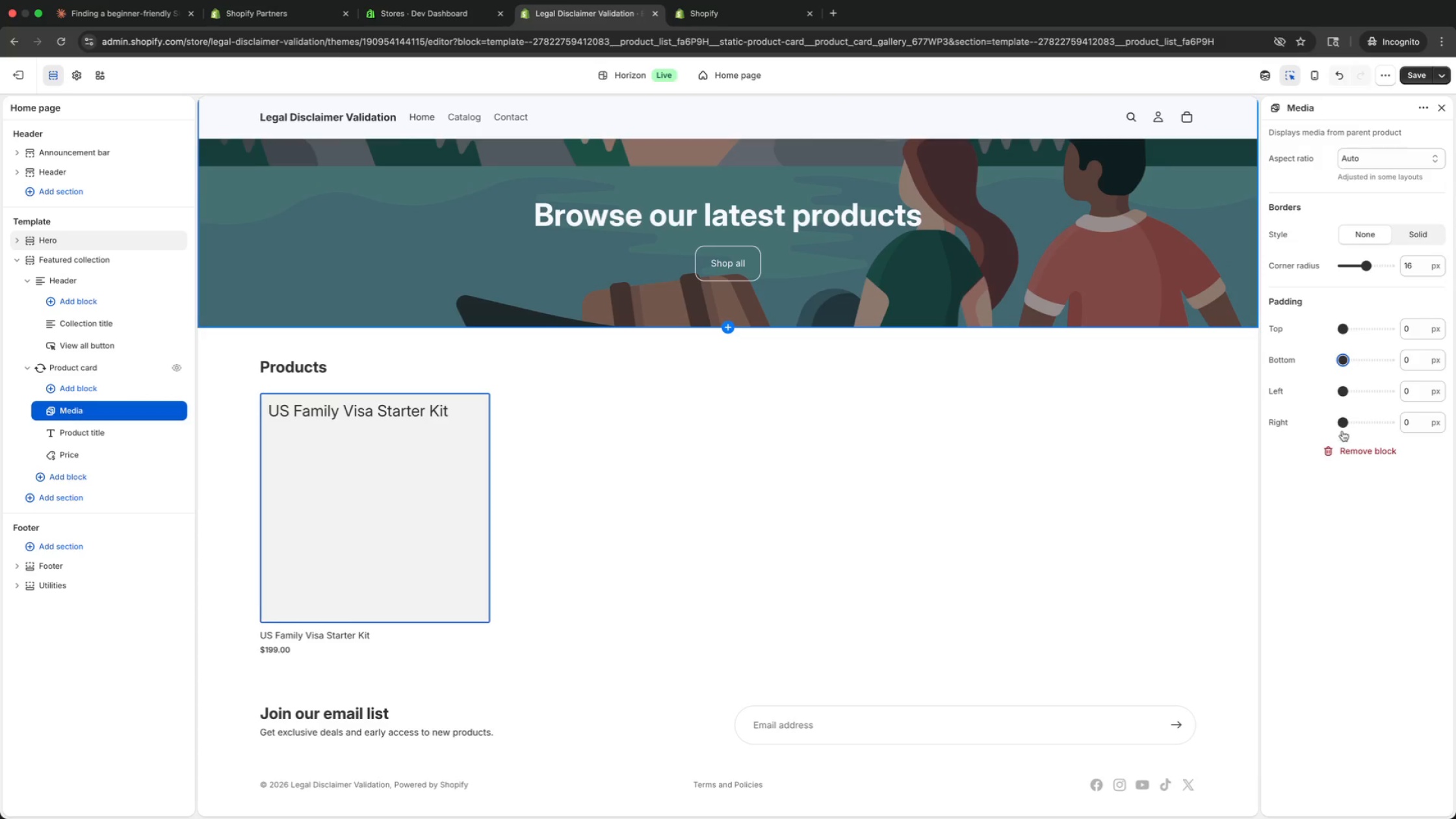 
left_click_drag(start_coordinate=[1347, 426], to_coordinate=[1414, 428])
 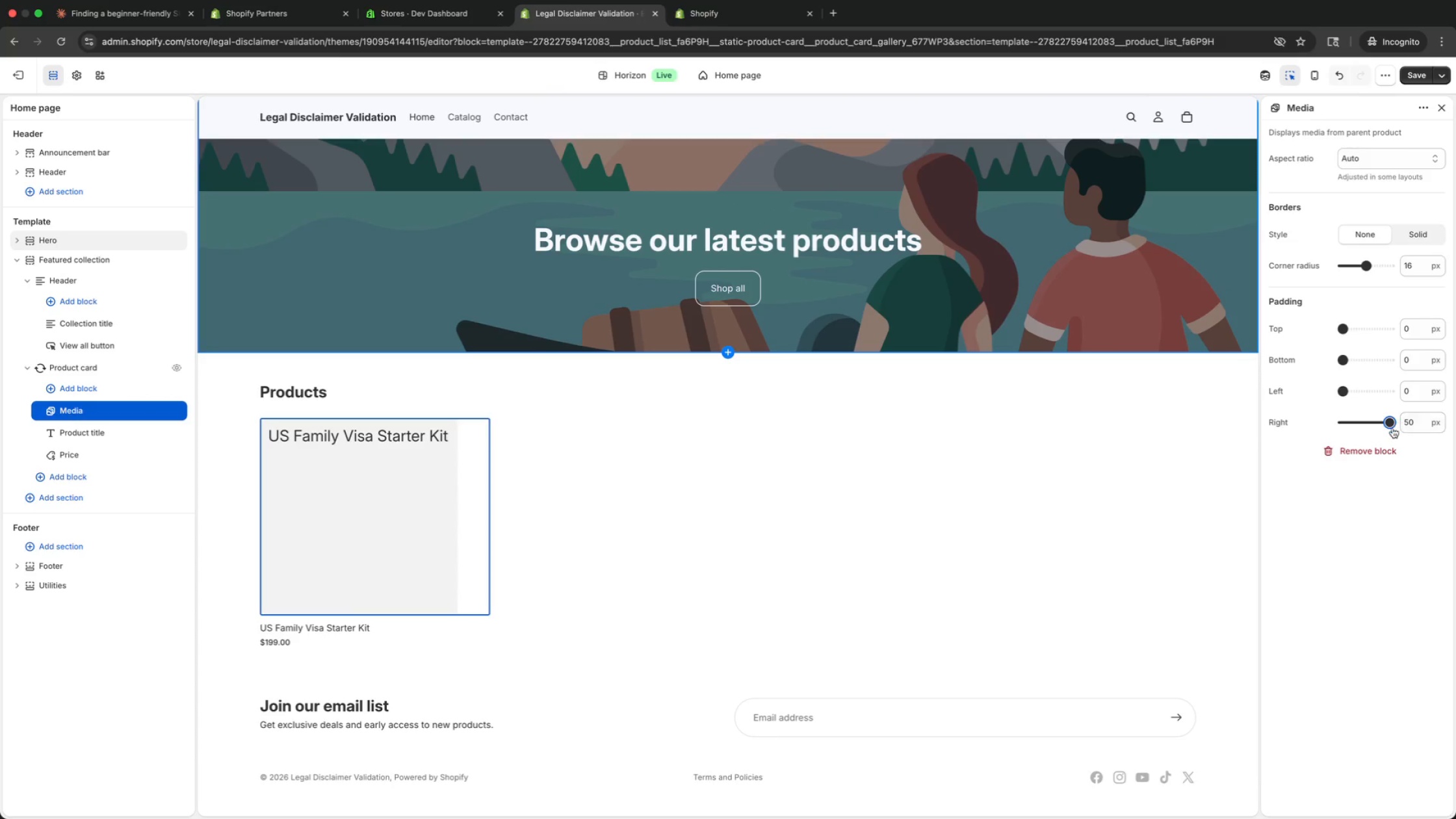 
left_click_drag(start_coordinate=[1394, 422], to_coordinate=[1287, 411])
 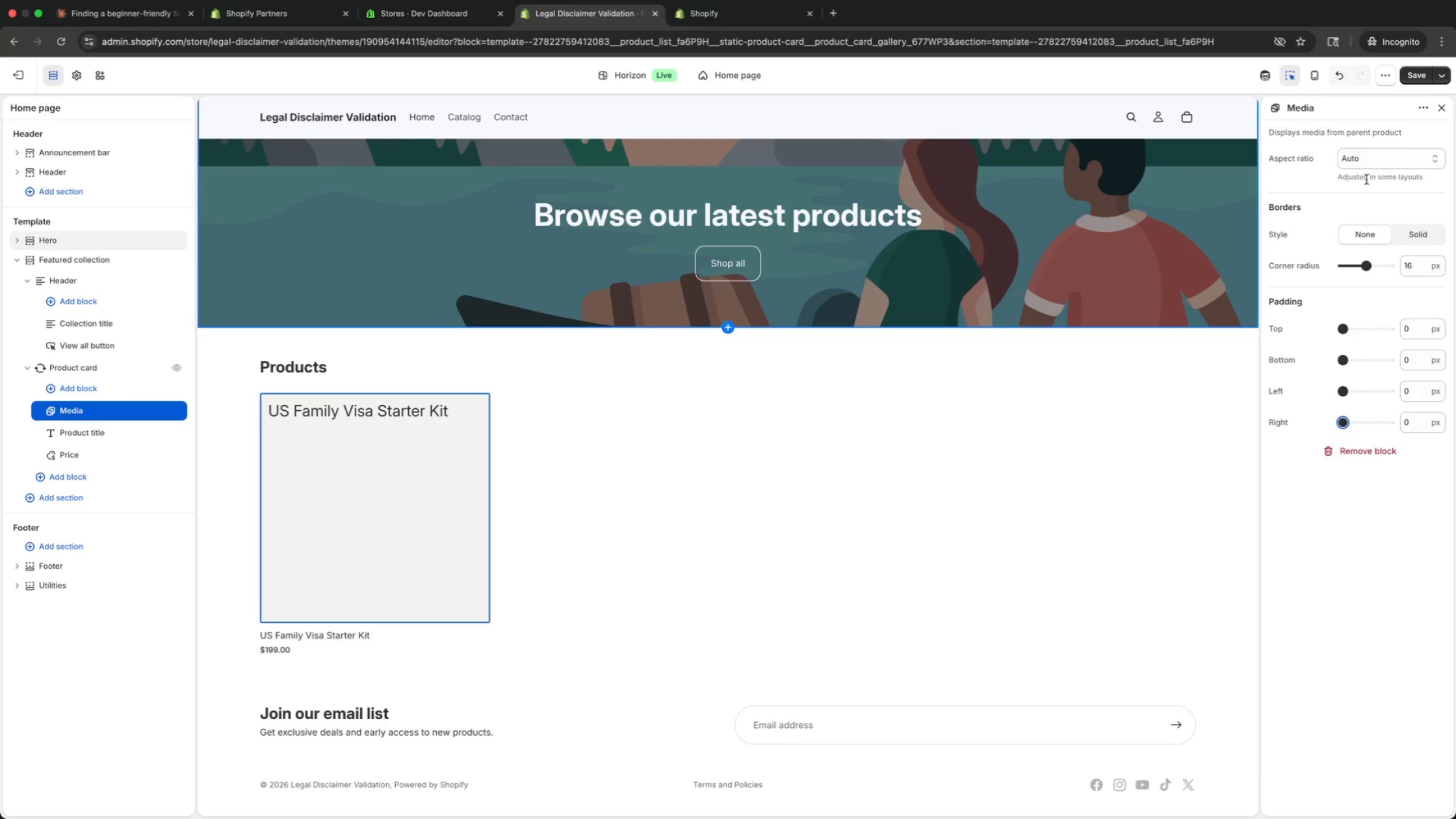 
wait(12.63)
 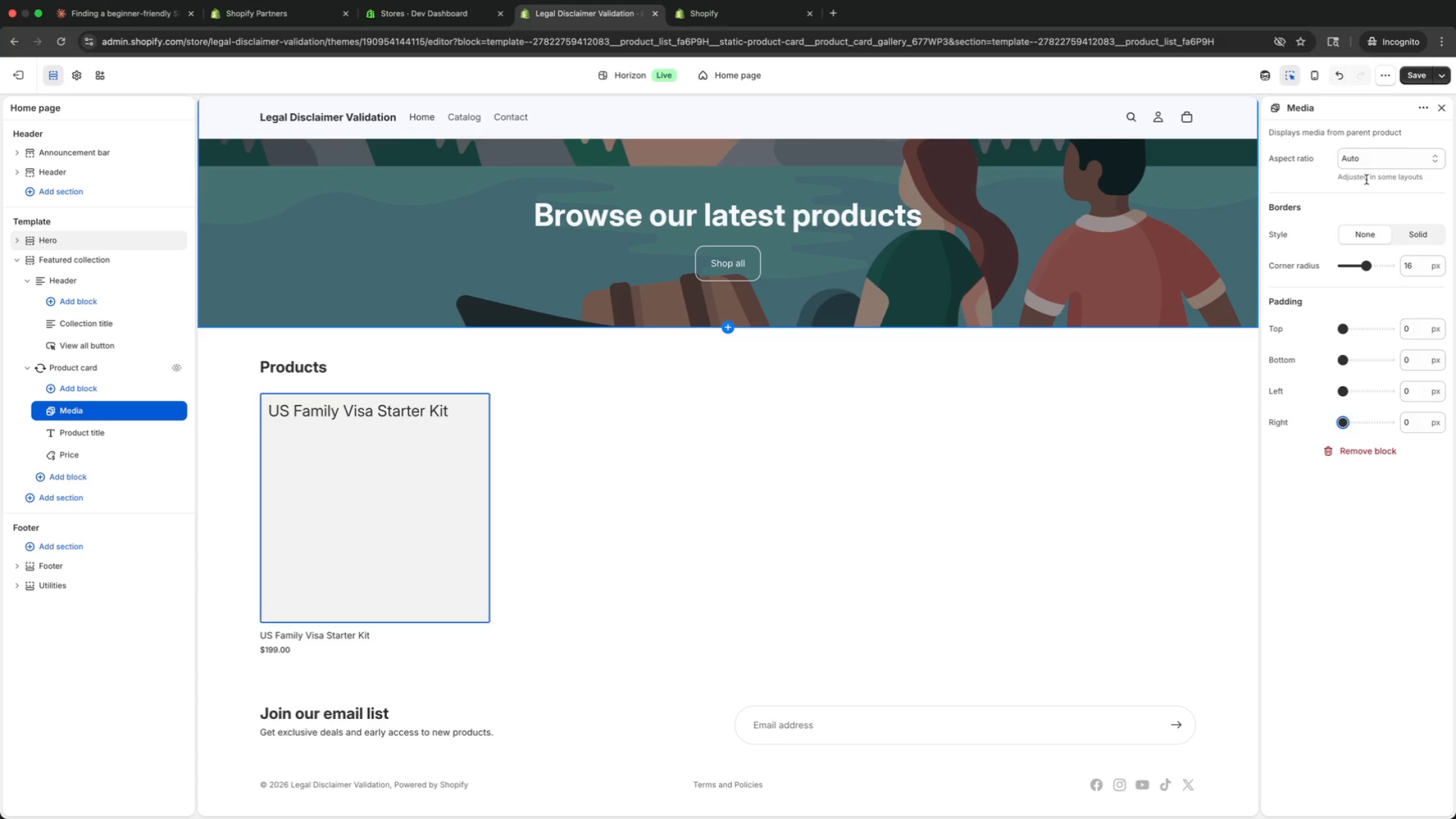 
left_click([1440, 106])
 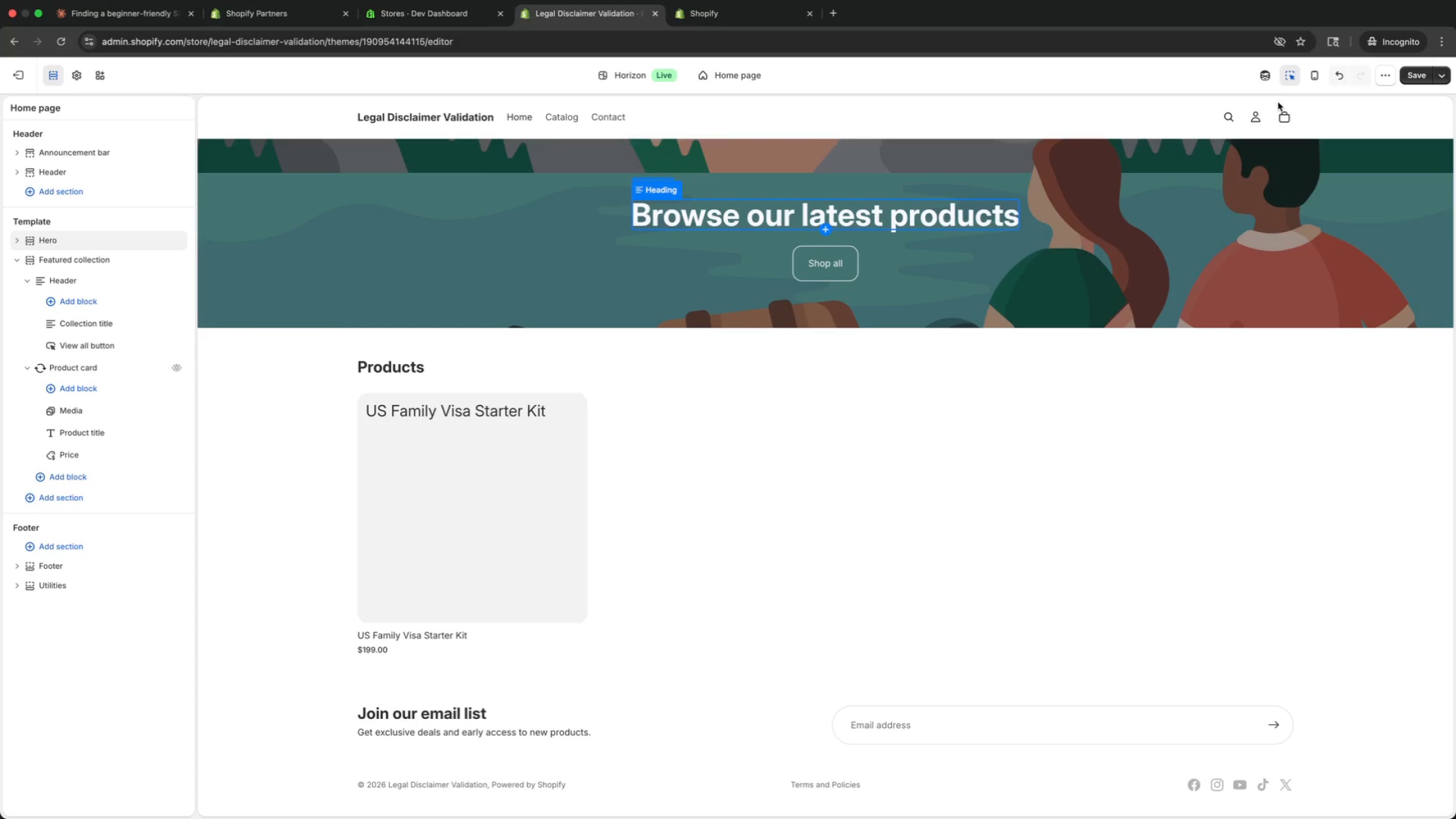 
left_click([1292, 77])
 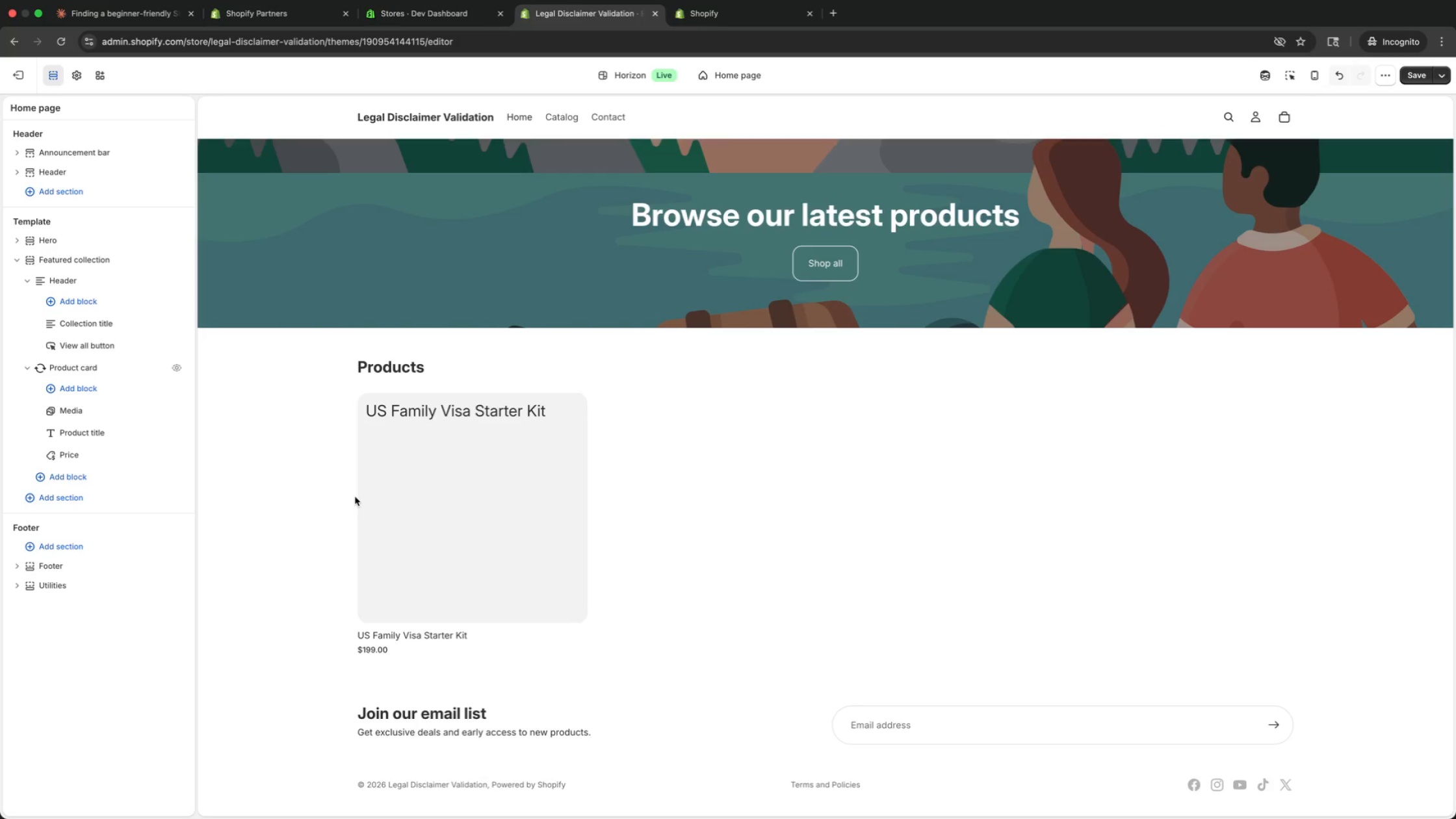 
scroll: coordinate [175, 339], scroll_direction: up, amount: 44.0
 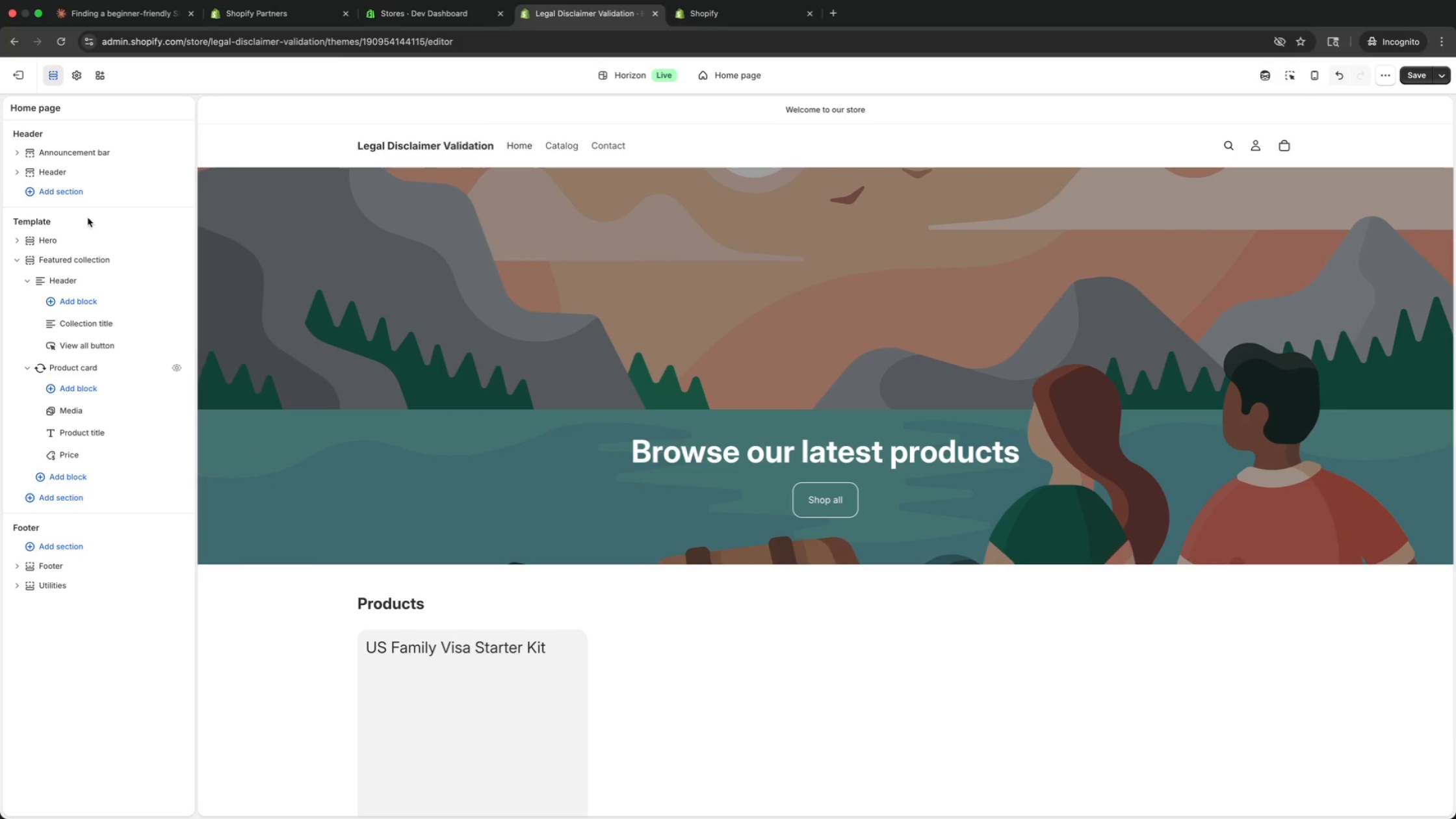 
left_click([49, 194])
 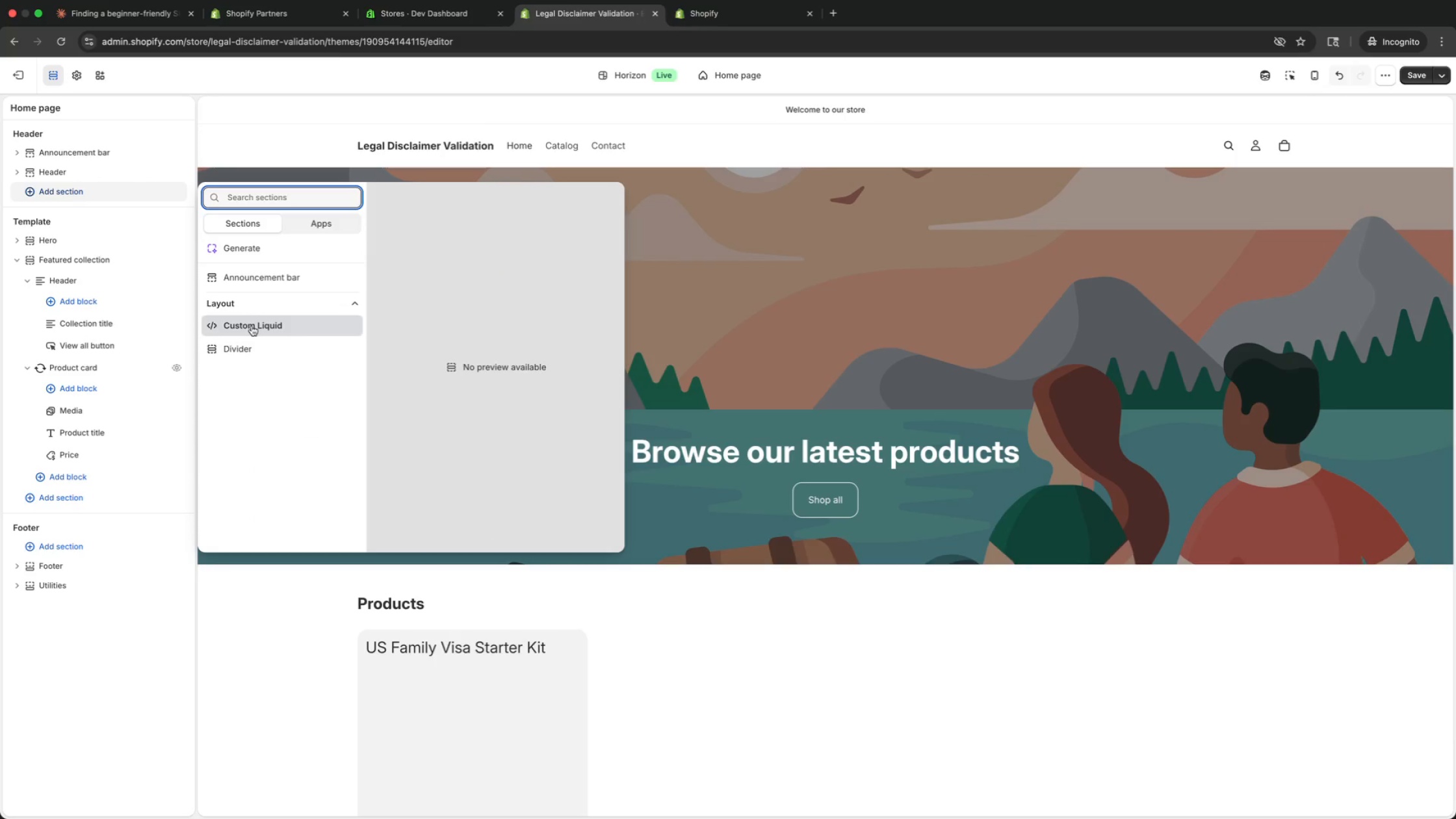 
left_click([762, 329])
 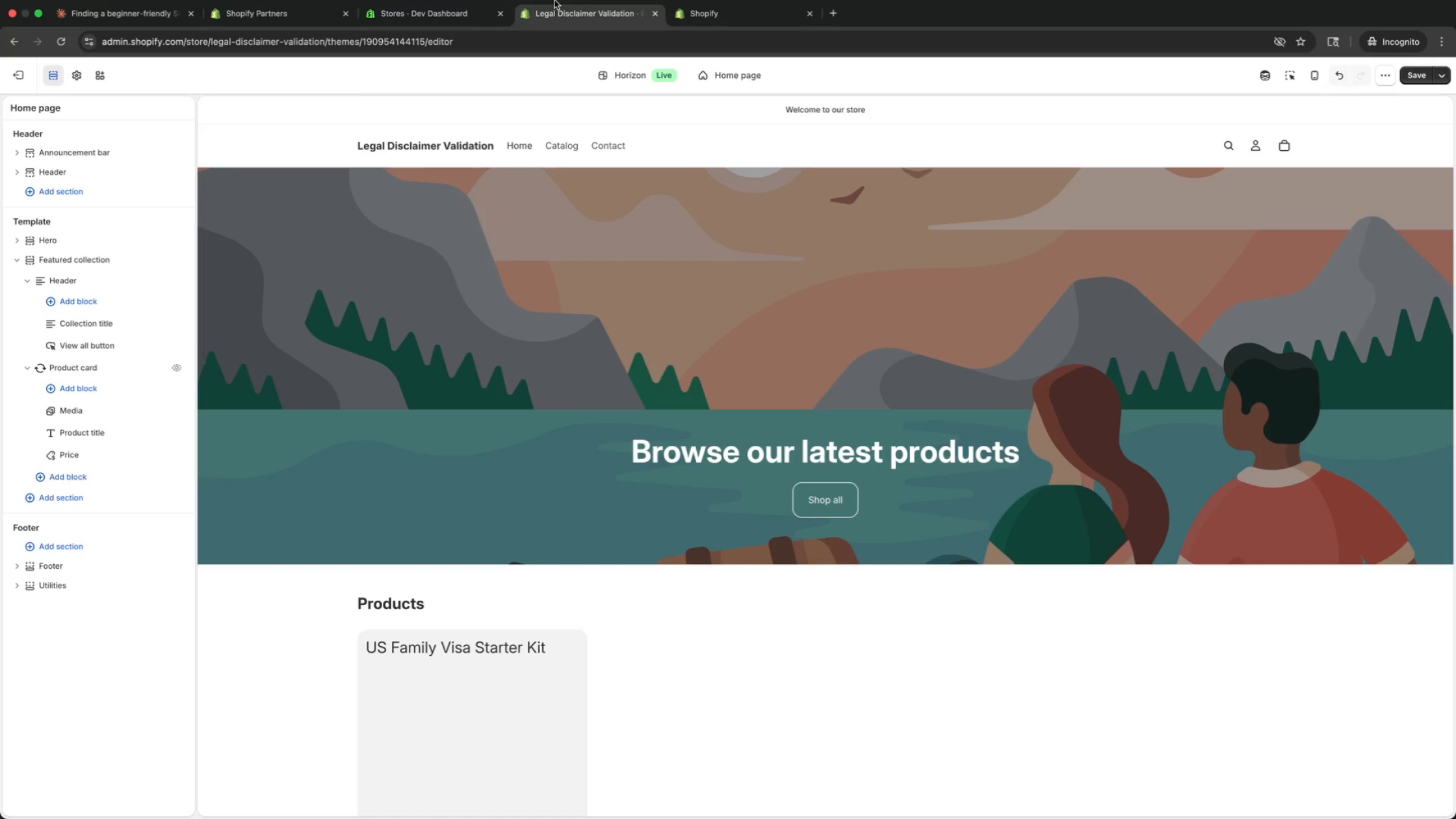 
left_click([428, 13])
 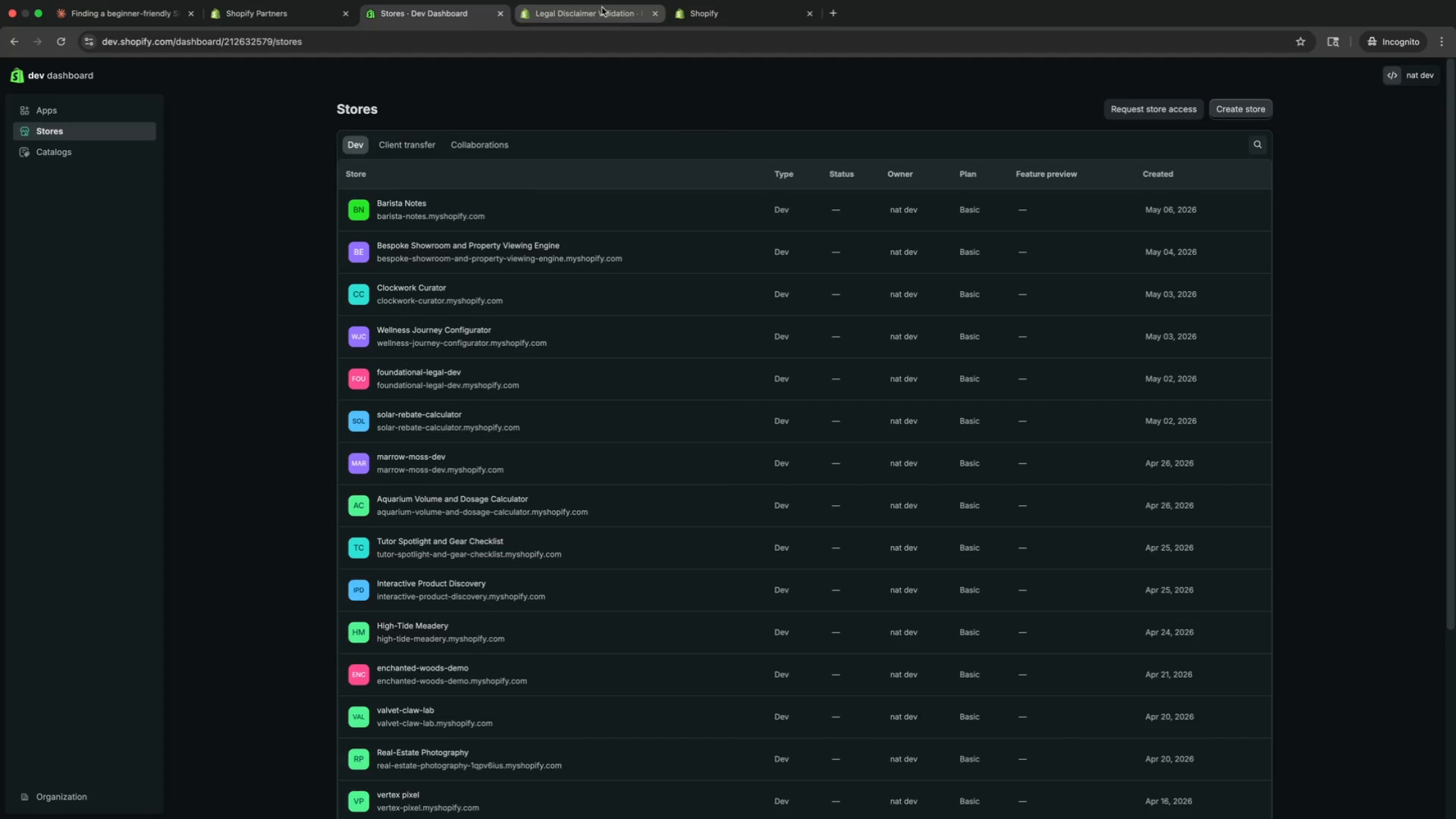 
left_click([603, 8])
 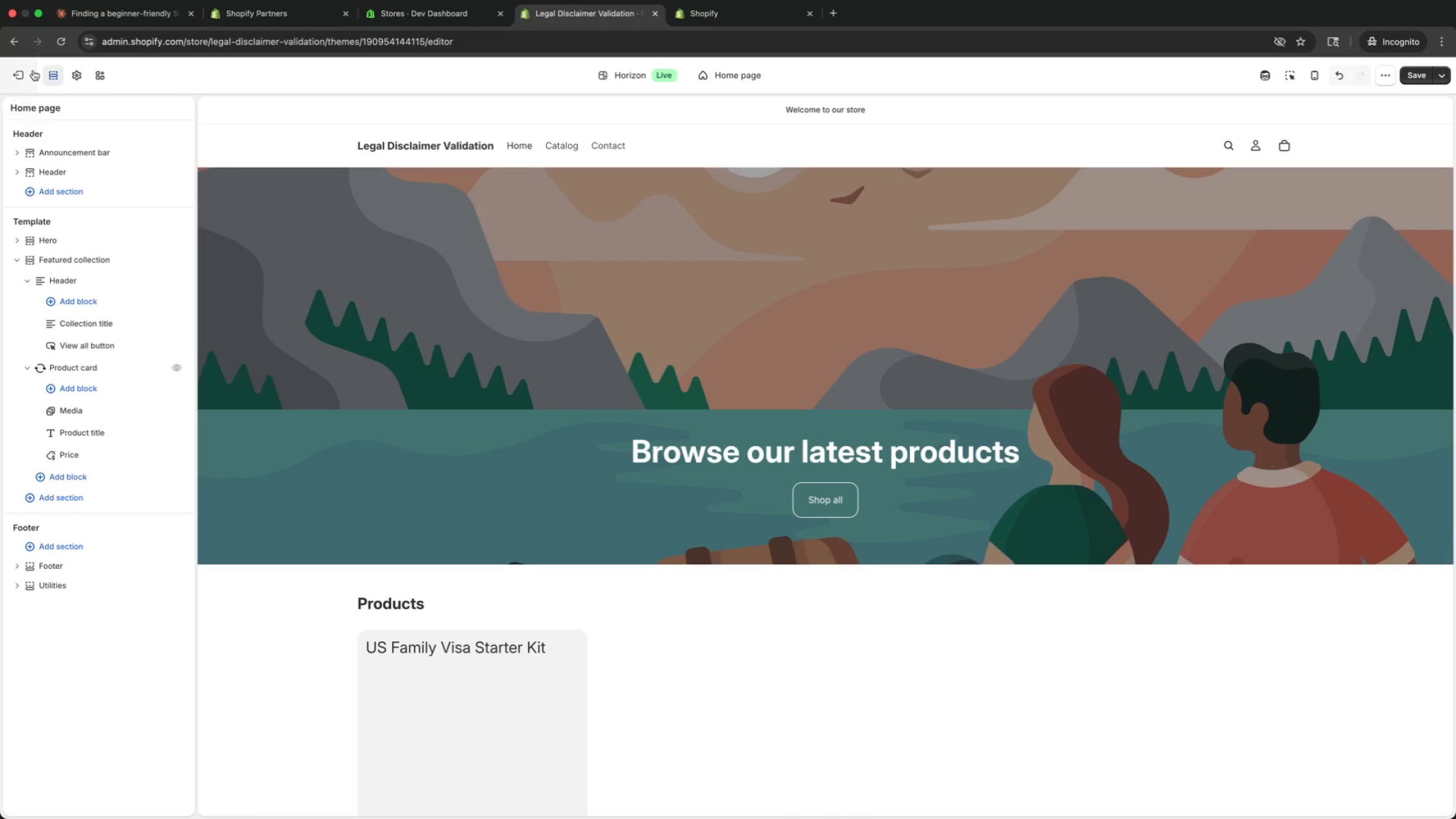 
left_click([23, 72])
 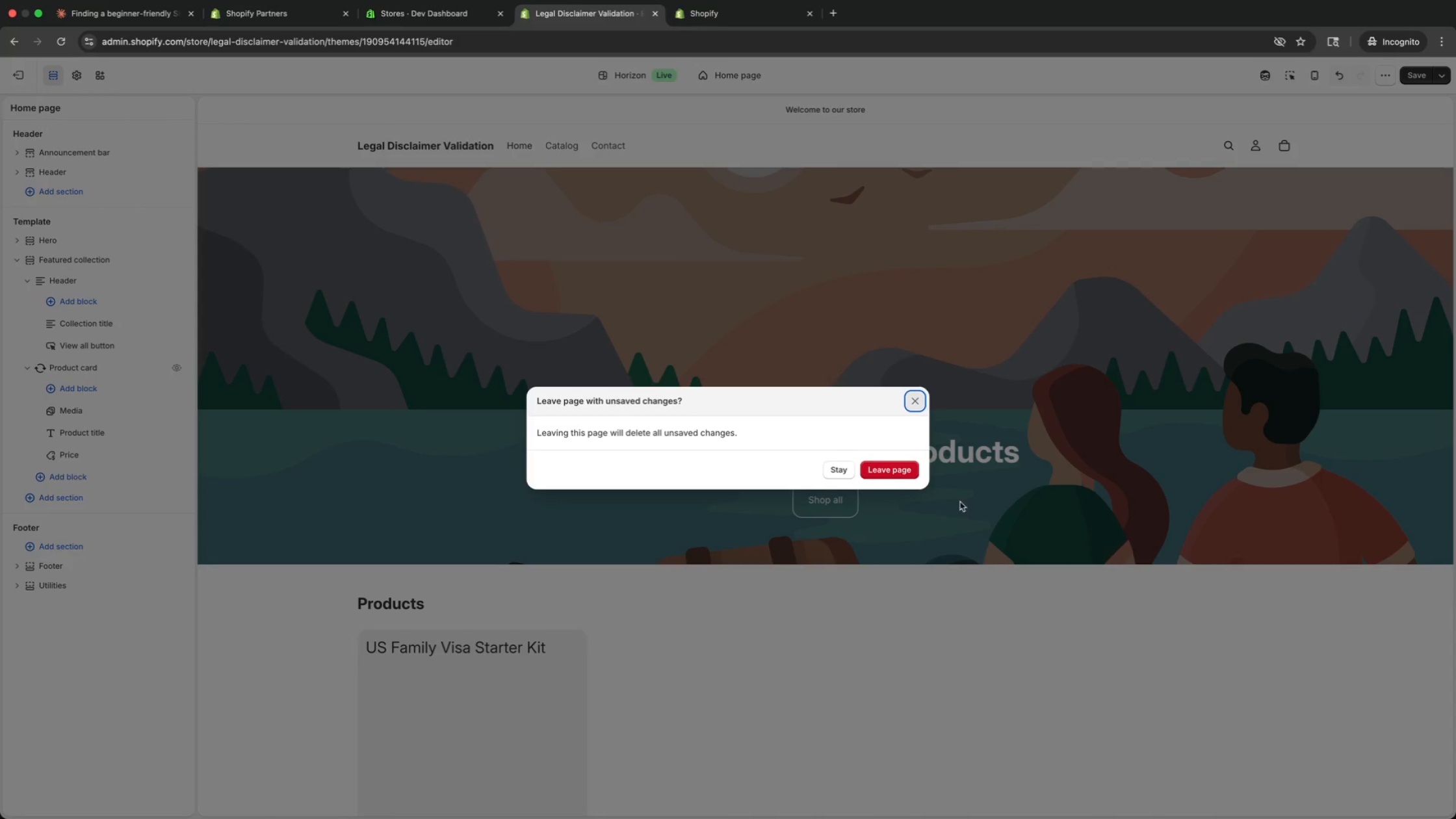 
left_click([895, 468])
 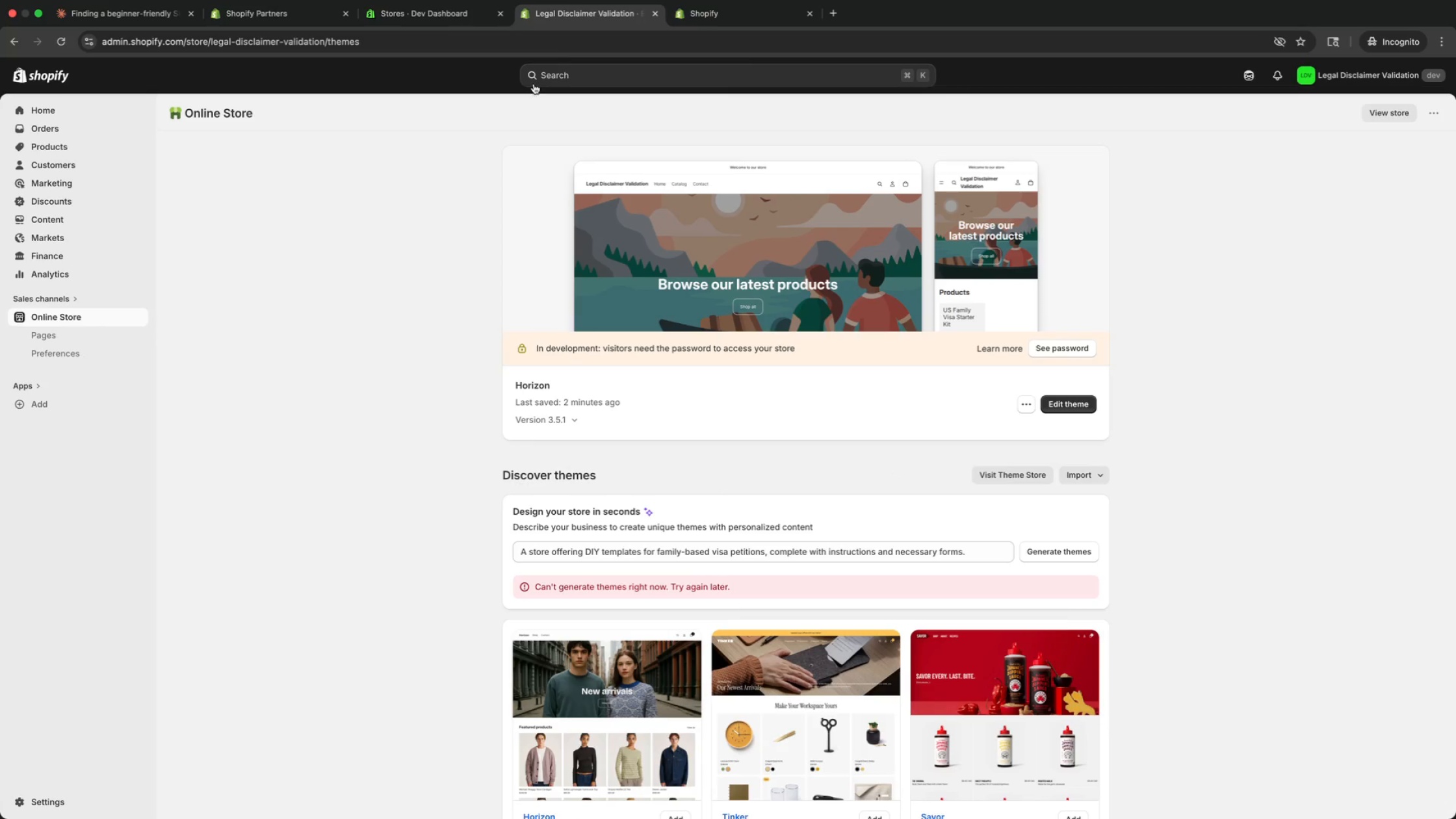 
wait(5.47)
 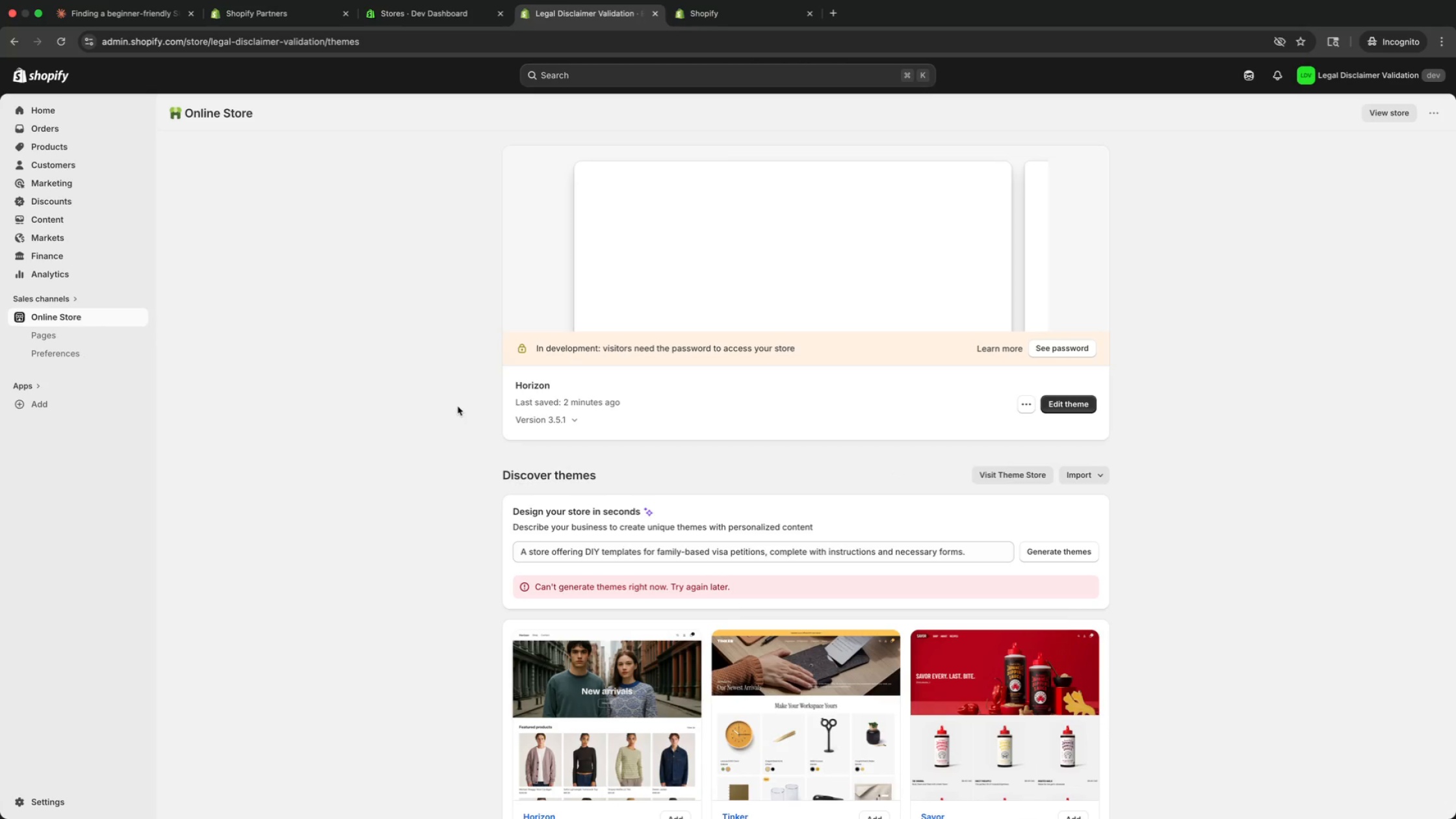 
left_click([63, 51])
 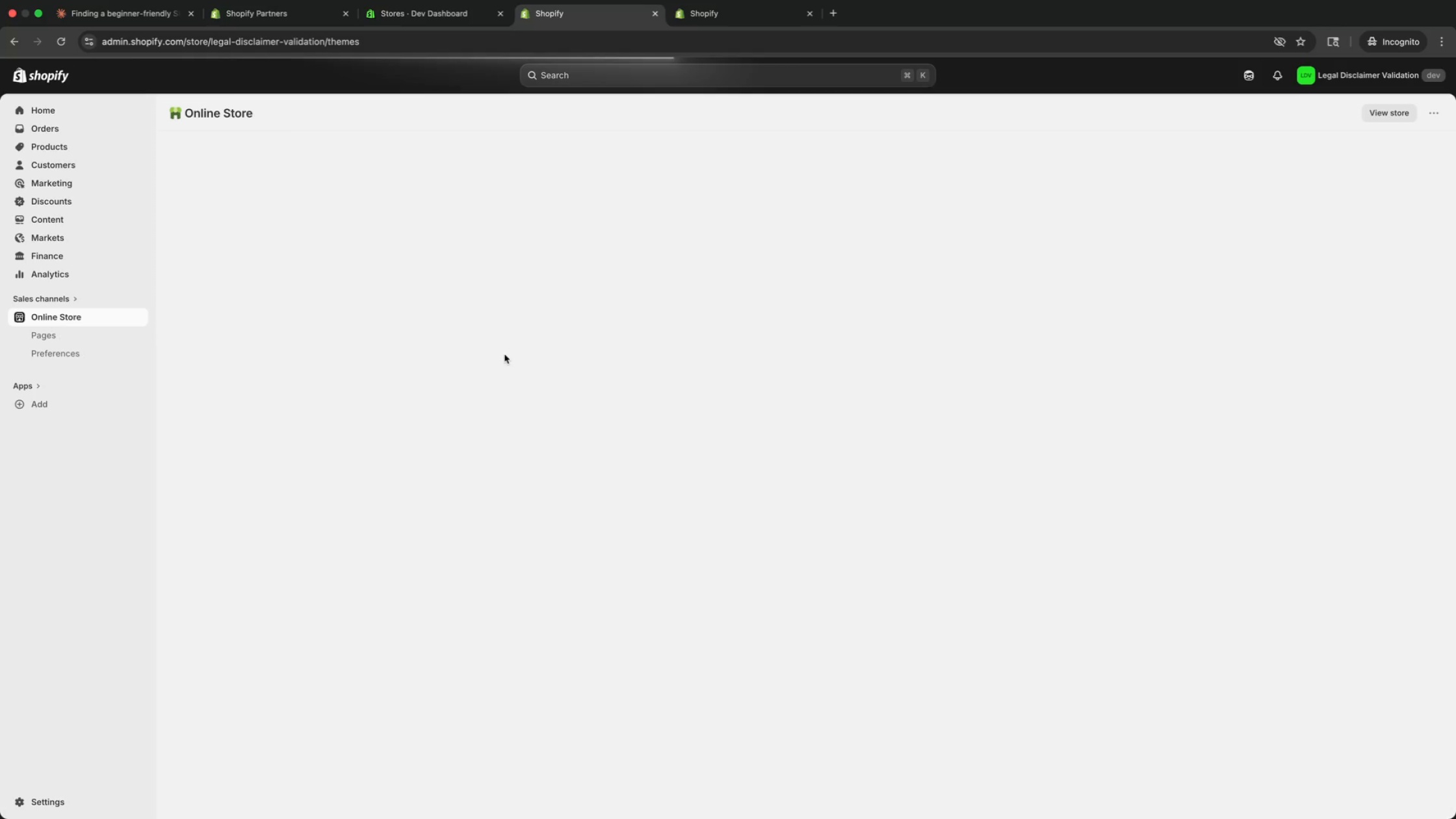 
scroll: coordinate [584, 372], scroll_direction: up, amount: 2.0
 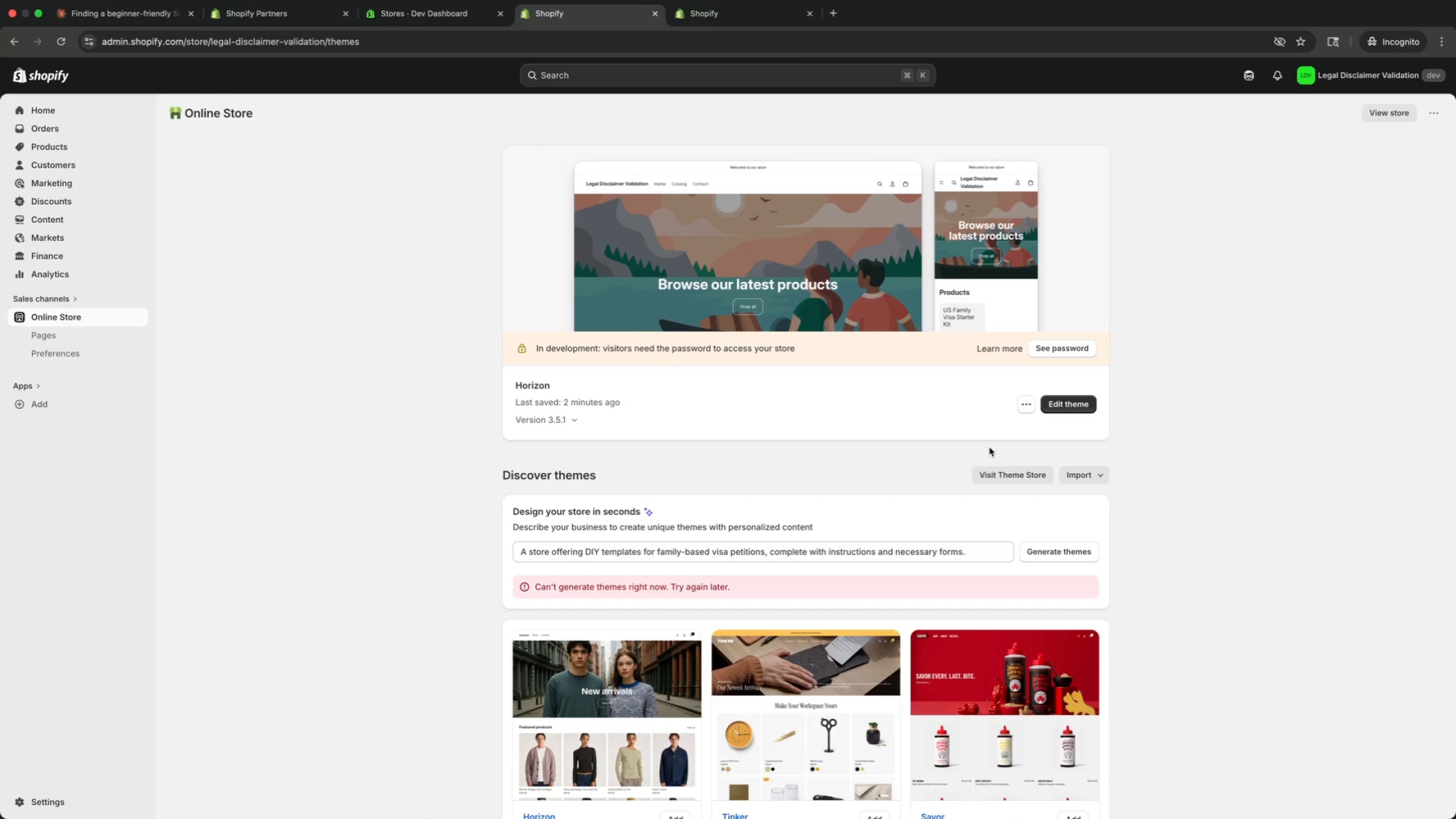 
wait(9.34)
 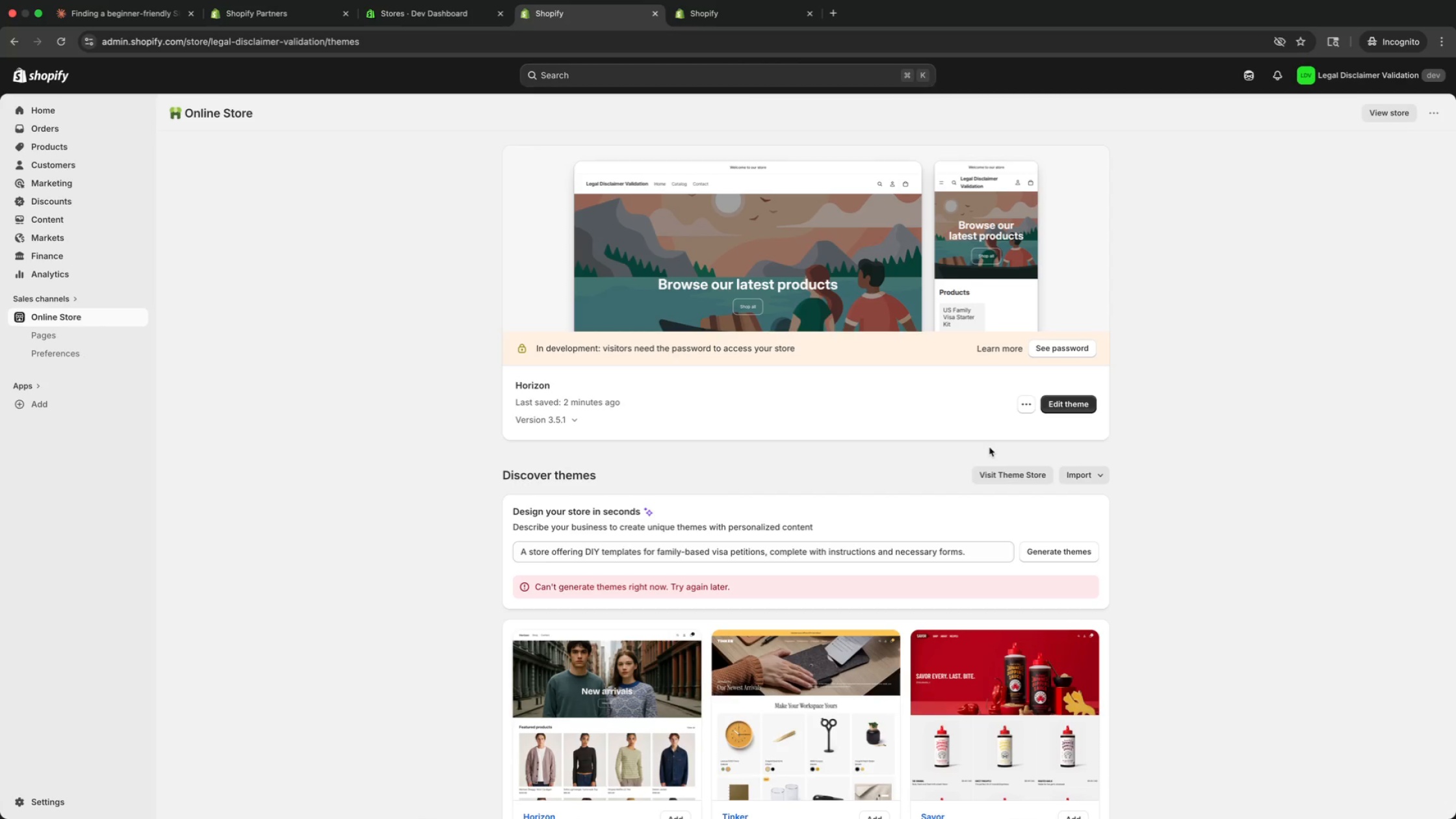 
left_click([1061, 406])
 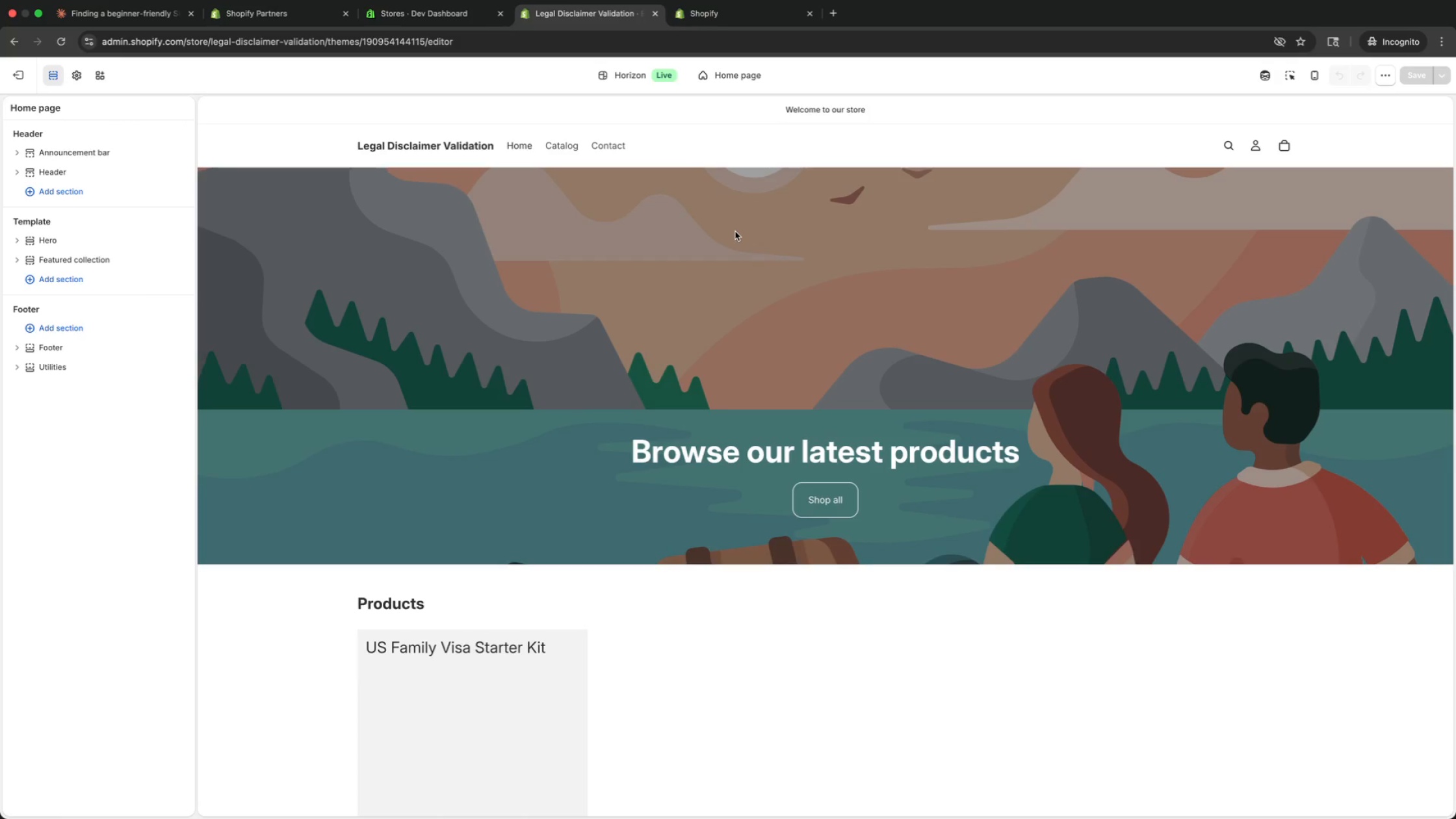 
left_click([731, 77])
 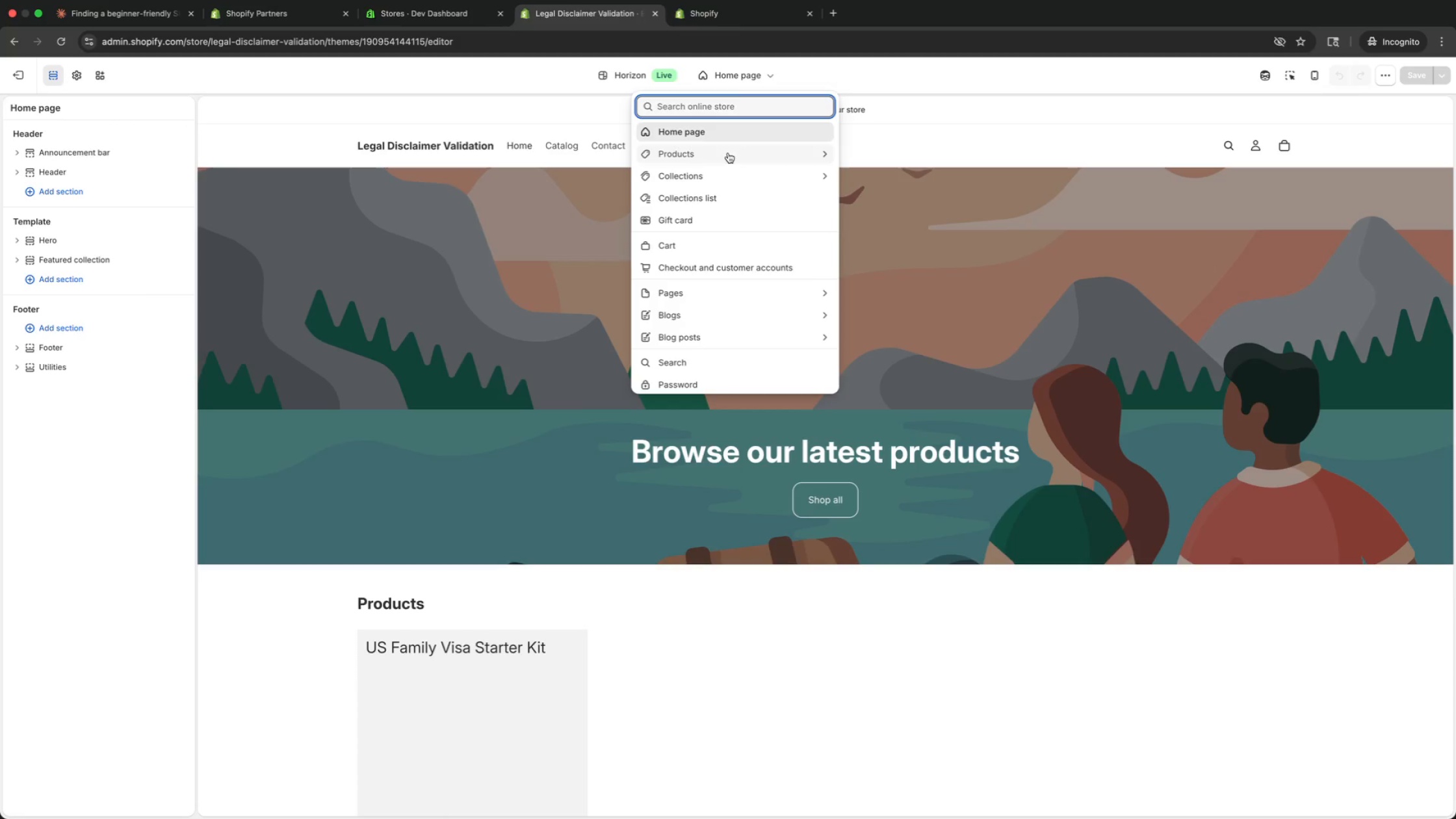 
left_click([728, 155])
 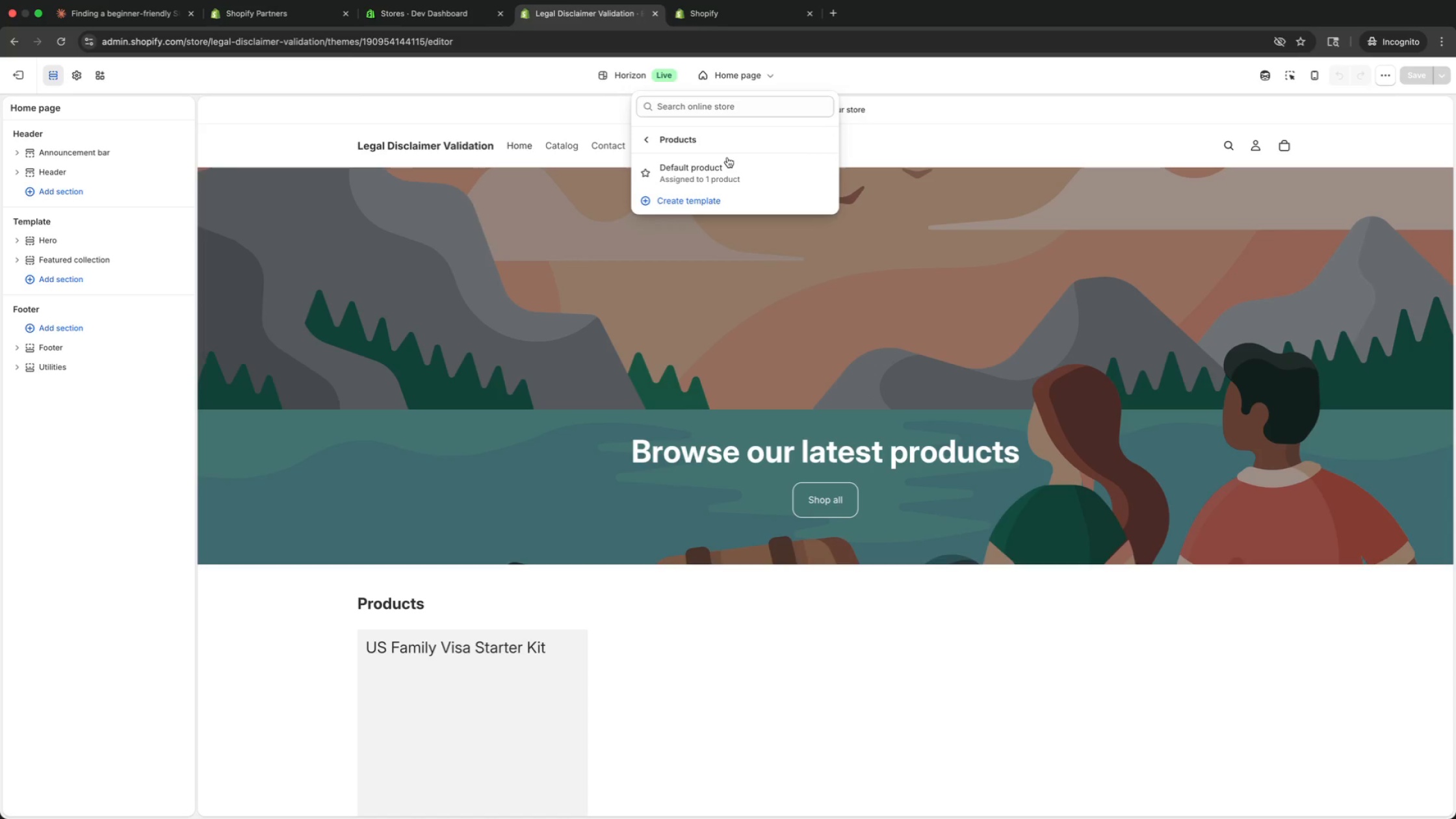 
left_click([722, 164])
 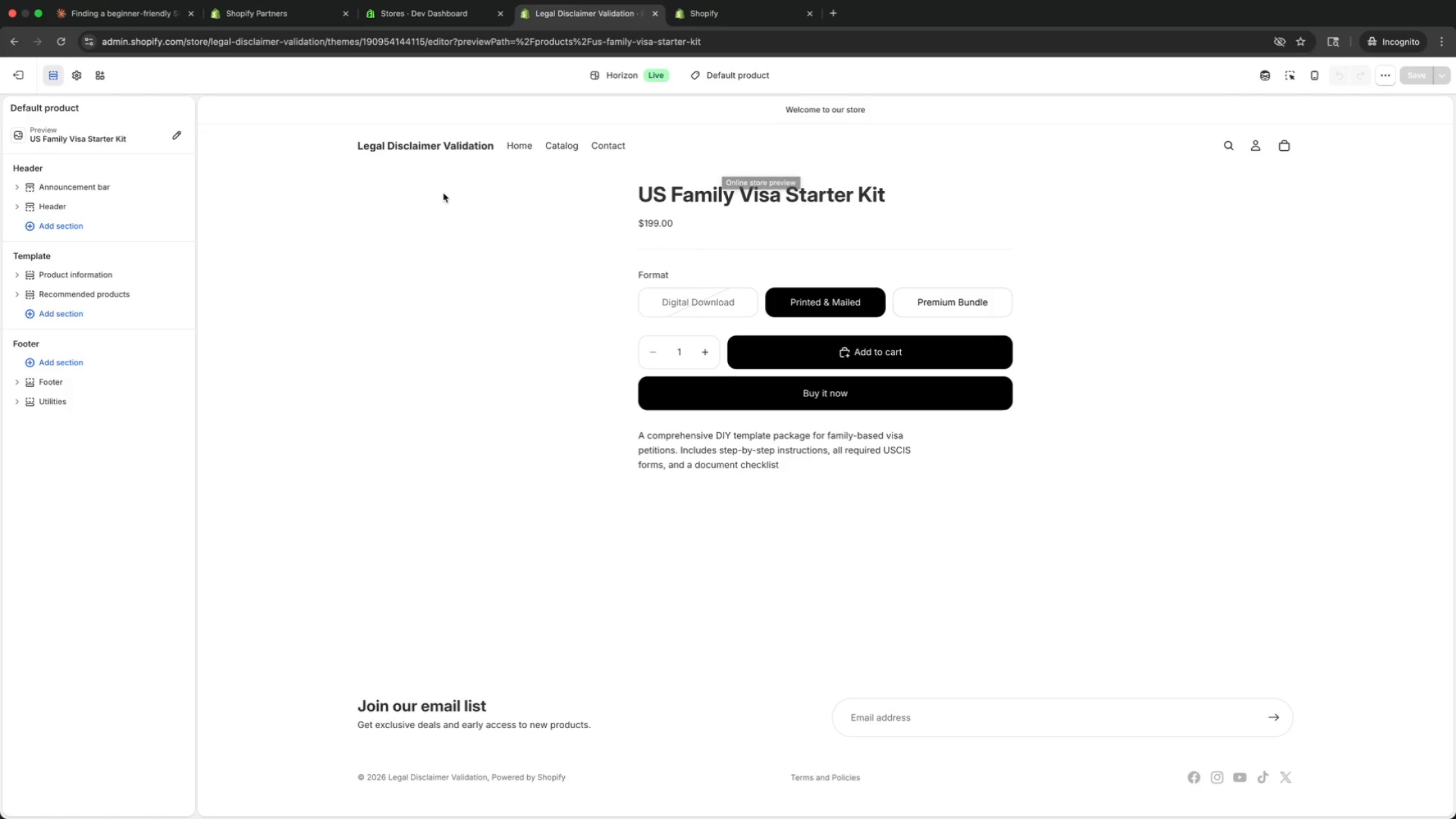 
scroll: coordinate [447, 195], scroll_direction: up, amount: 28.0
 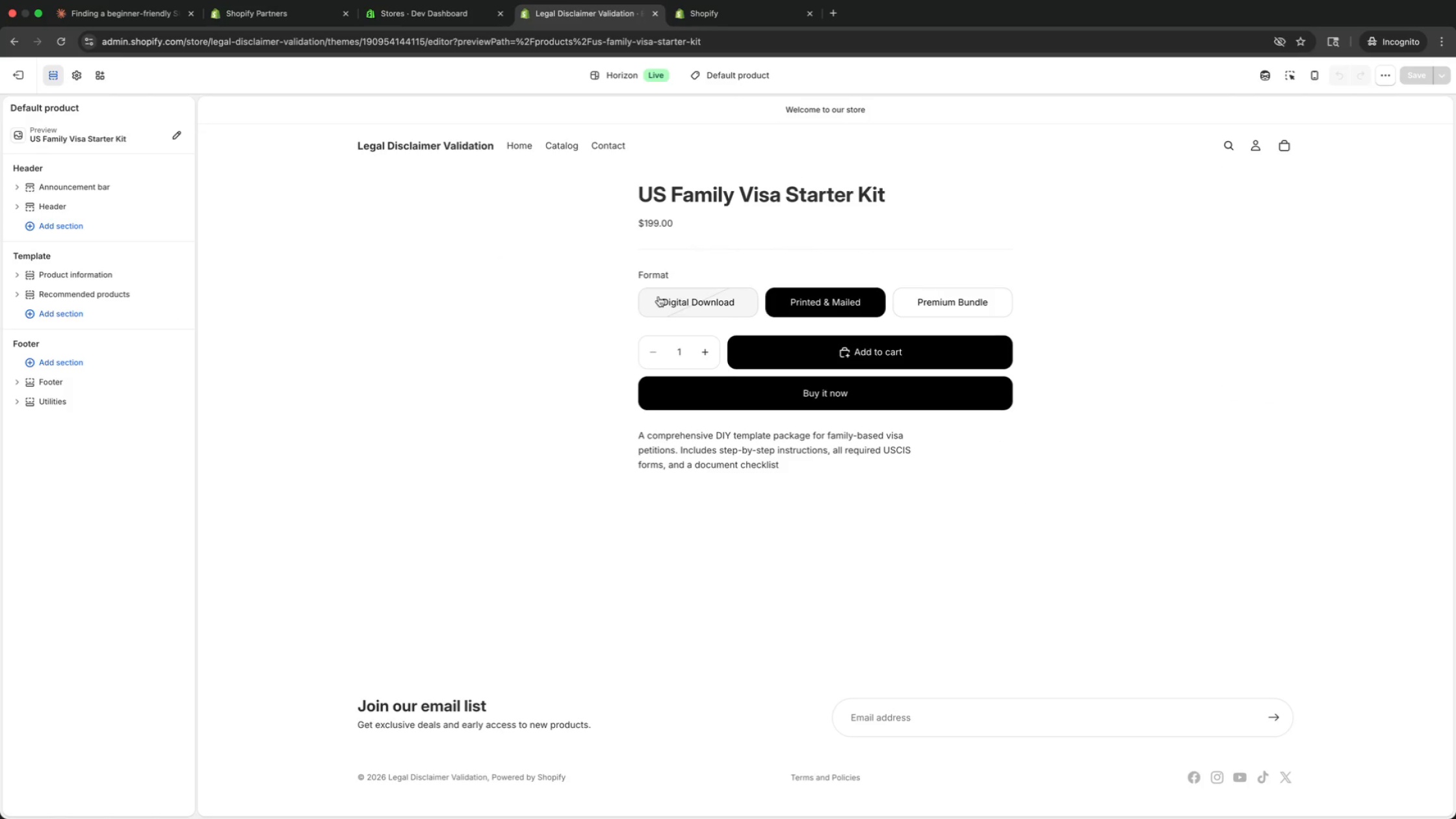 
left_click([668, 298])
 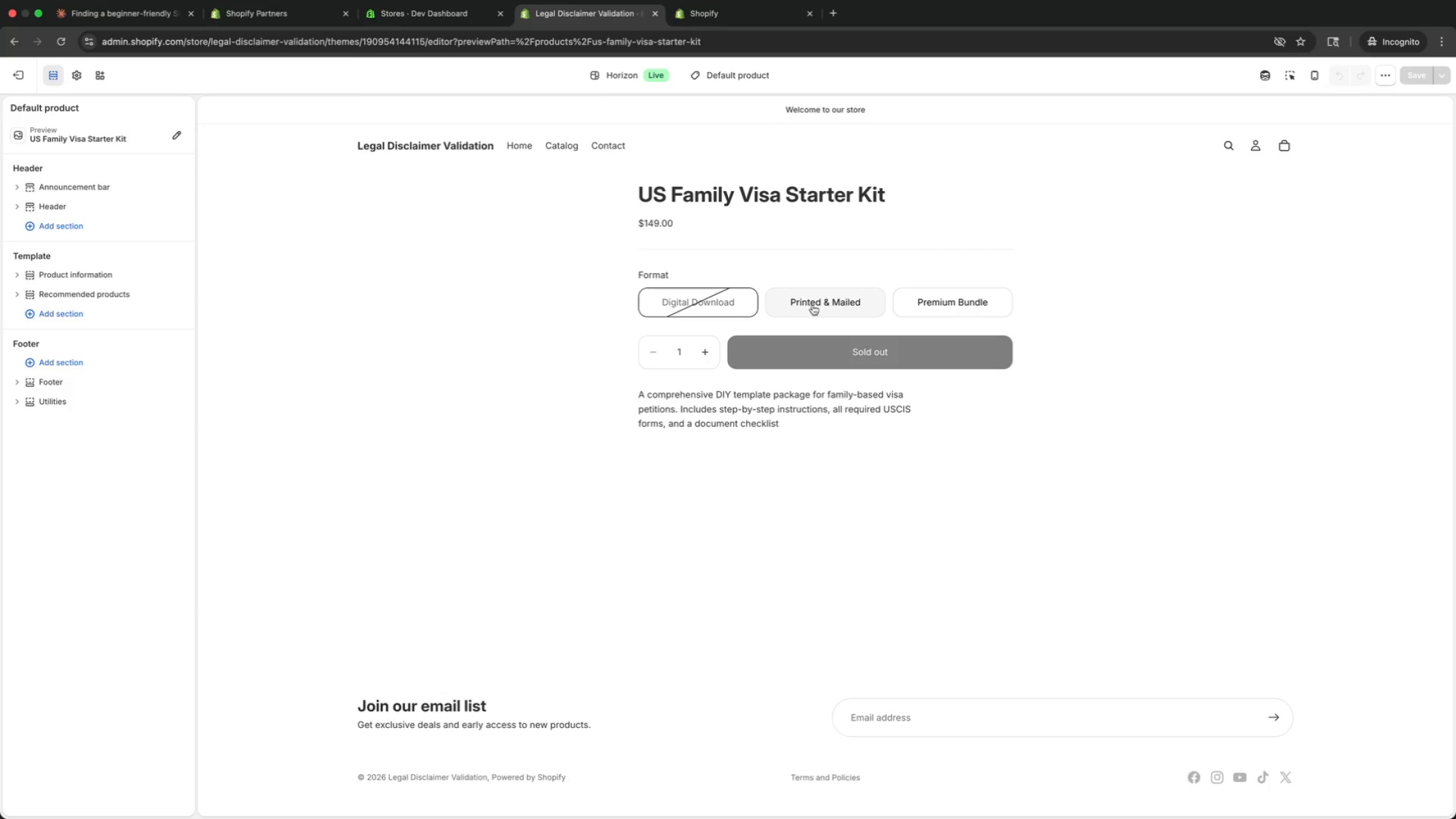 
left_click([835, 304])
 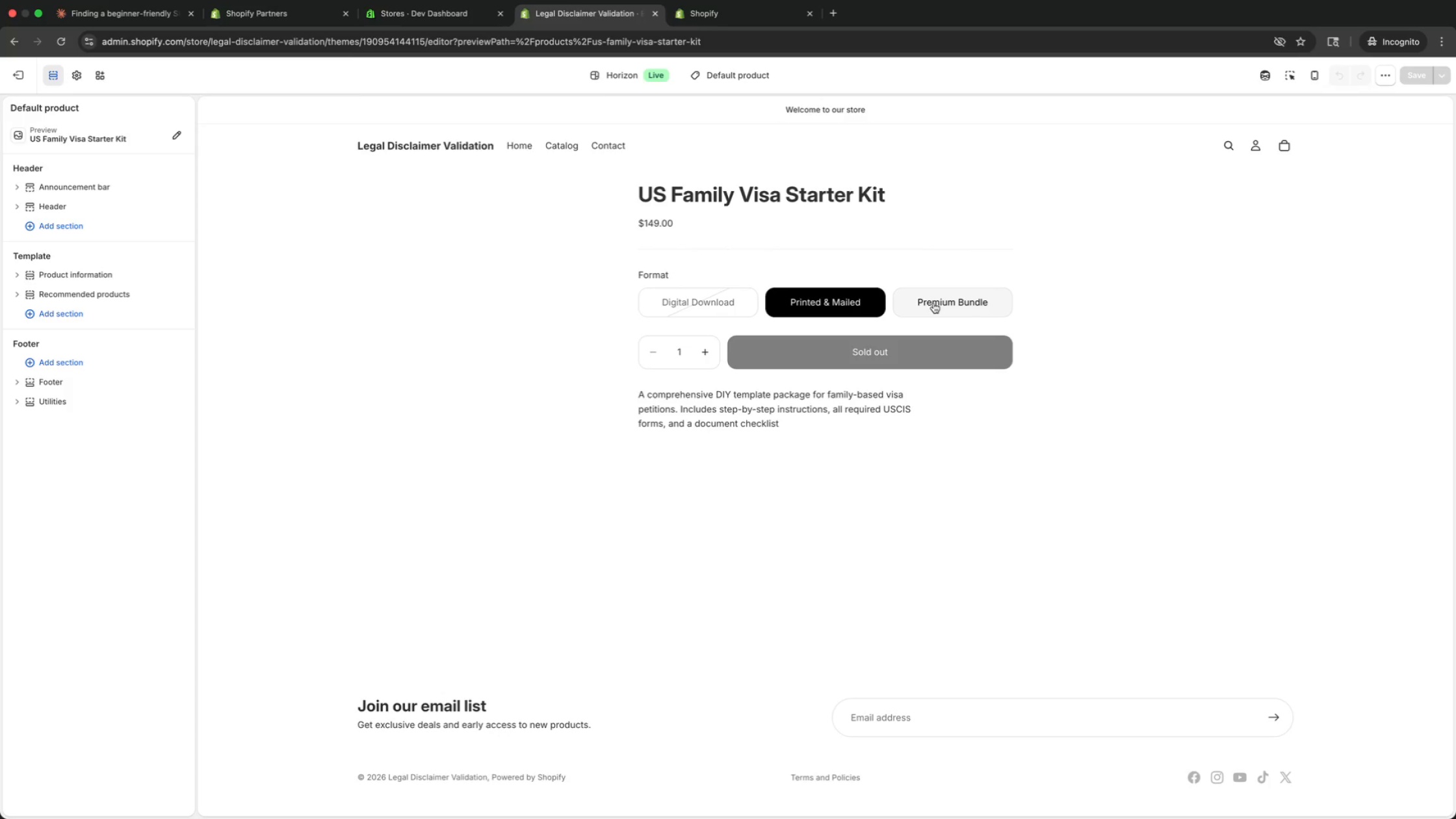 
left_click([935, 303])
 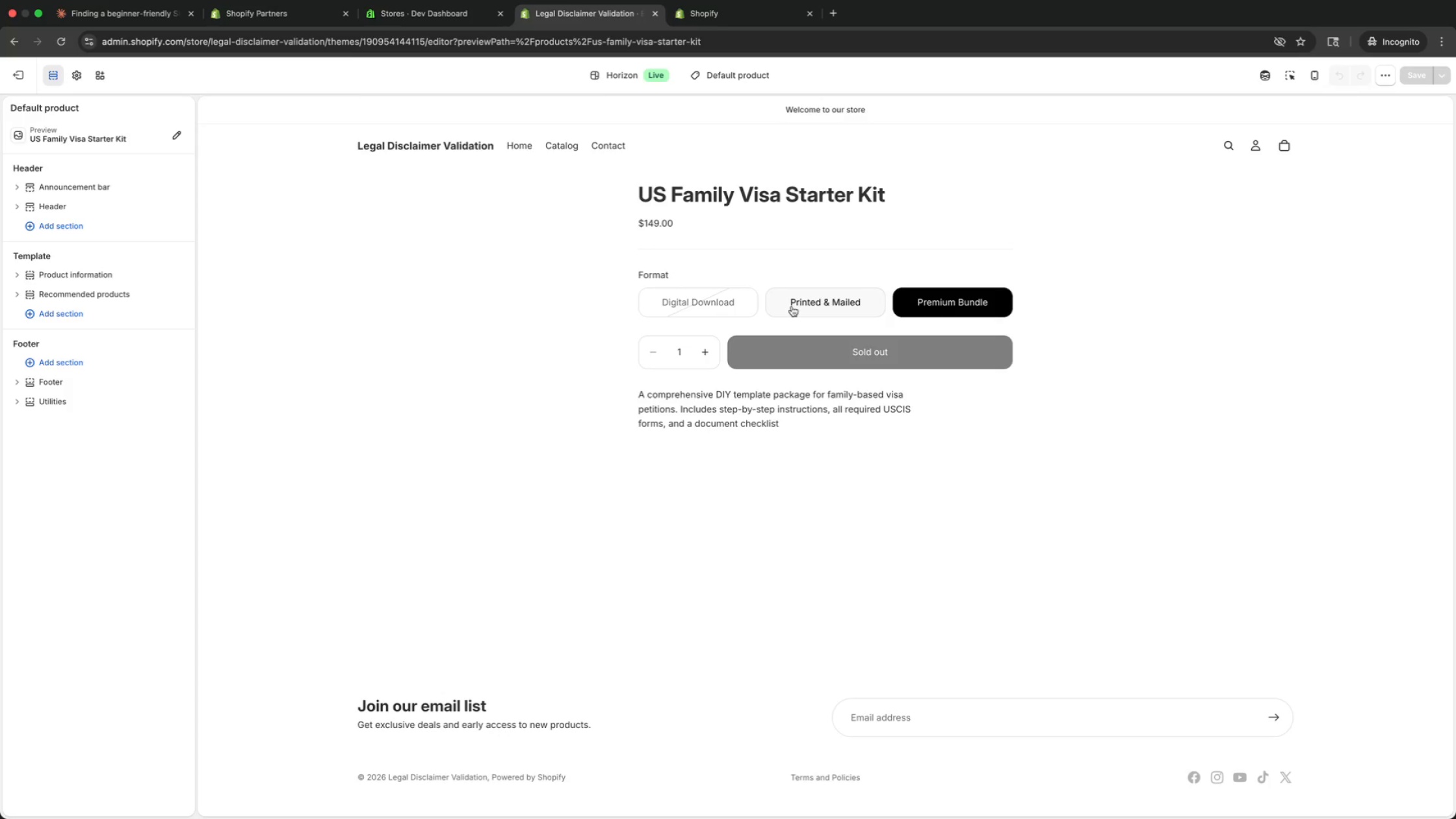 
left_click([792, 306])
 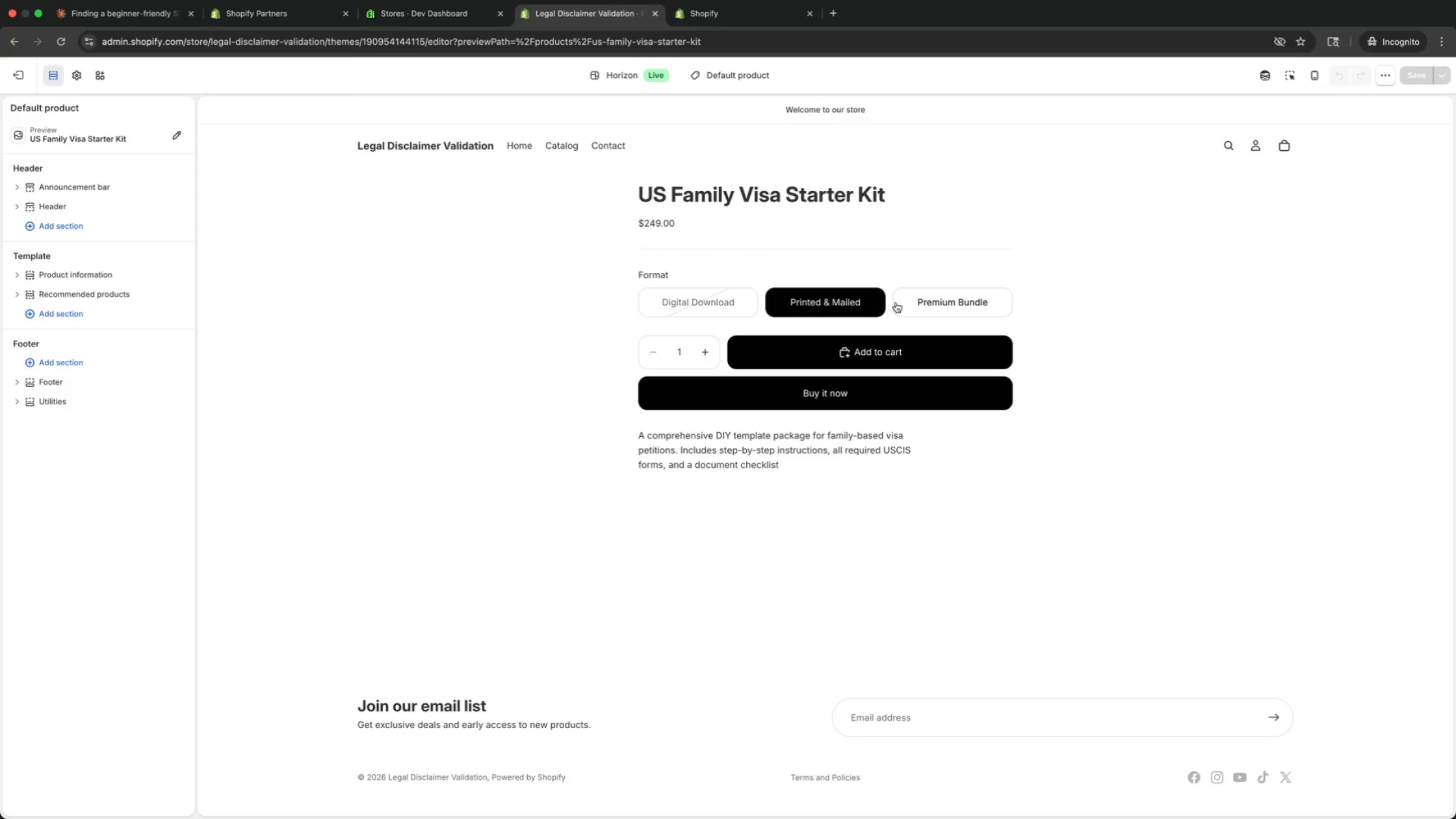 
left_click([898, 302])
 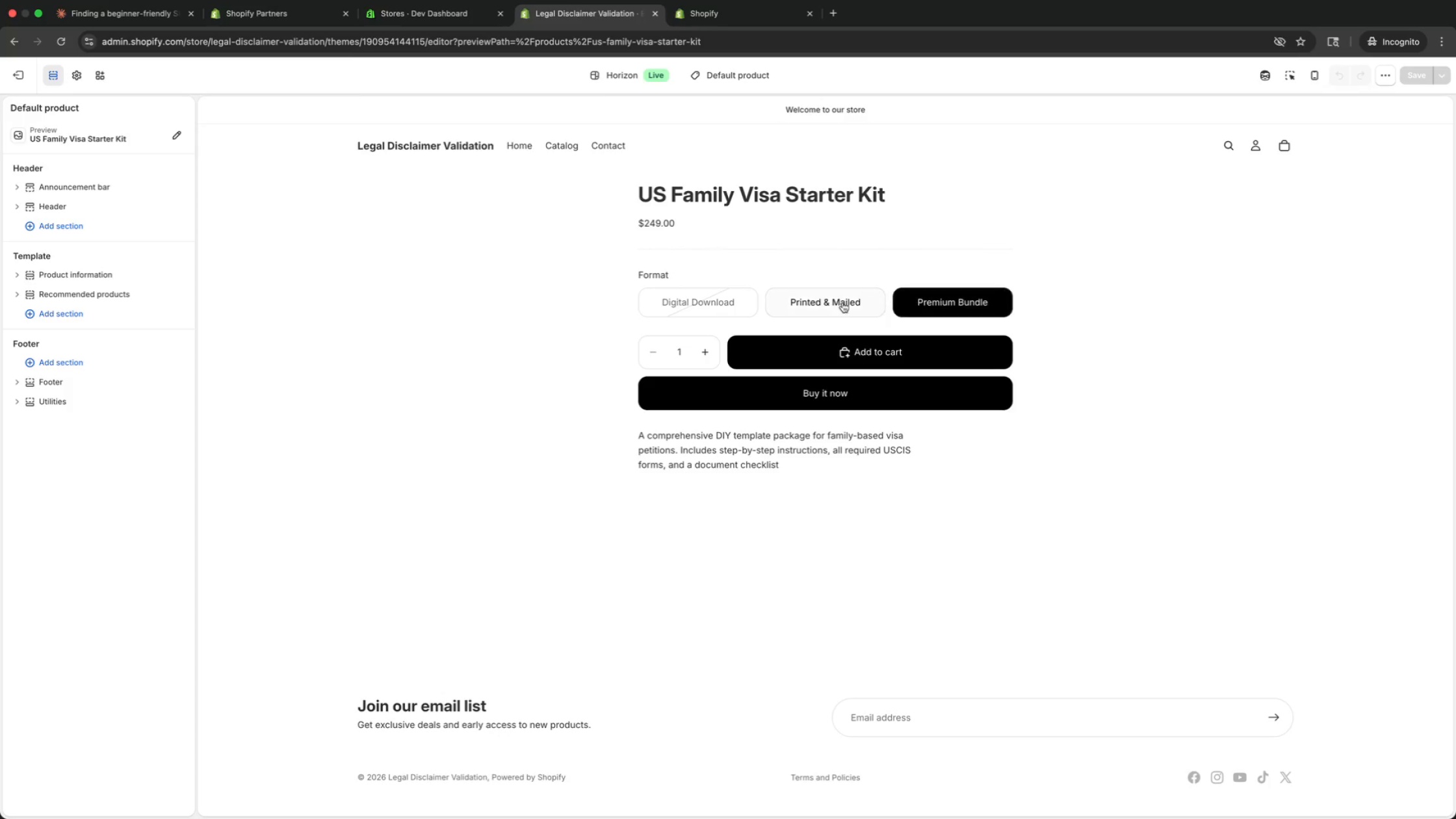 
left_click([838, 303])
 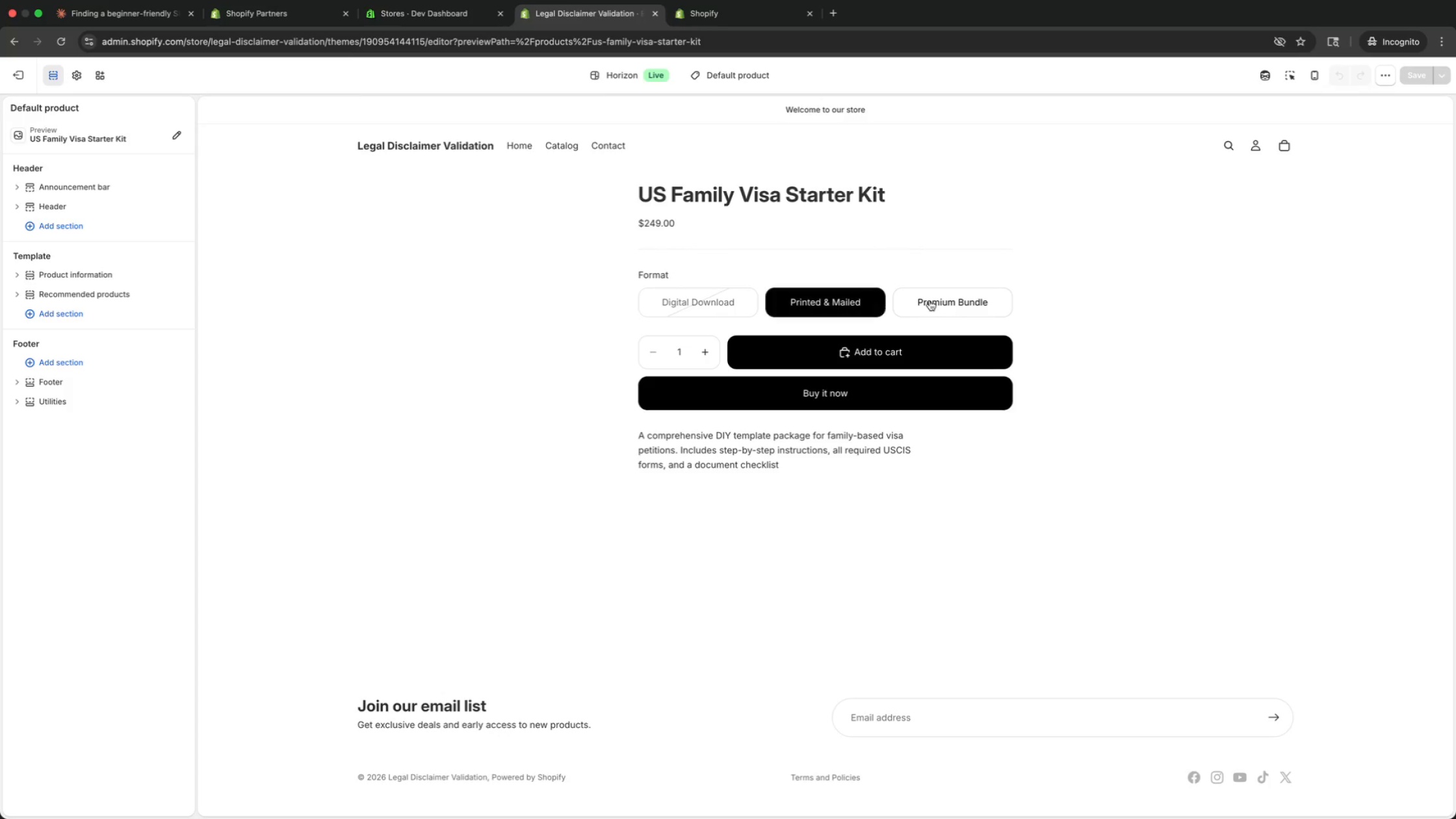 
left_click([946, 300])
 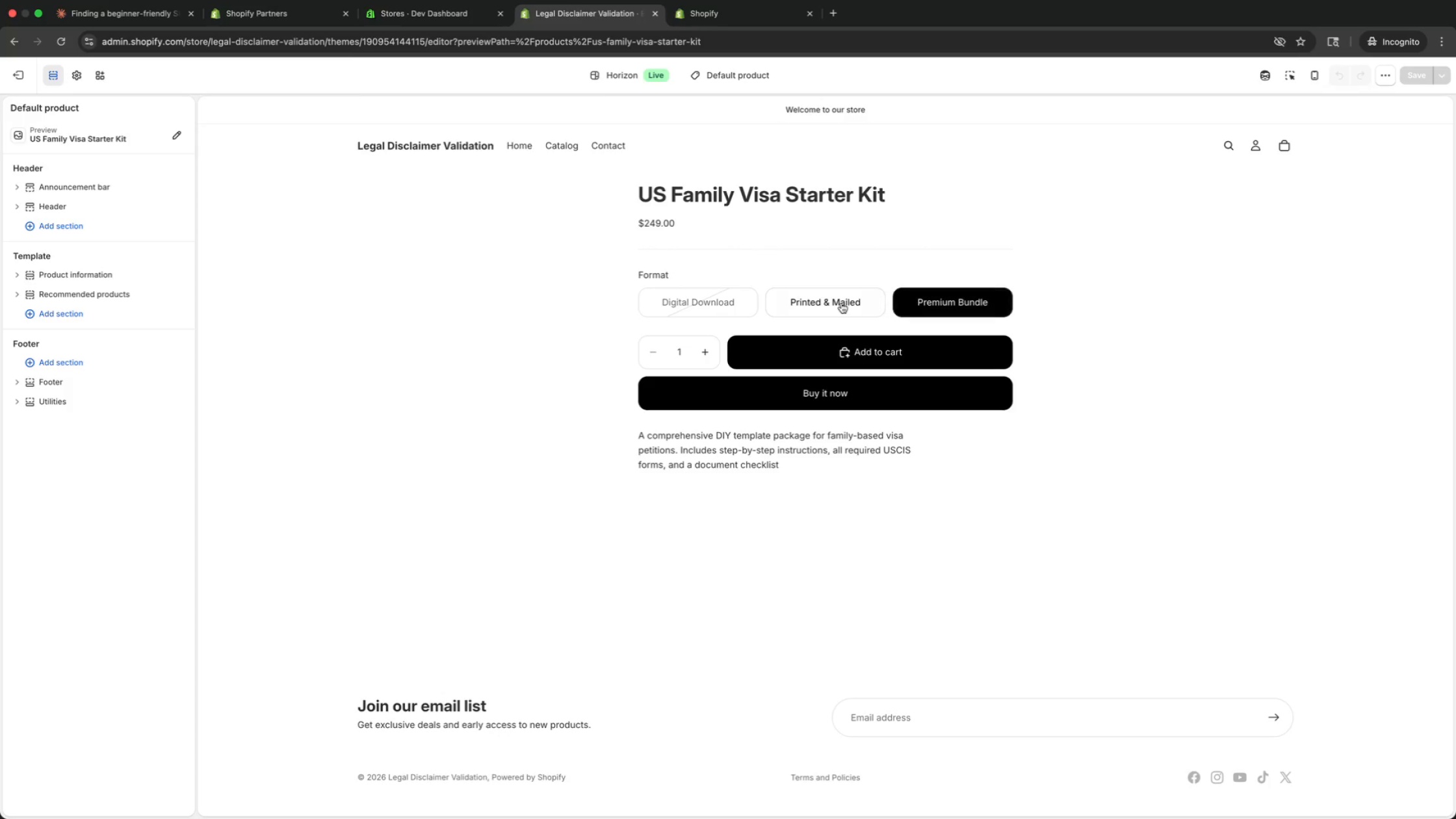 
left_click([840, 303])
 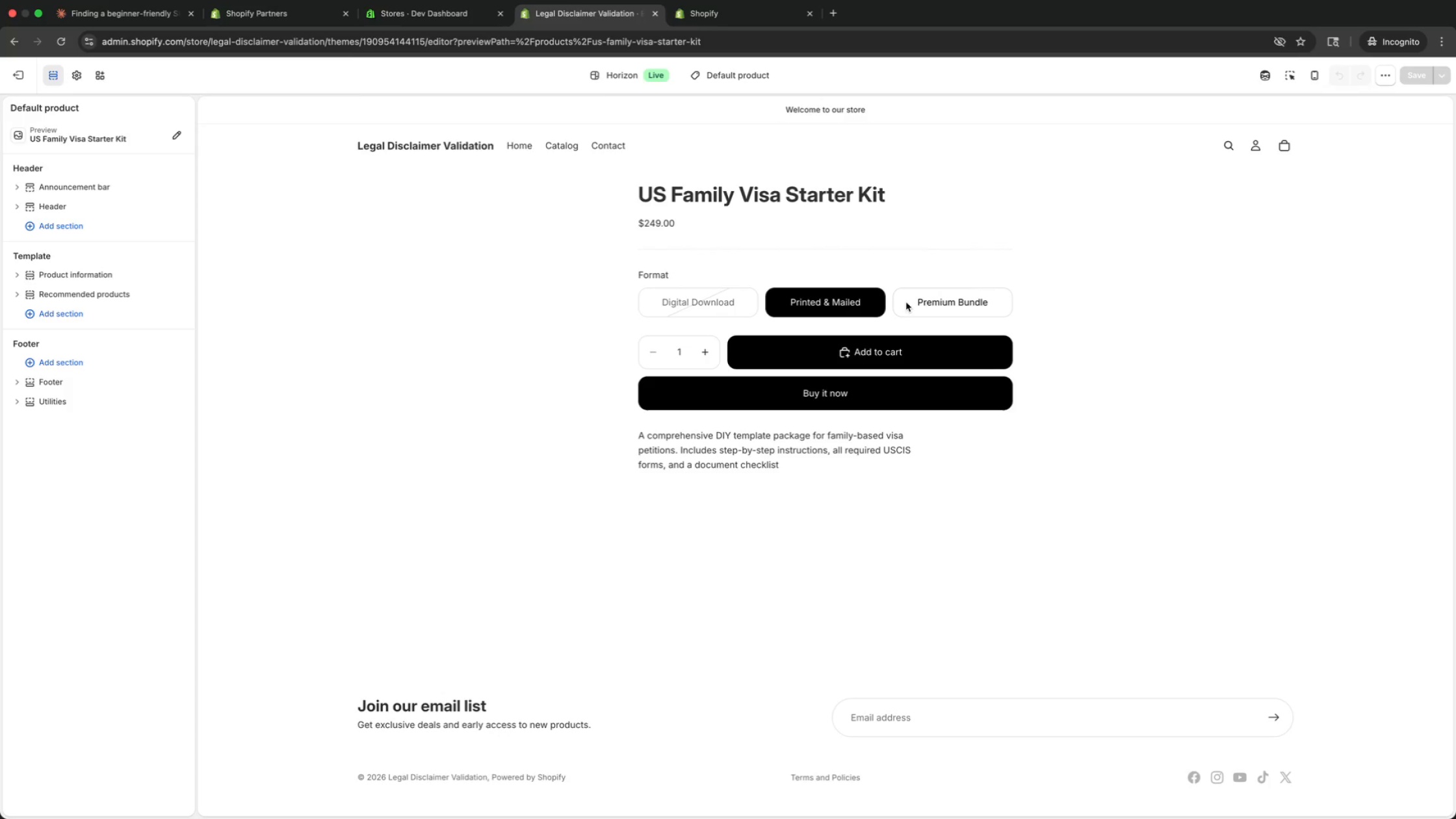 
left_click([931, 302])
 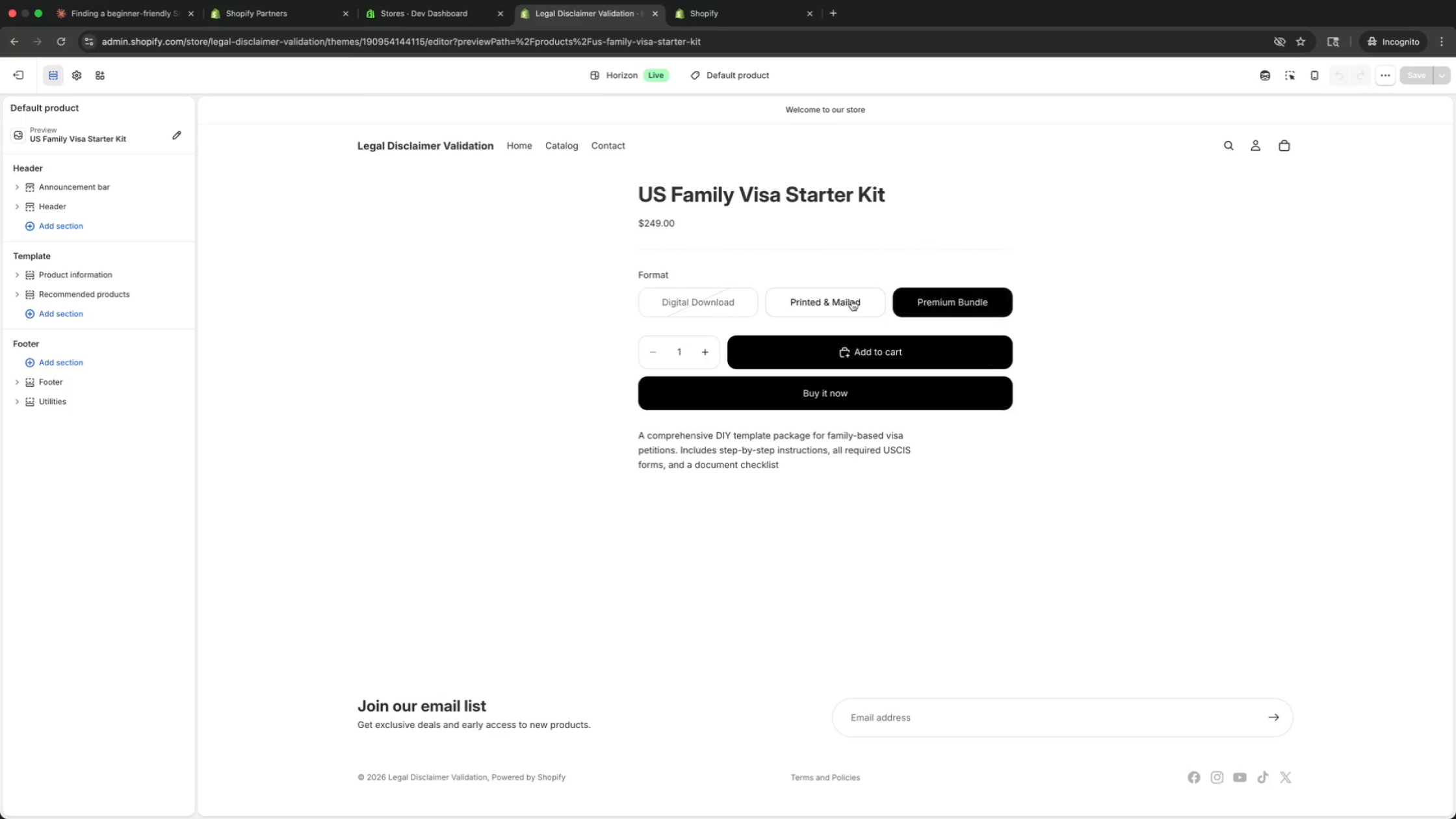 
left_click([825, 300])
 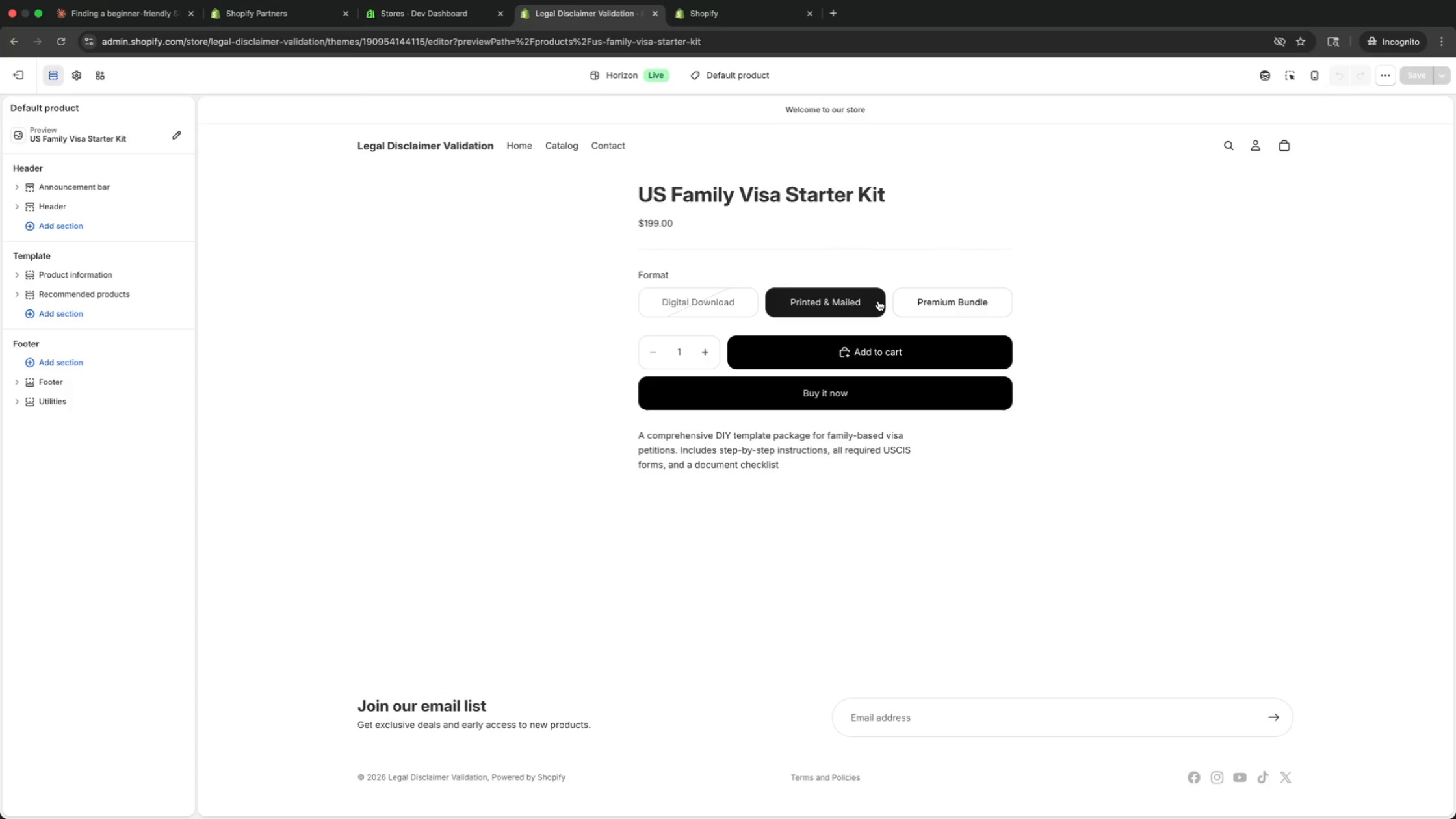 
double_click([904, 302])
 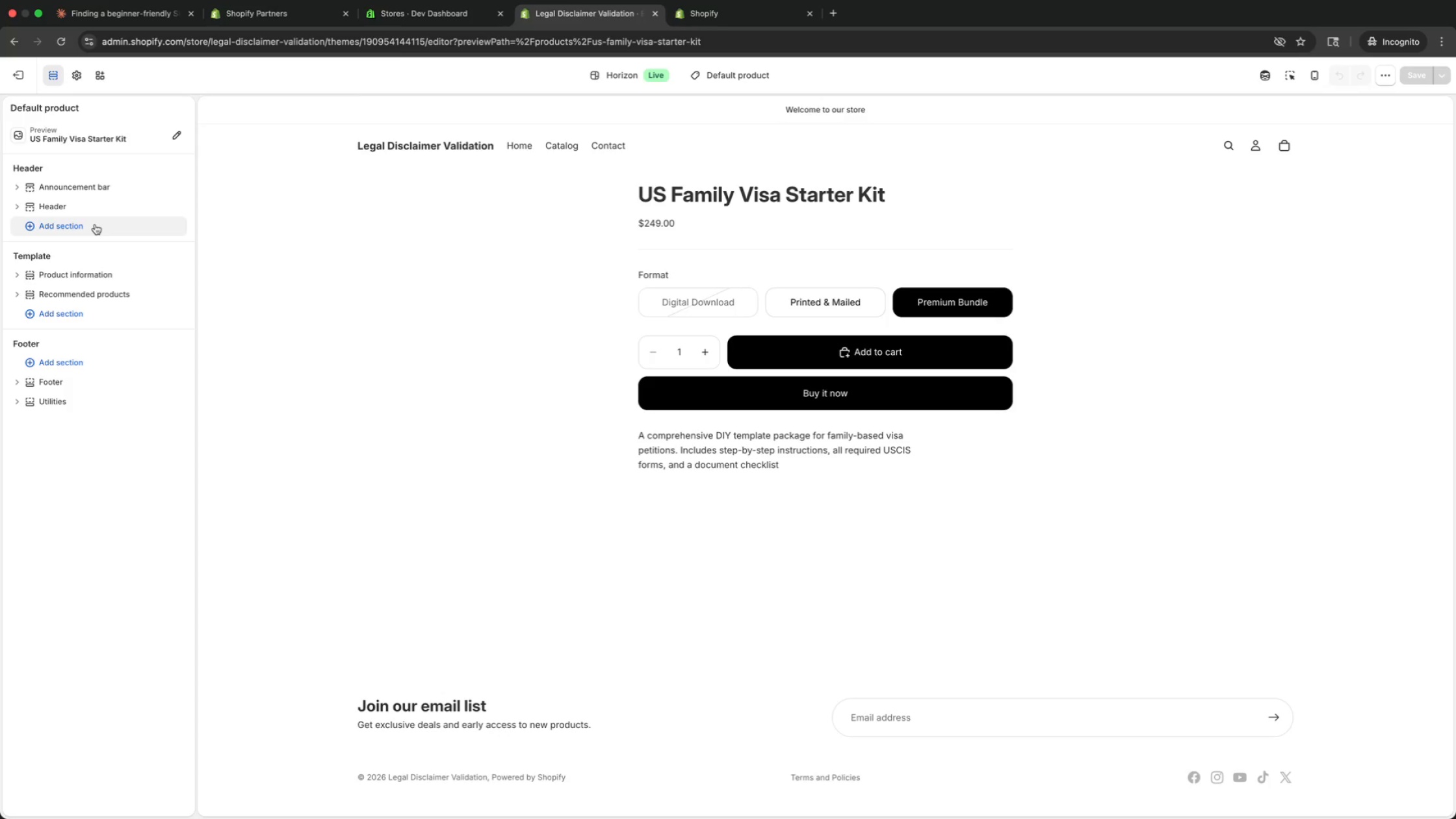 
wait(26.93)
 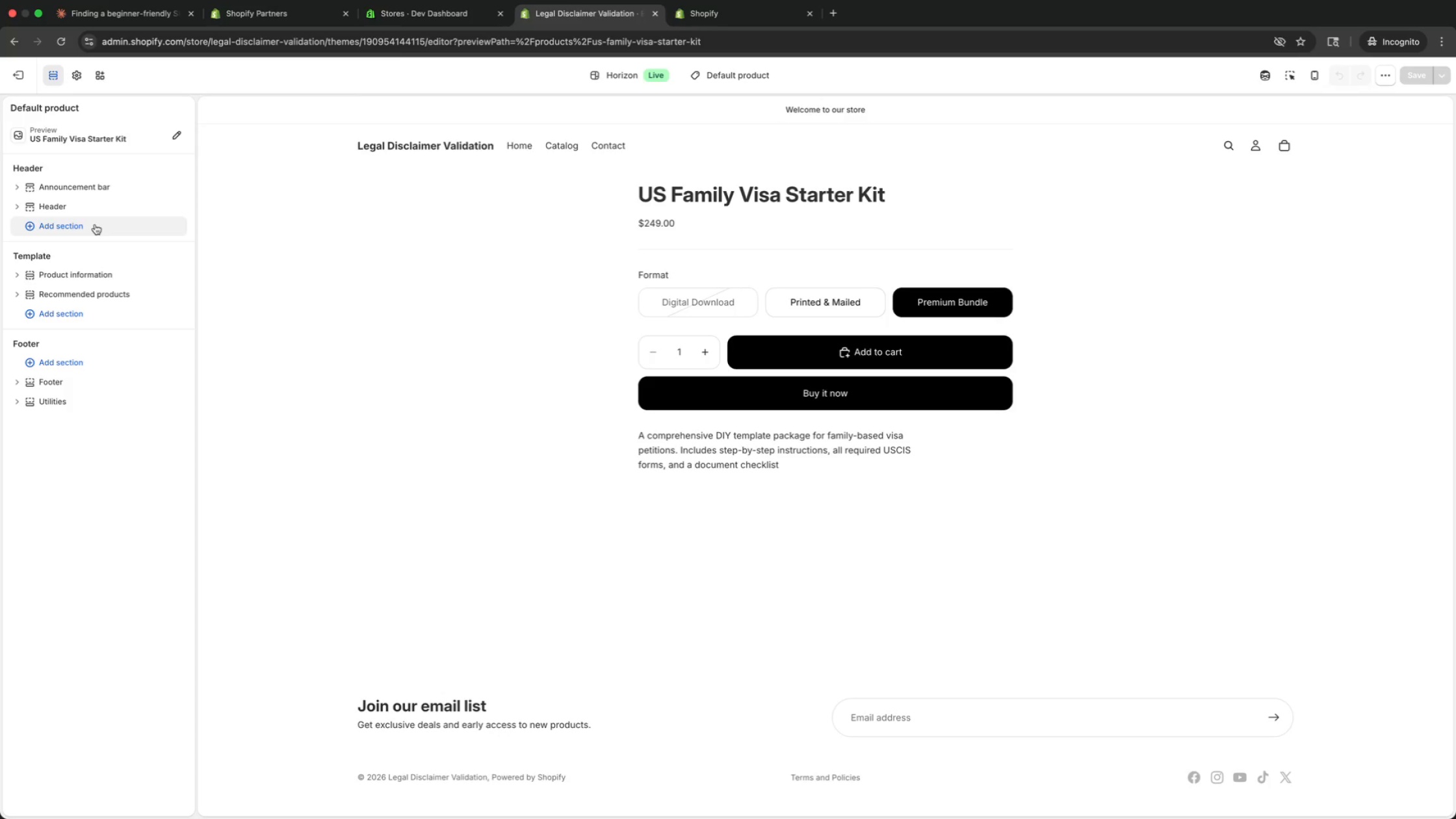 
left_click([761, 20])
 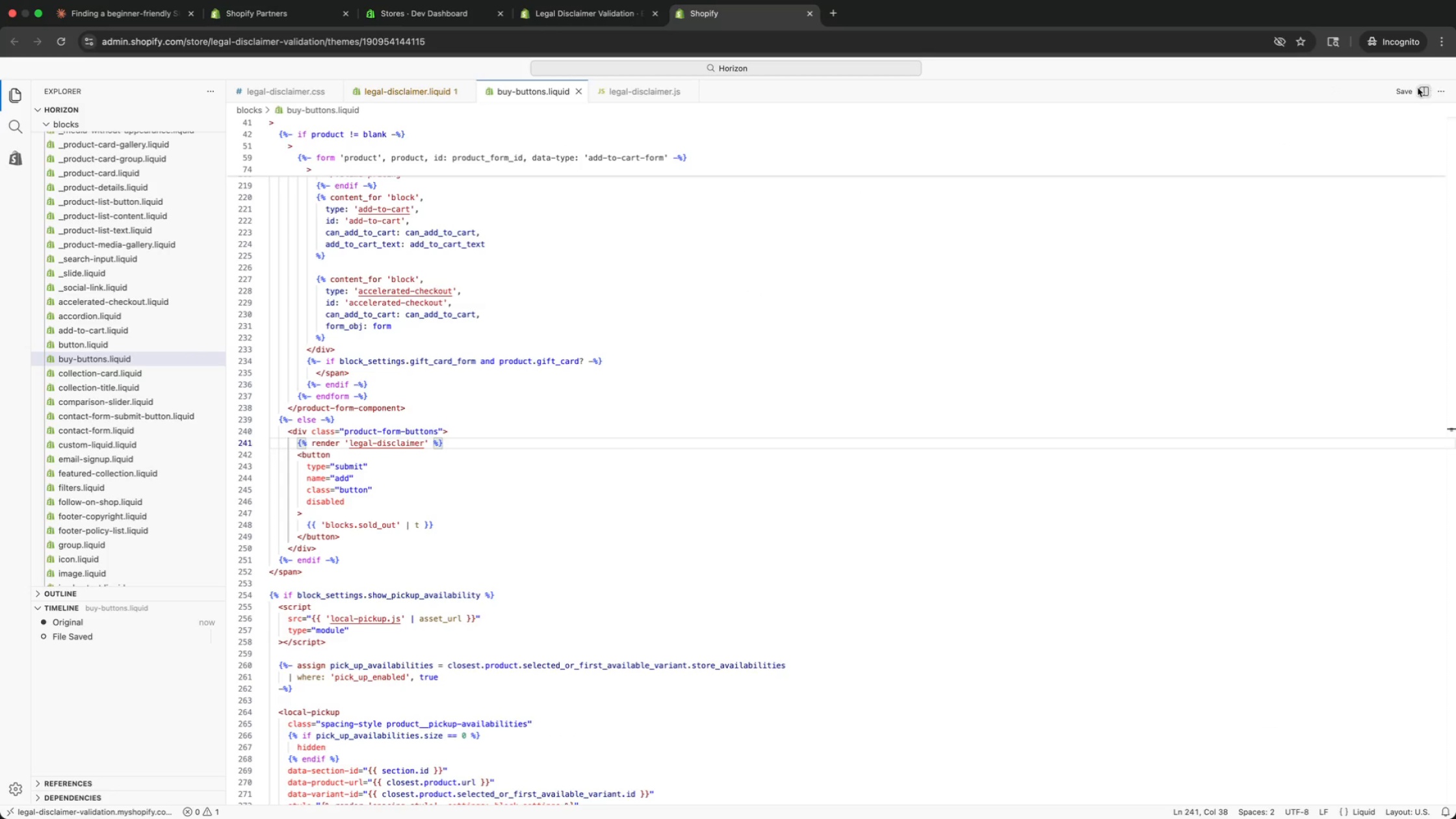 
left_click([1397, 94])
 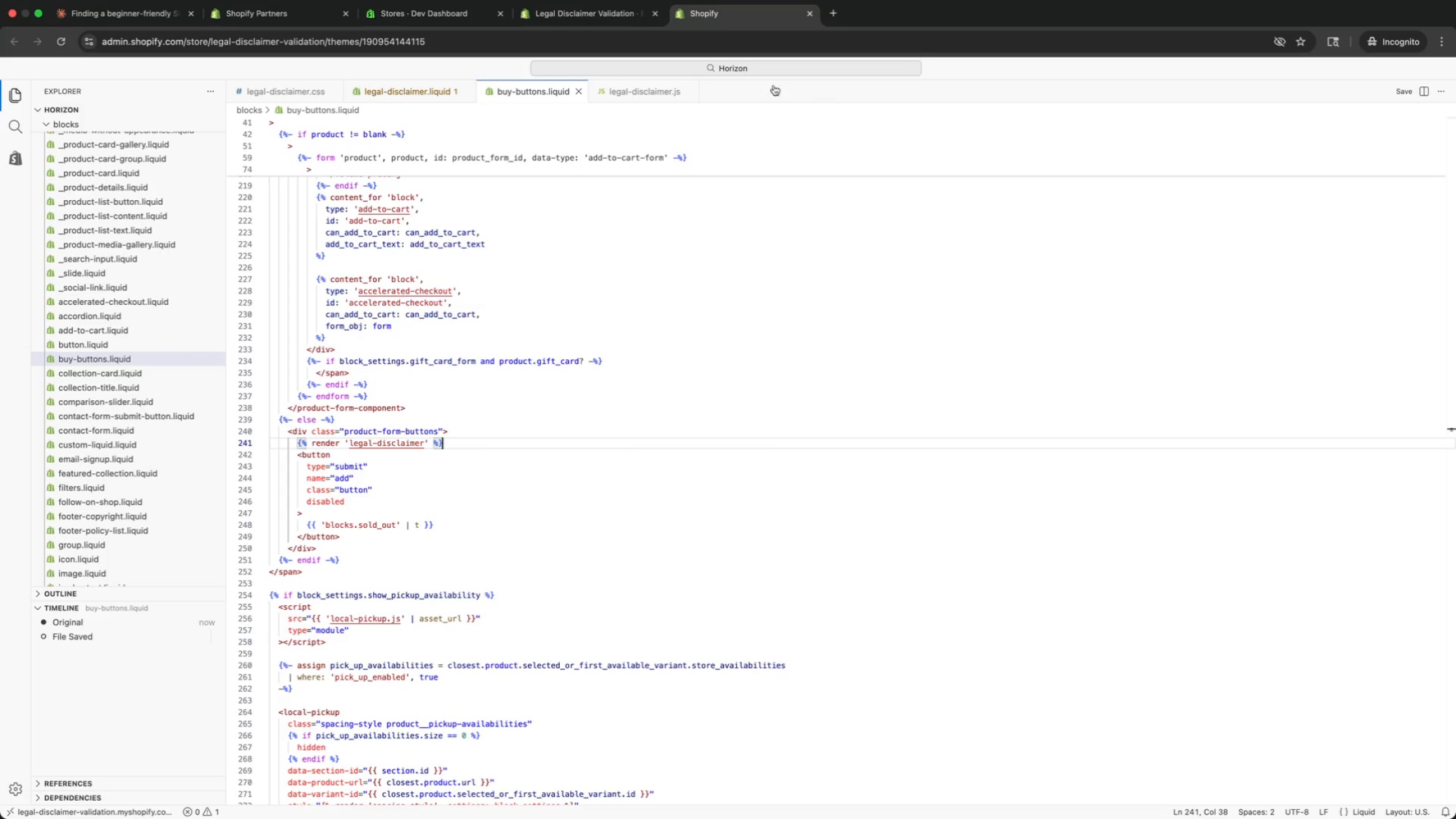 
left_click([642, 91])
 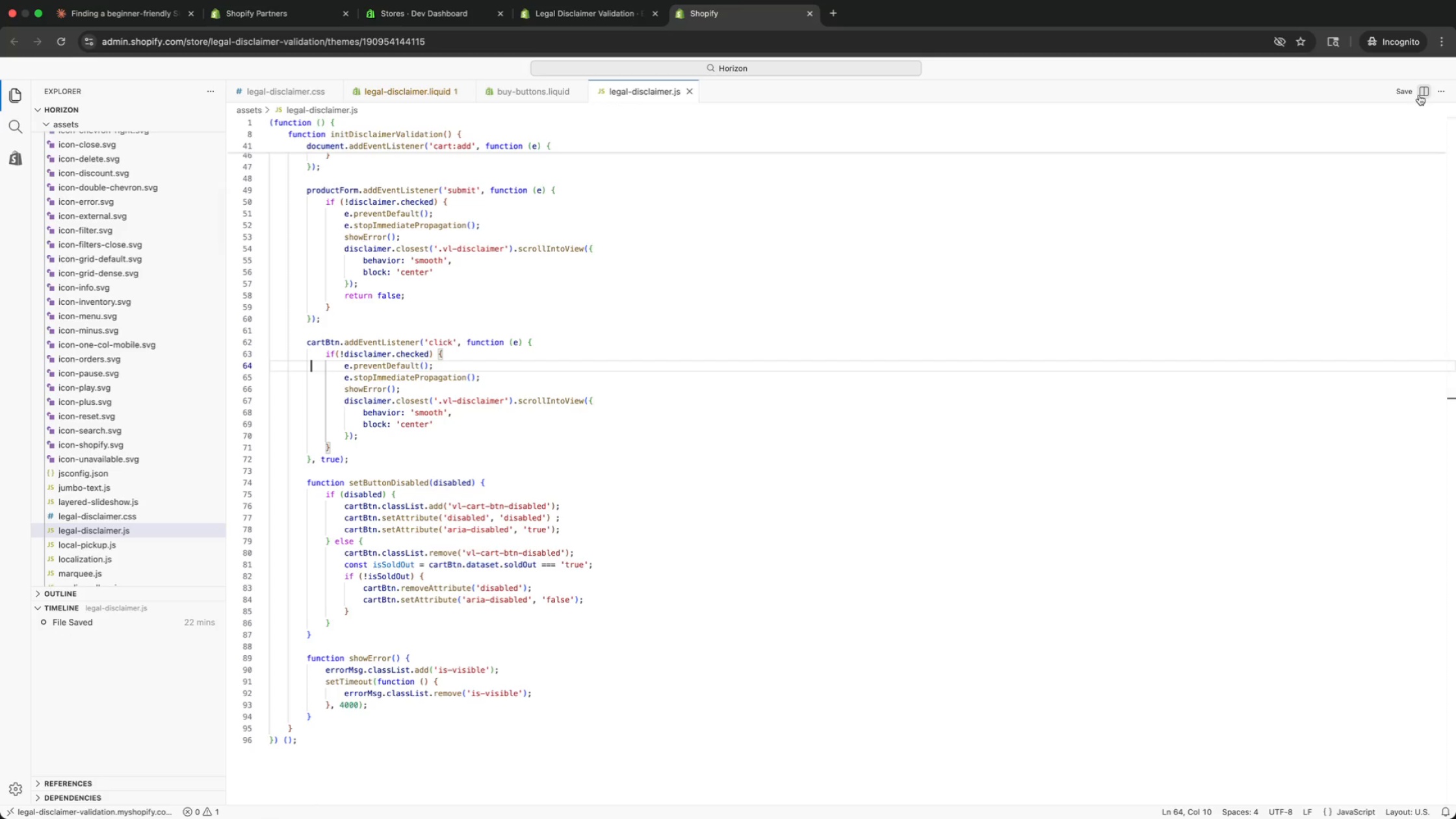 
left_click([1409, 94])
 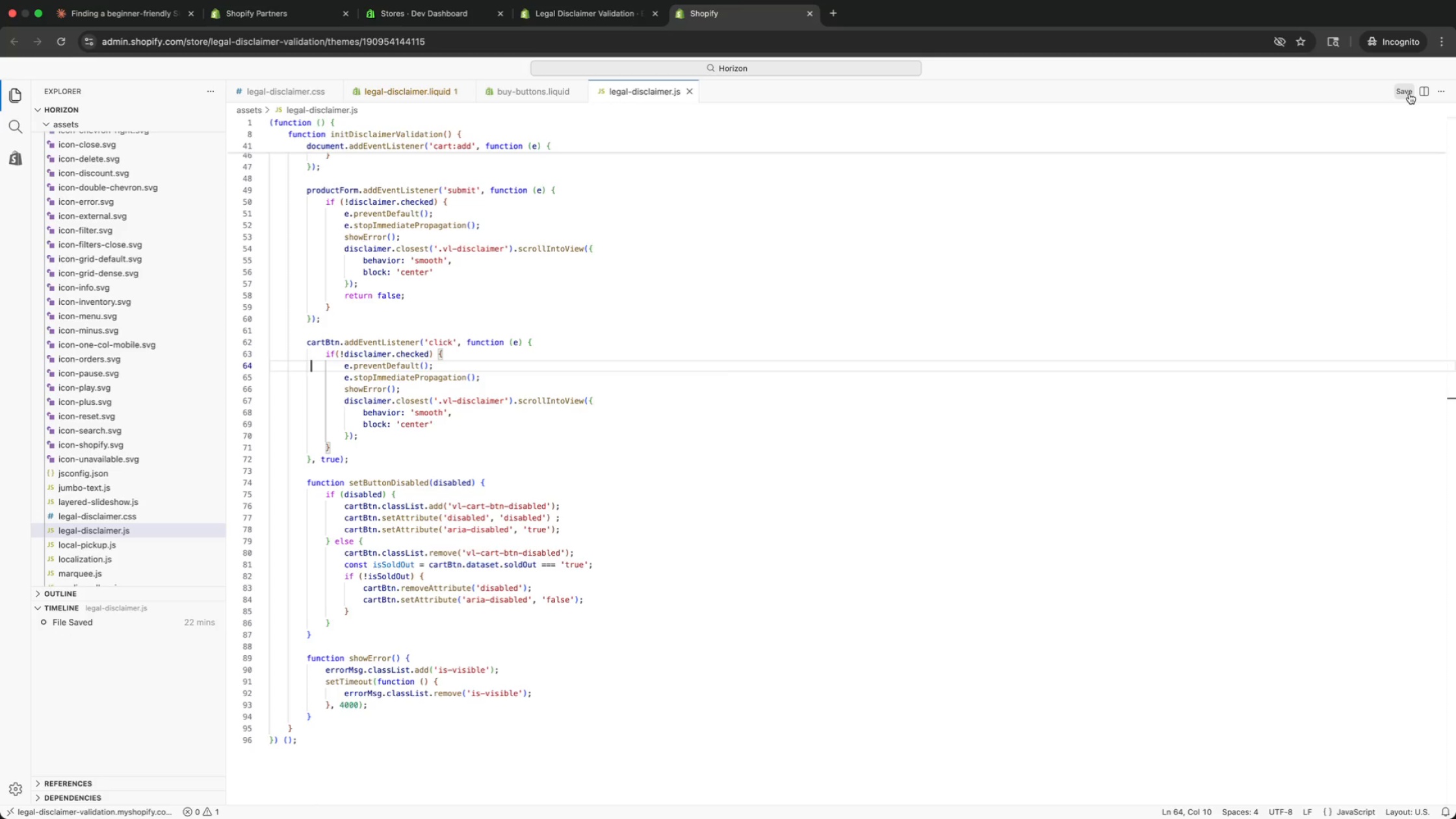 
double_click([1409, 94])
 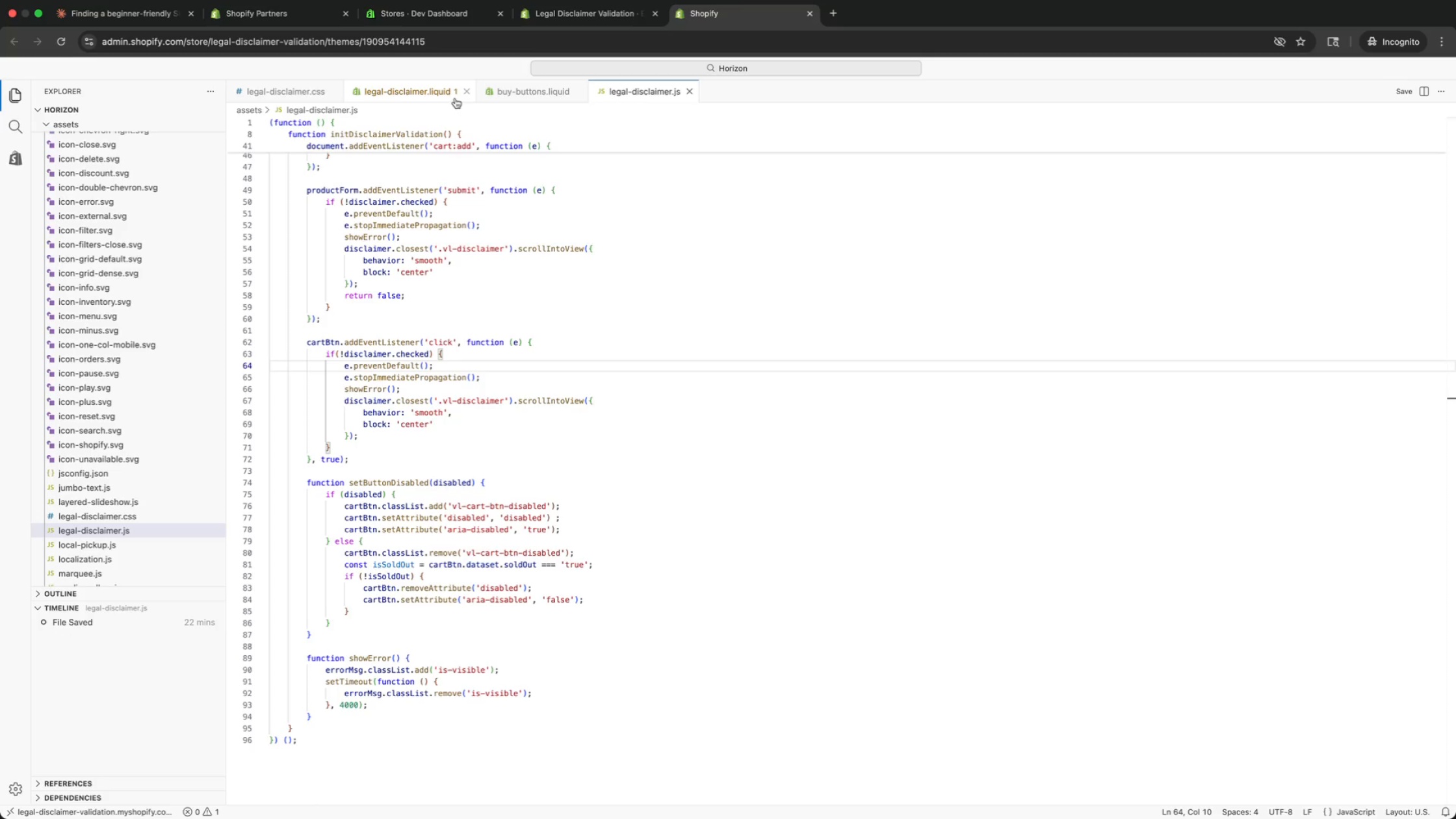 
left_click([393, 98])
 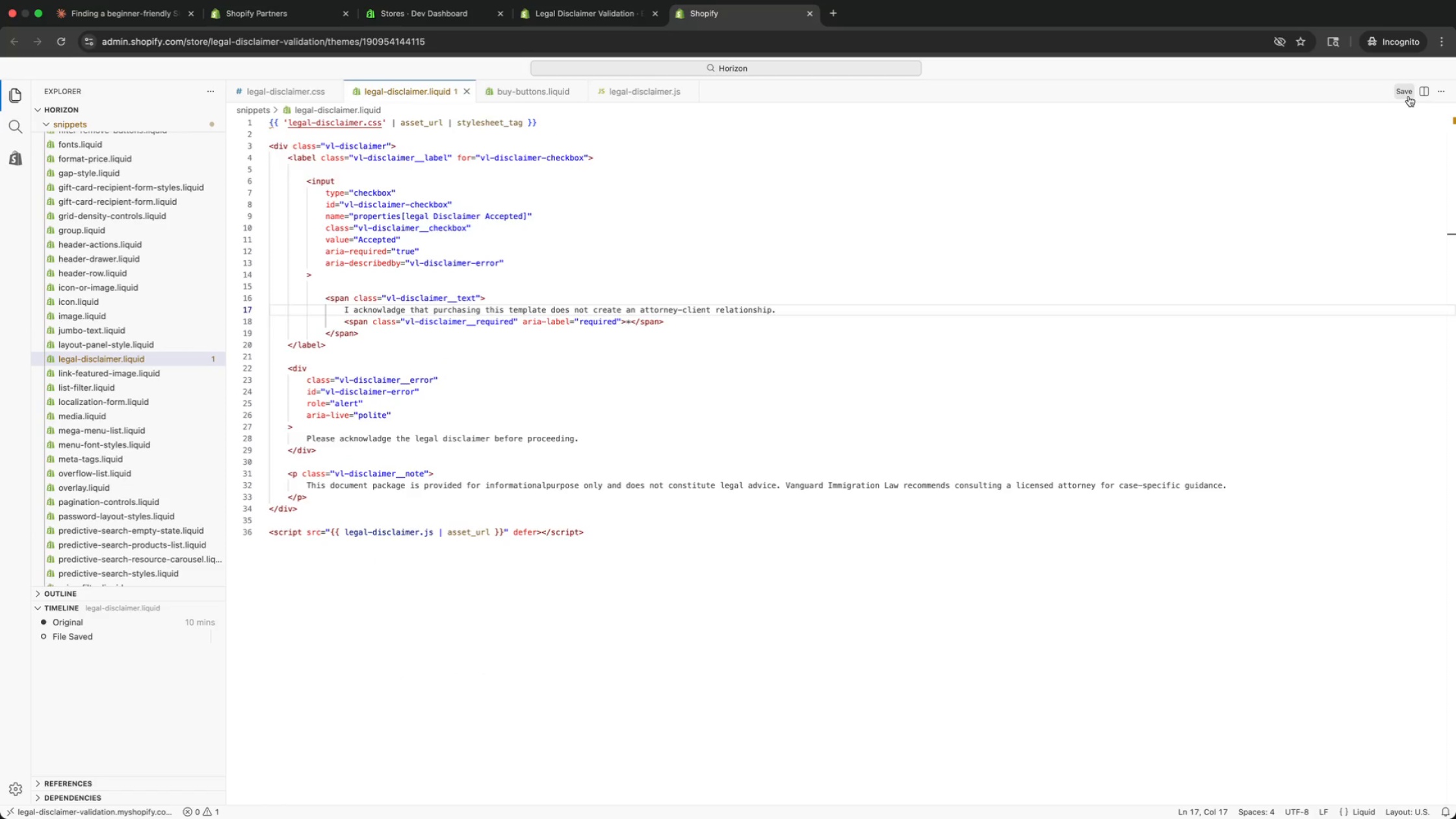 
left_click([1409, 96])
 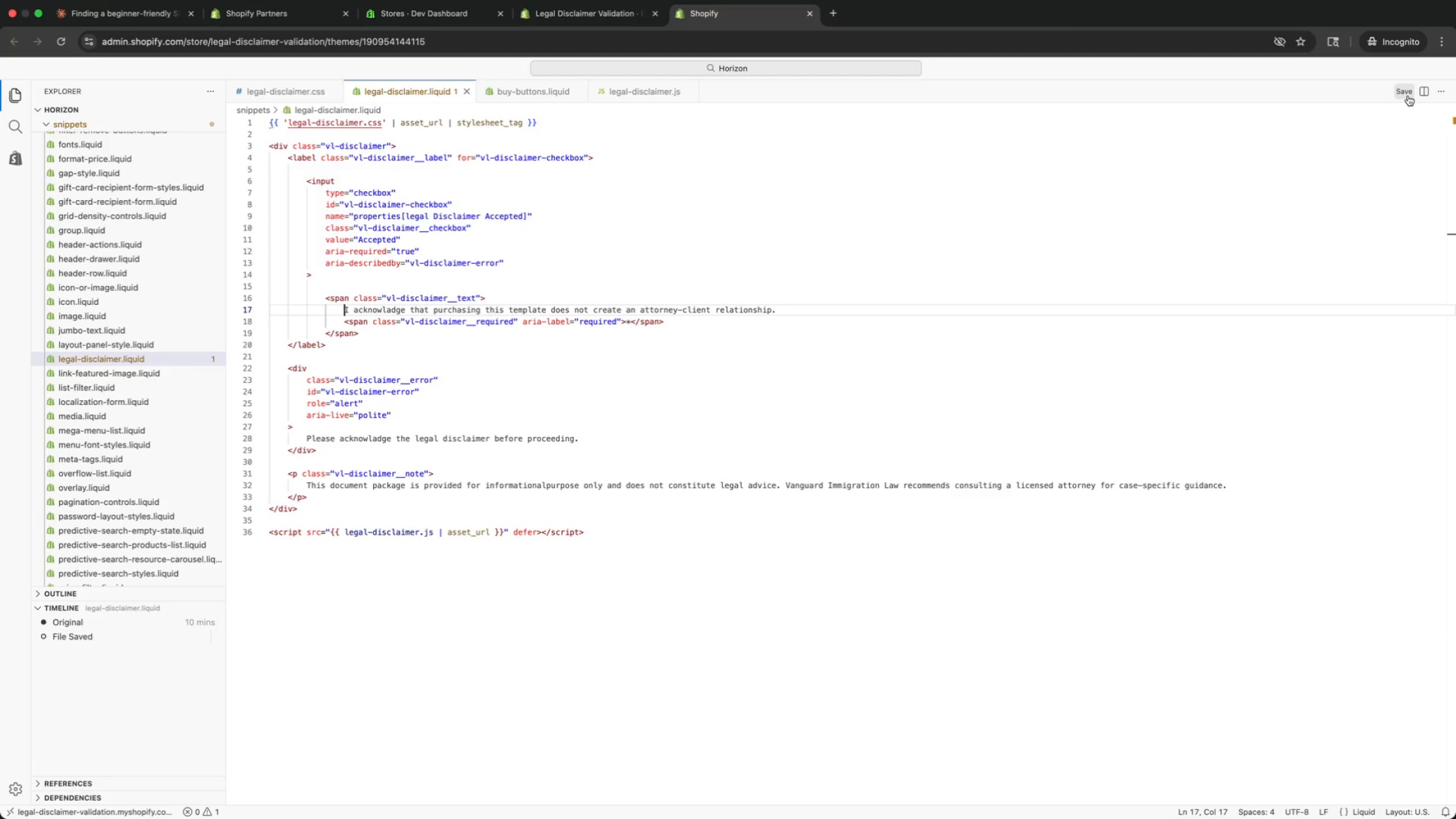 
left_click([1408, 95])
 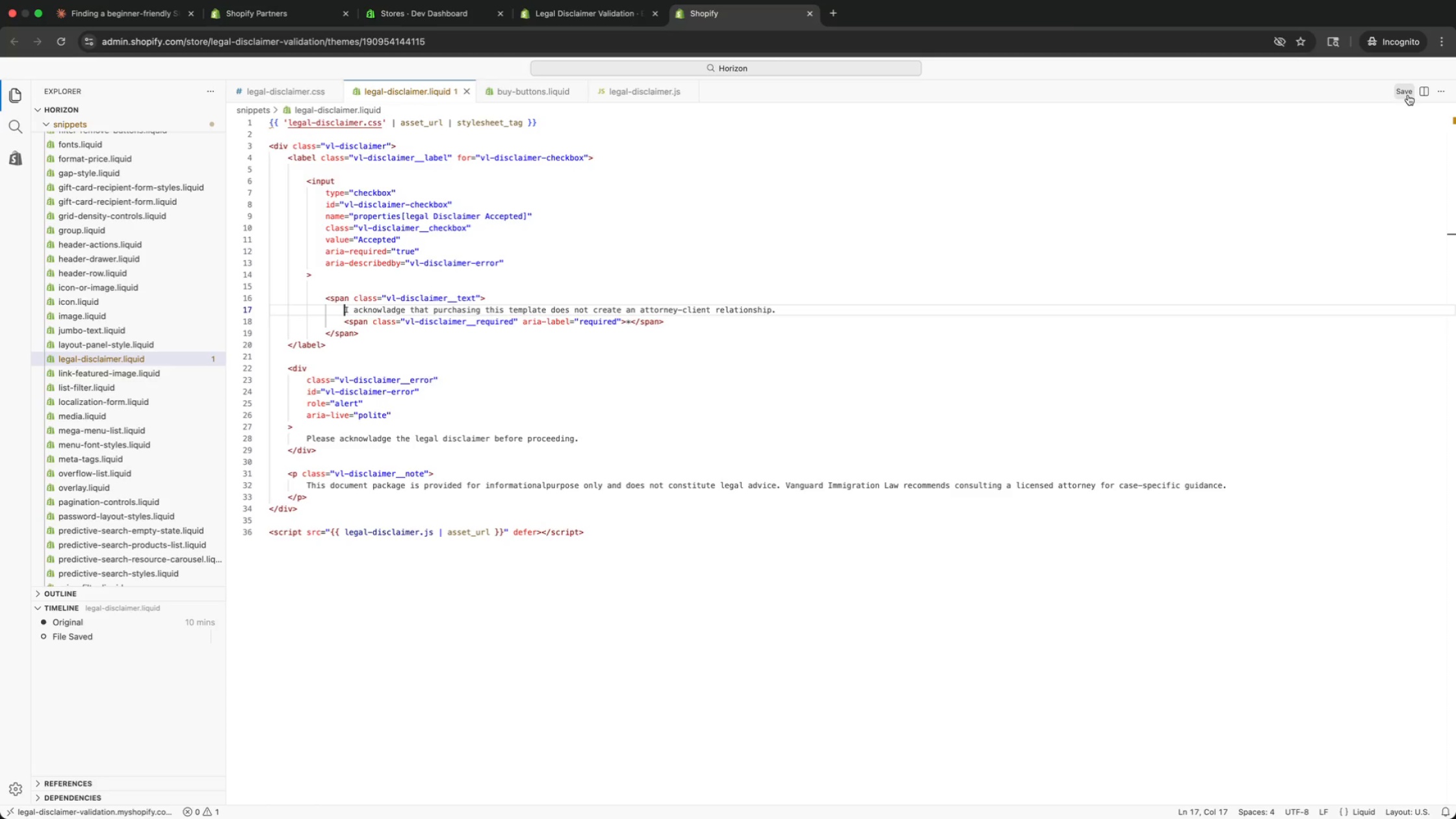 
double_click([1408, 95])
 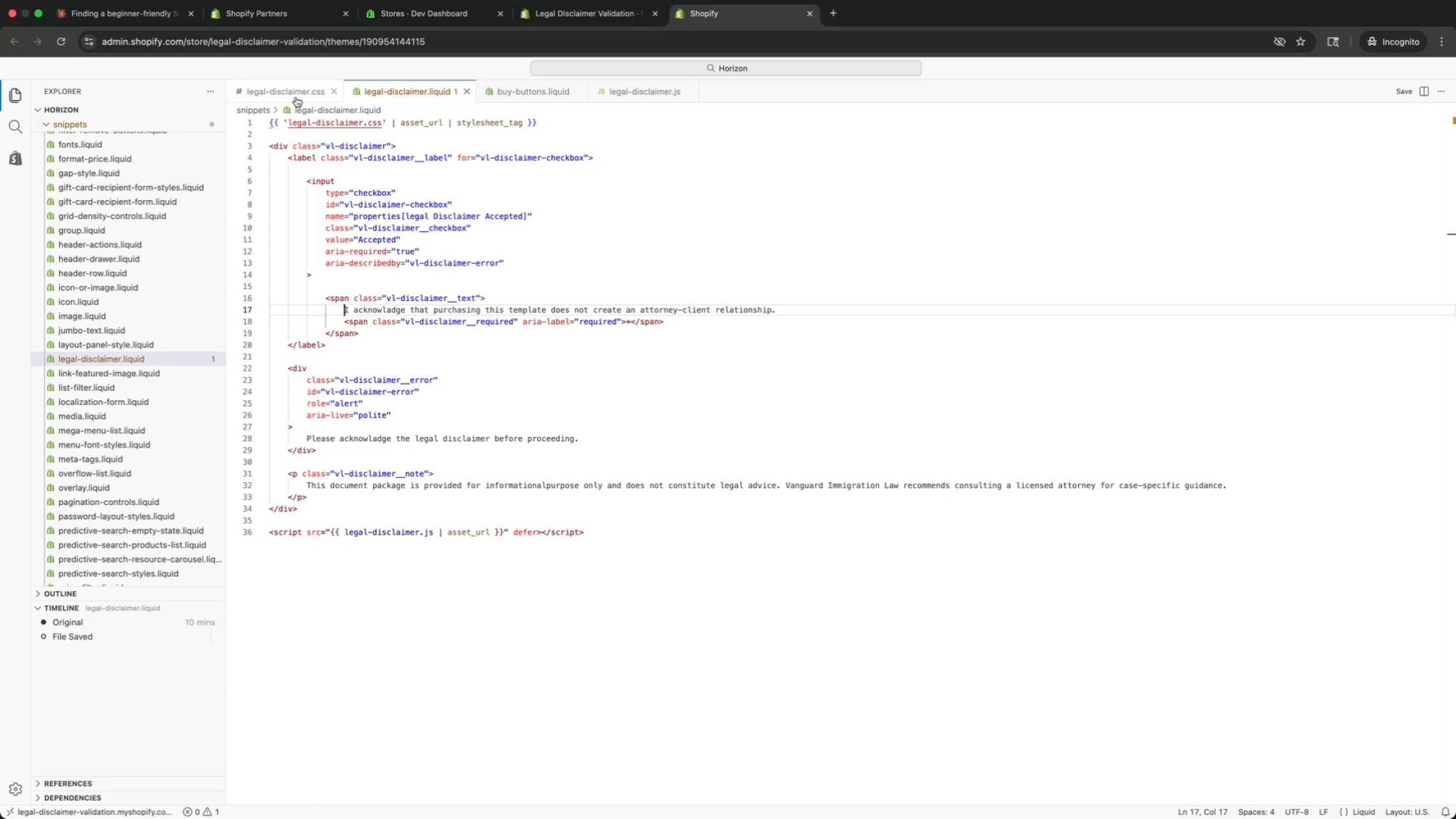 
left_click([293, 96])
 